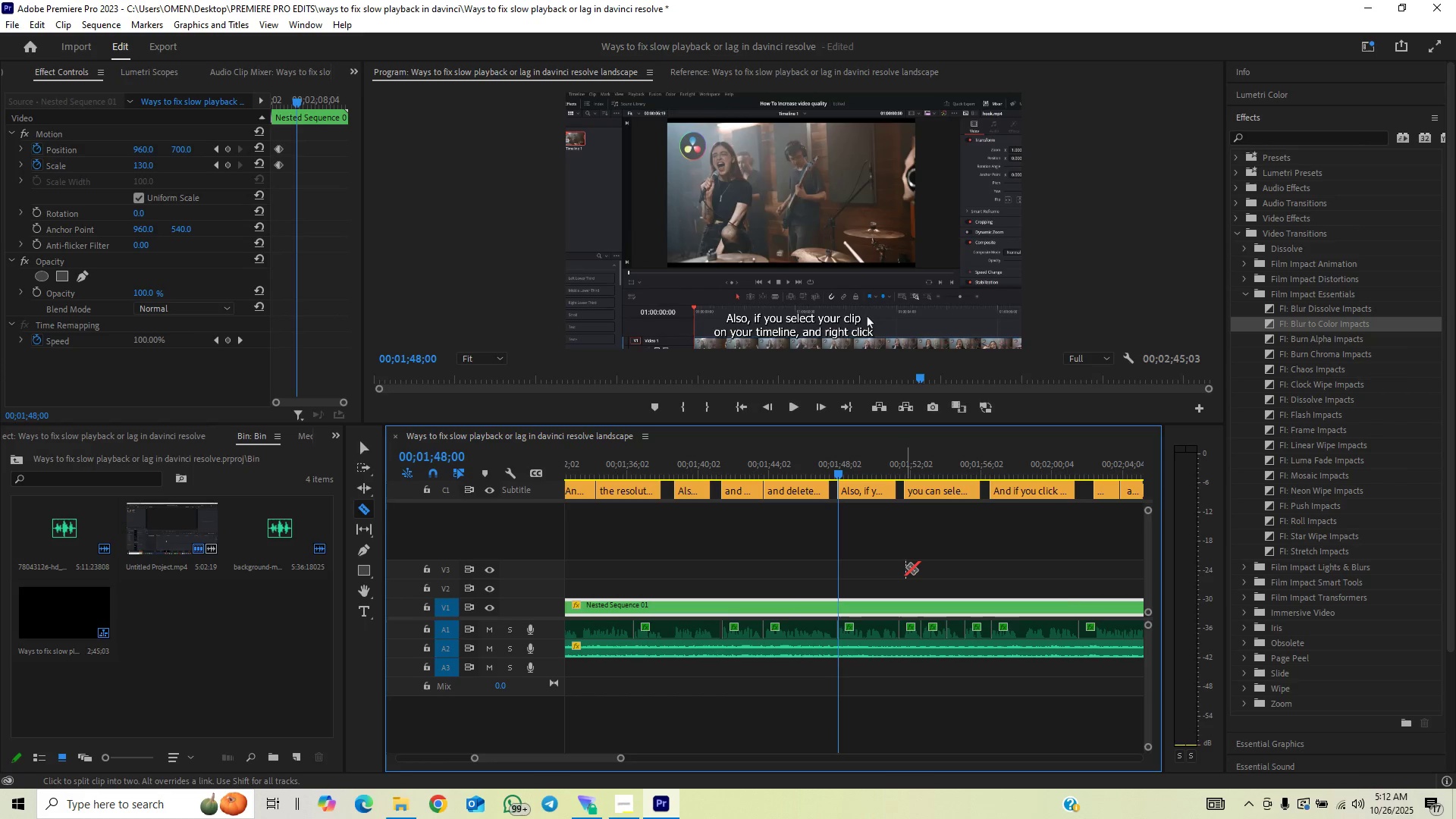 
key(ArrowRight)
 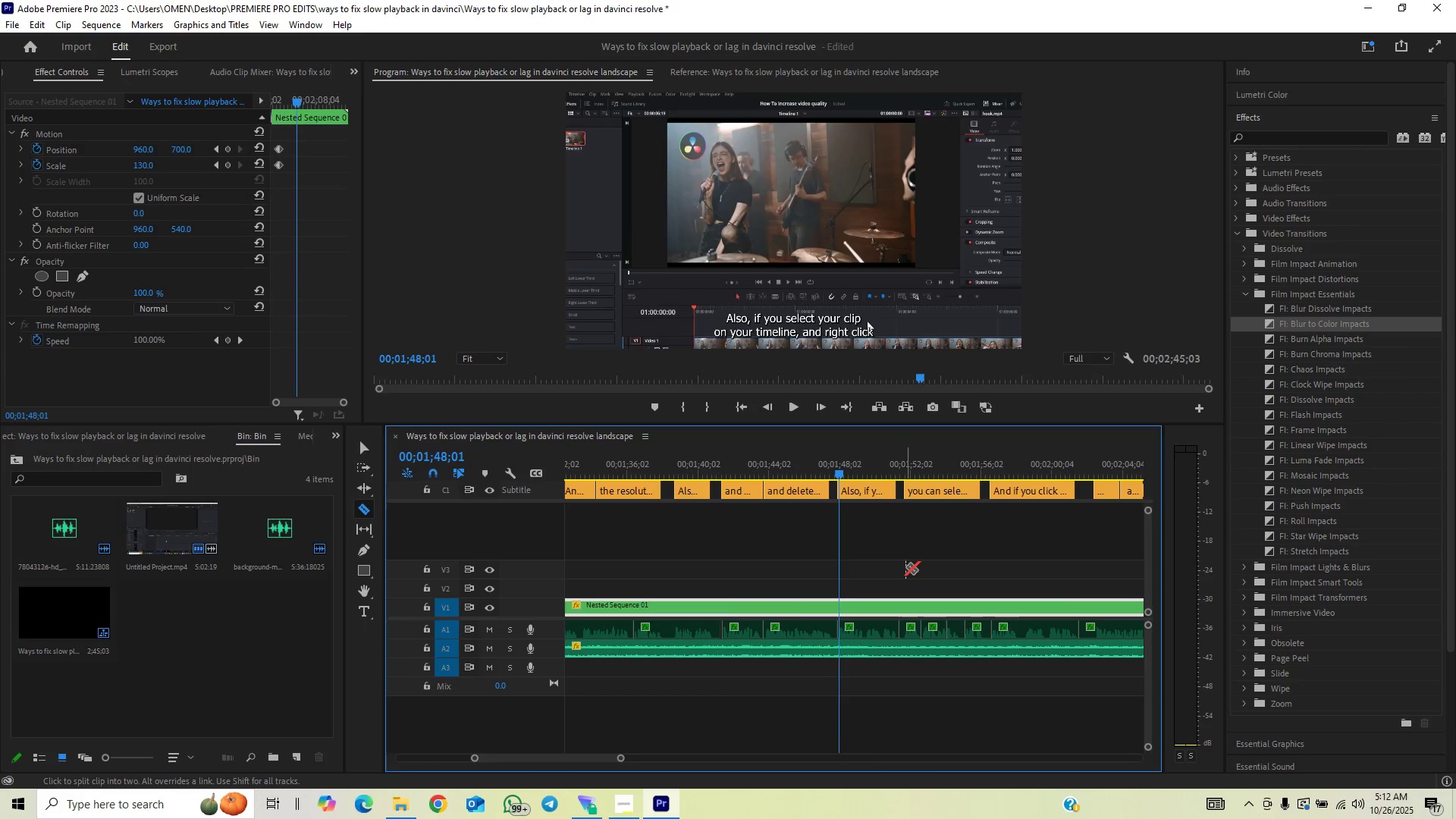 
key(ArrowRight)
 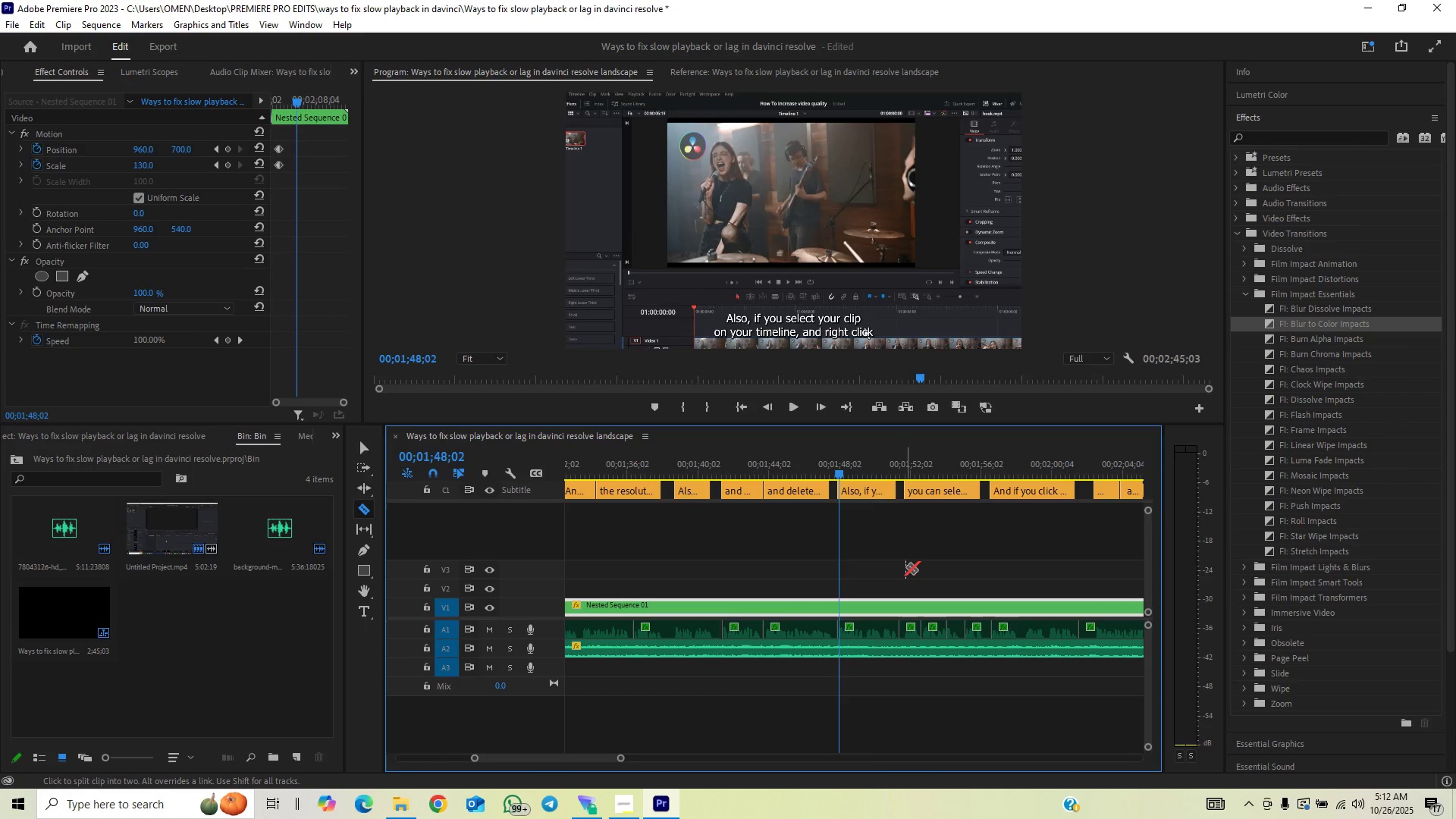 
key(ArrowRight)
 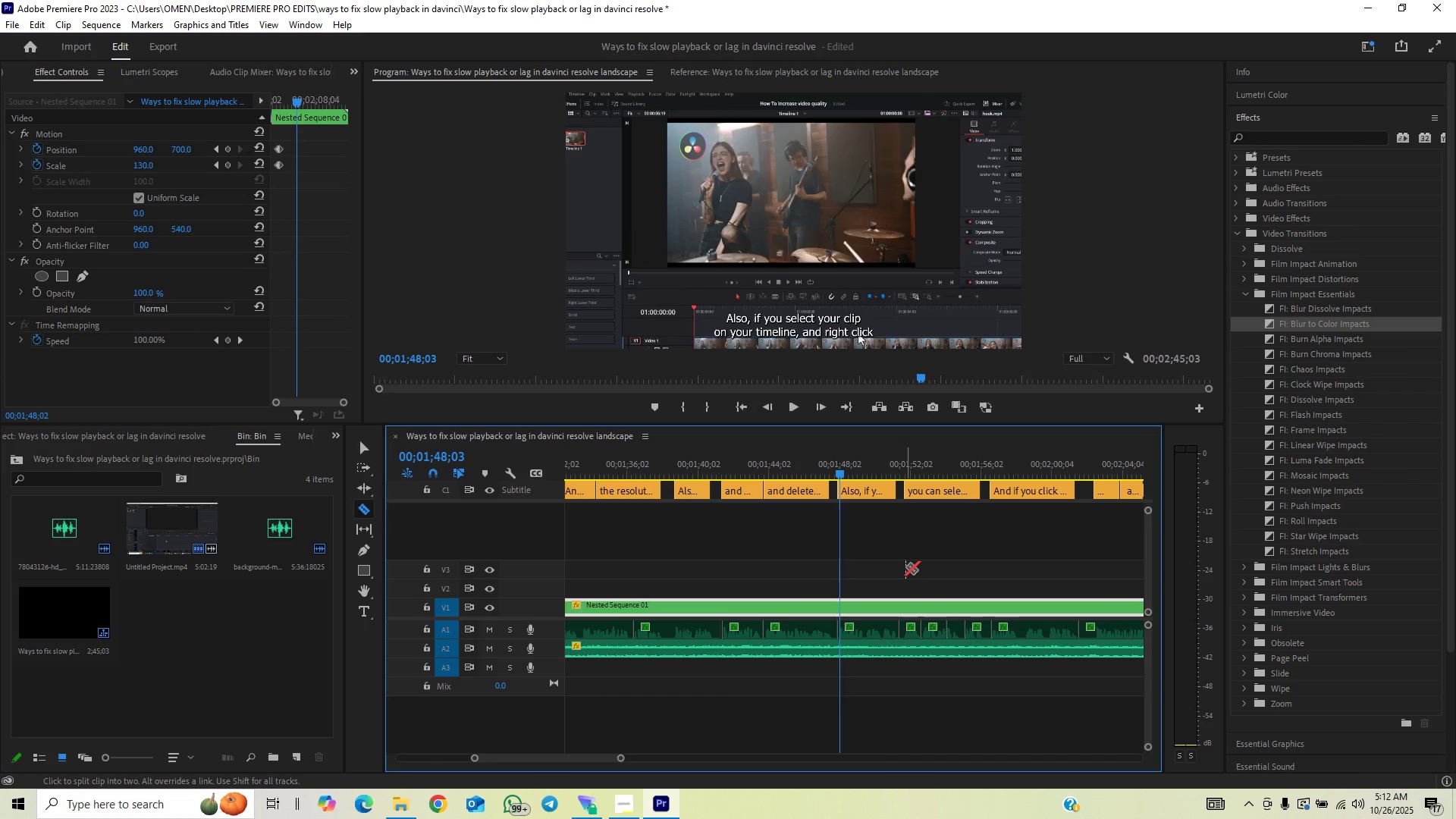 
key(ArrowRight)
 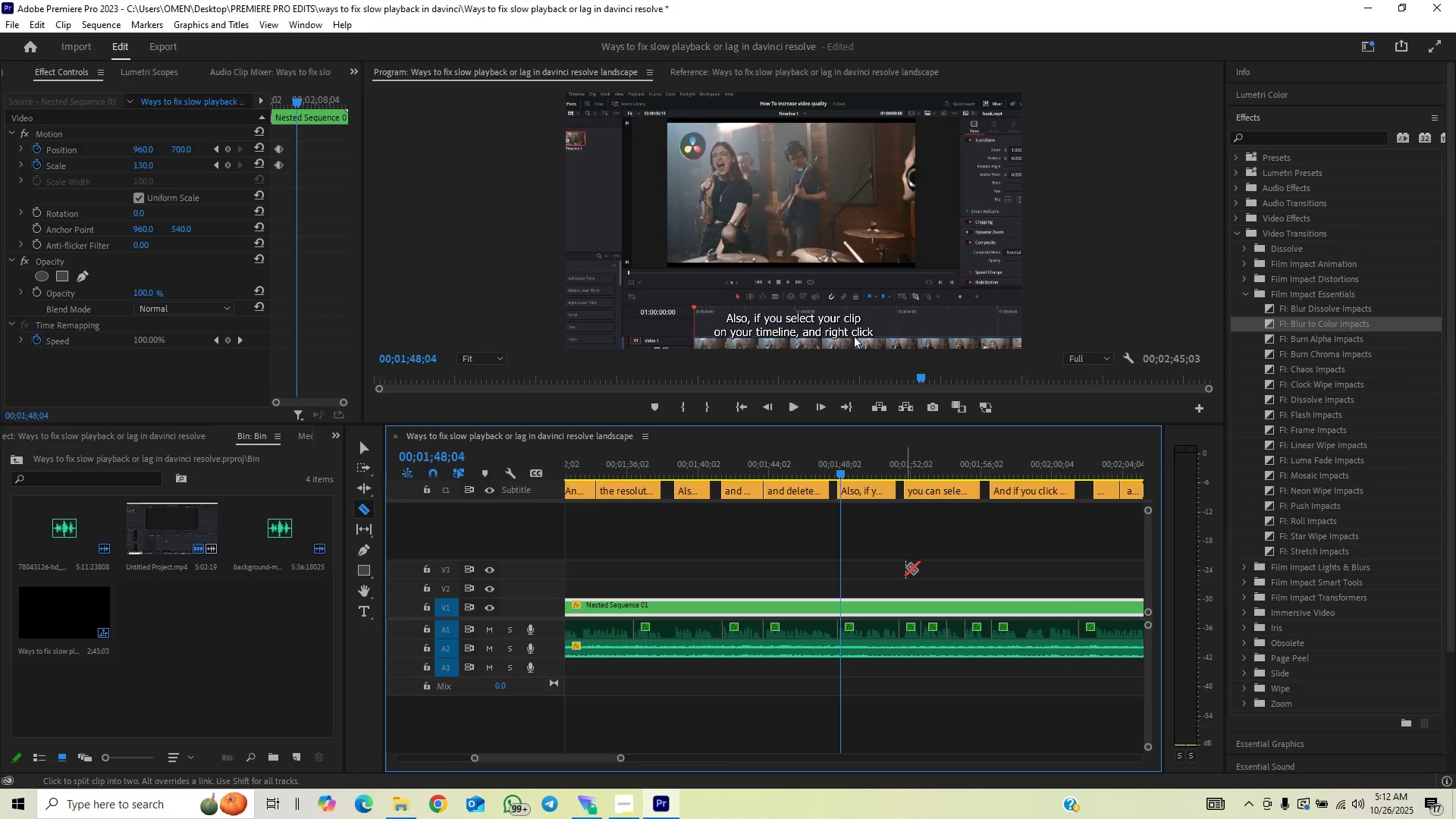 
key(ArrowRight)
 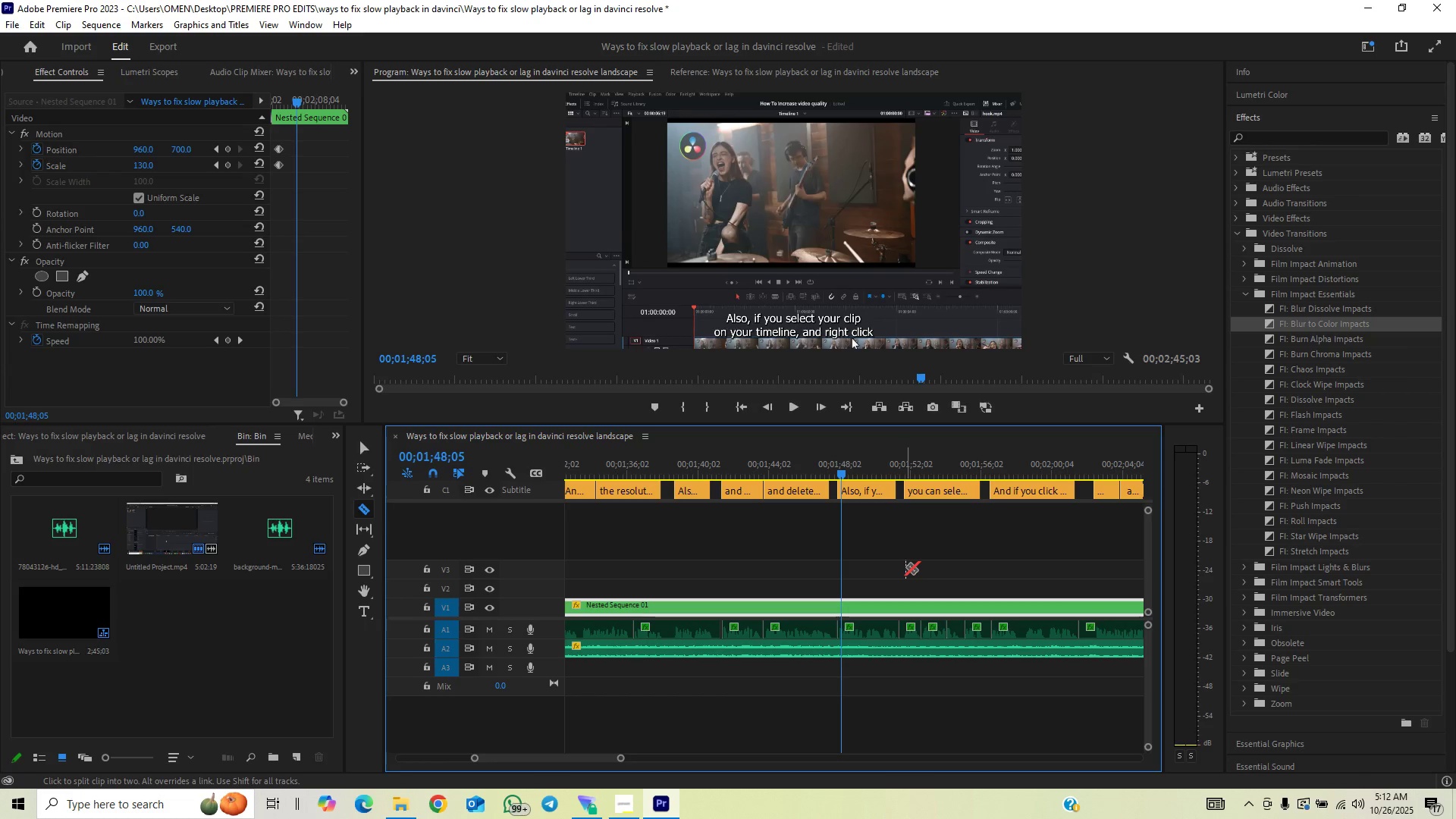 
key(ArrowLeft)
 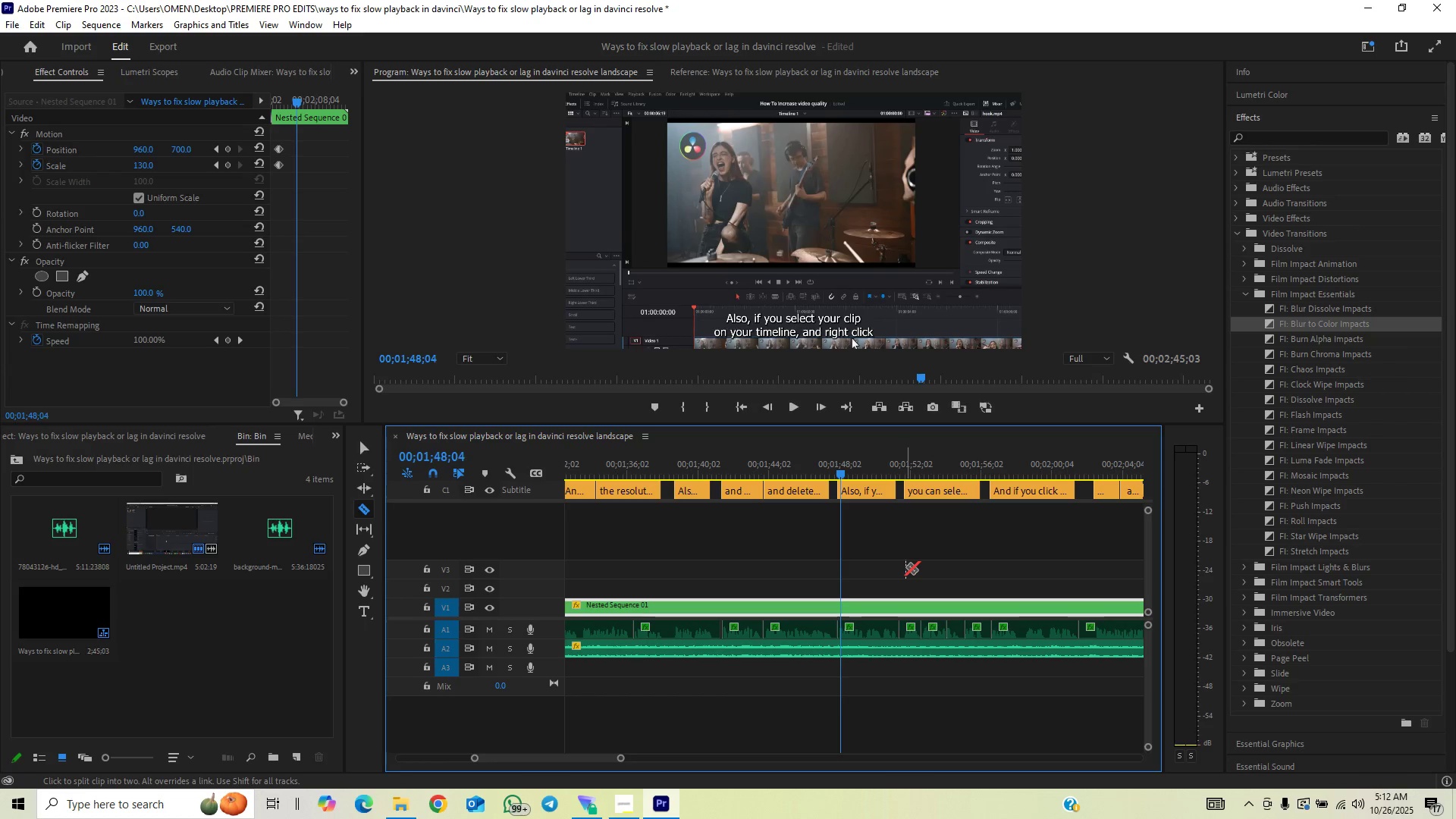 
key(ArrowLeft)
 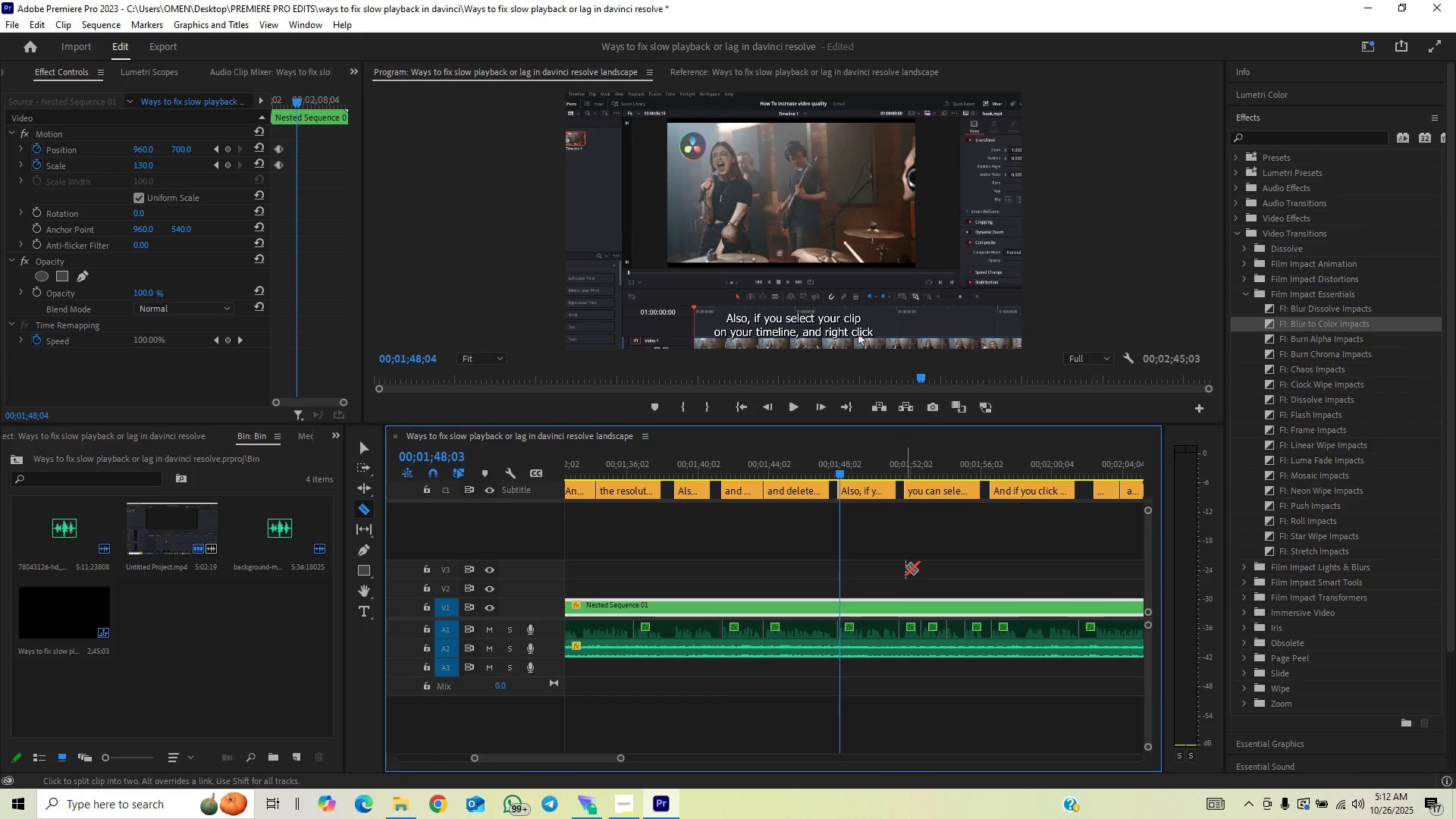 
key(ArrowLeft)
 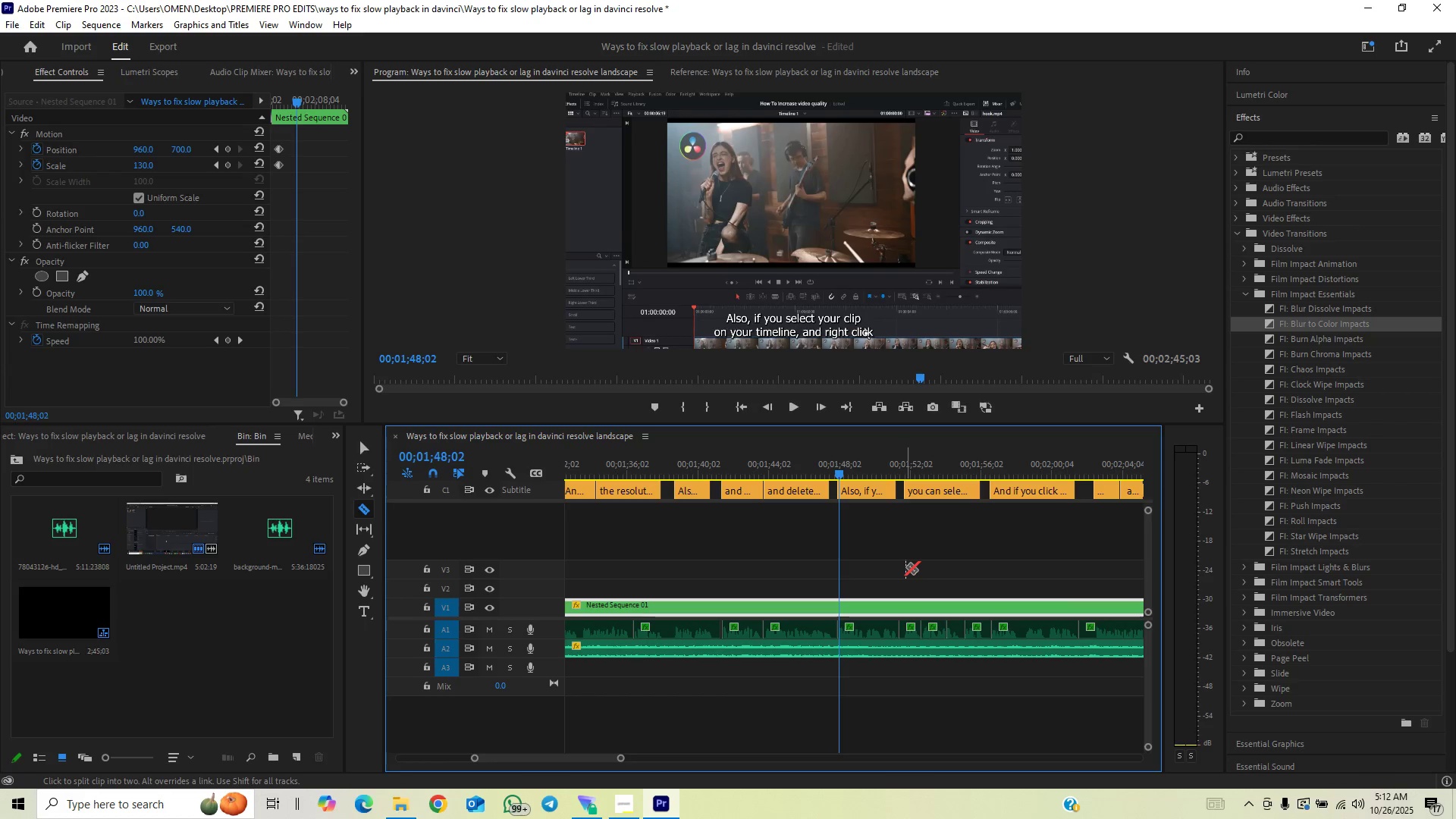 
key(ArrowLeft)
 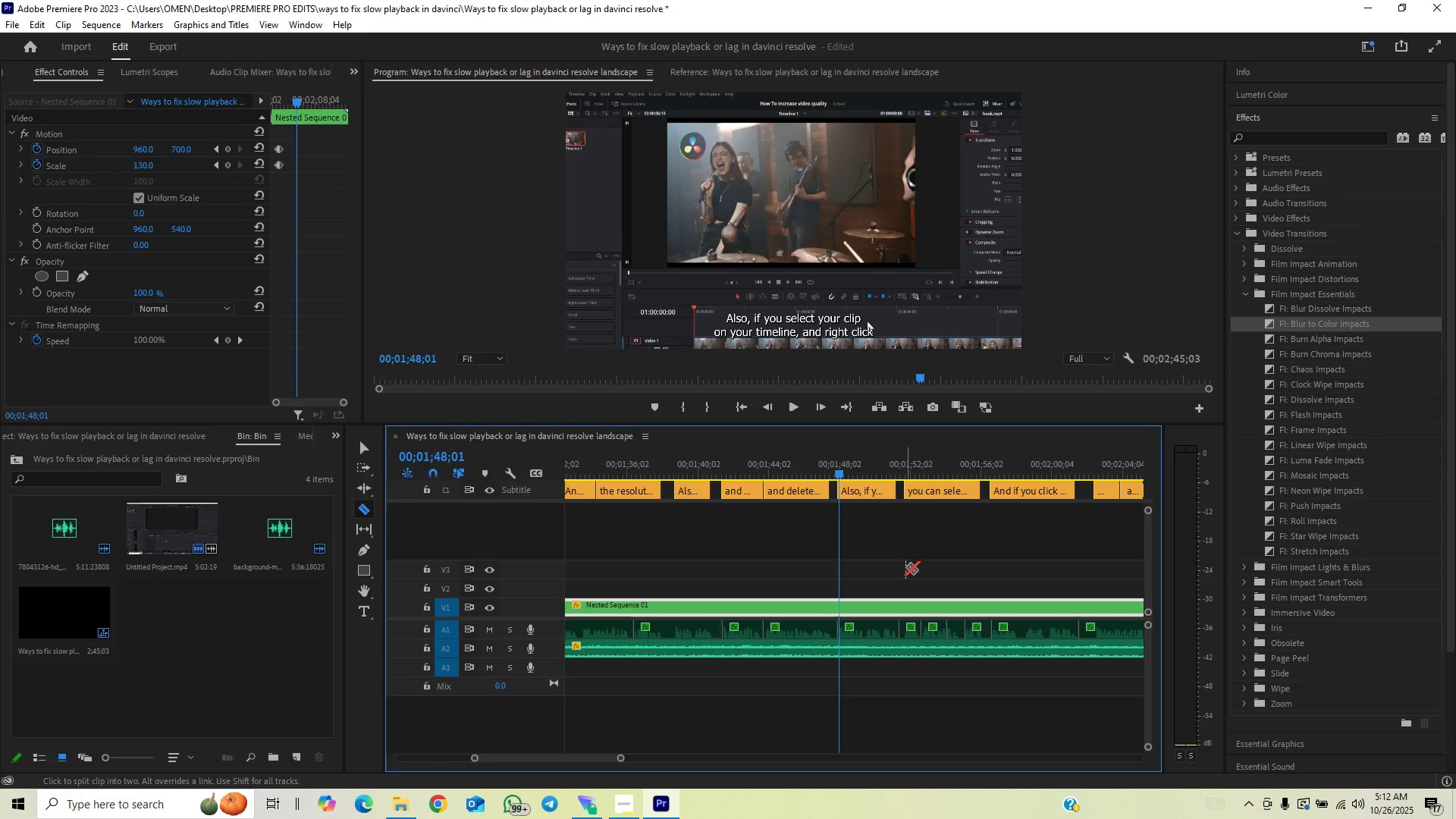 
key(ArrowLeft)
 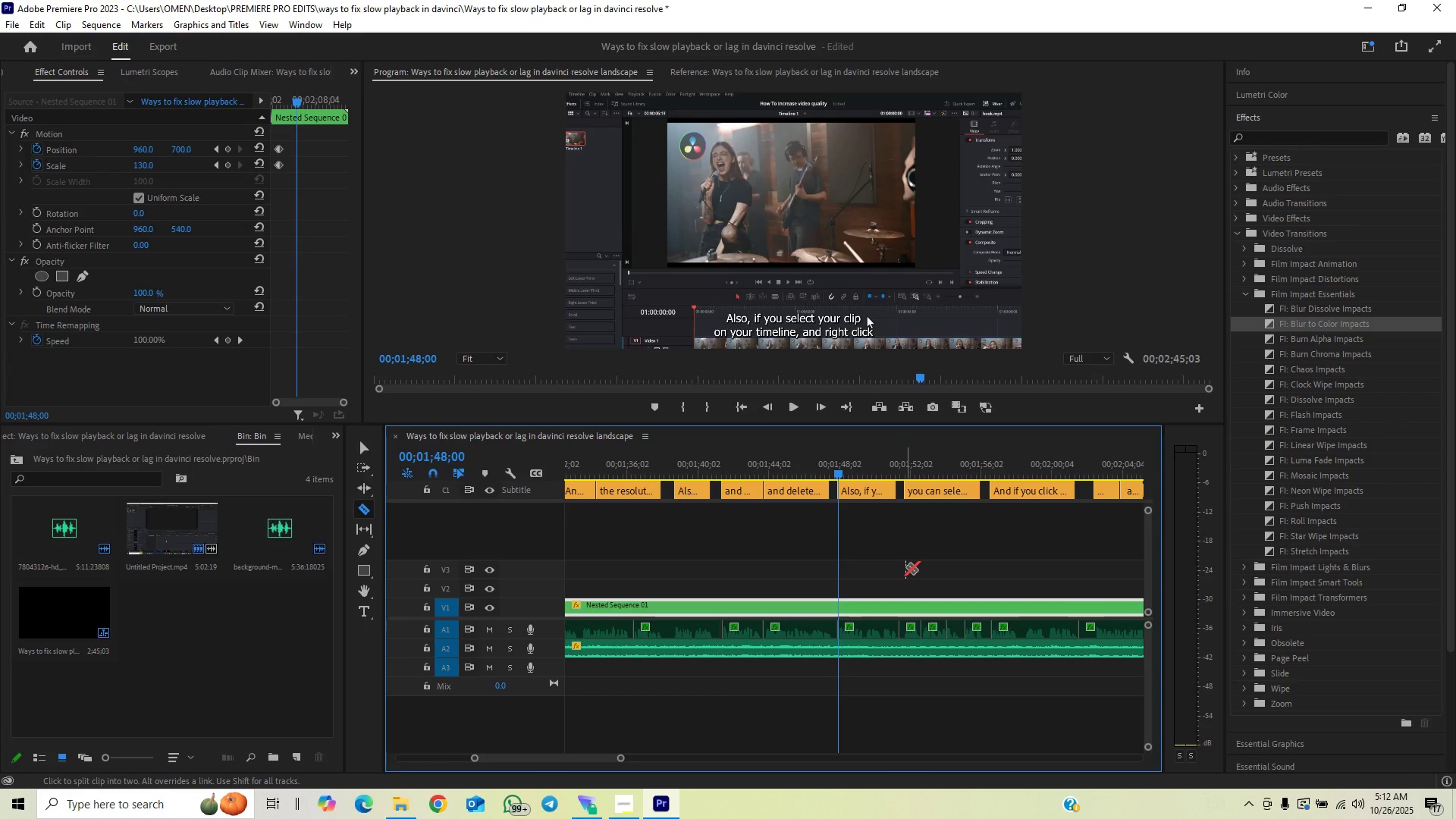 
key(ArrowLeft)
 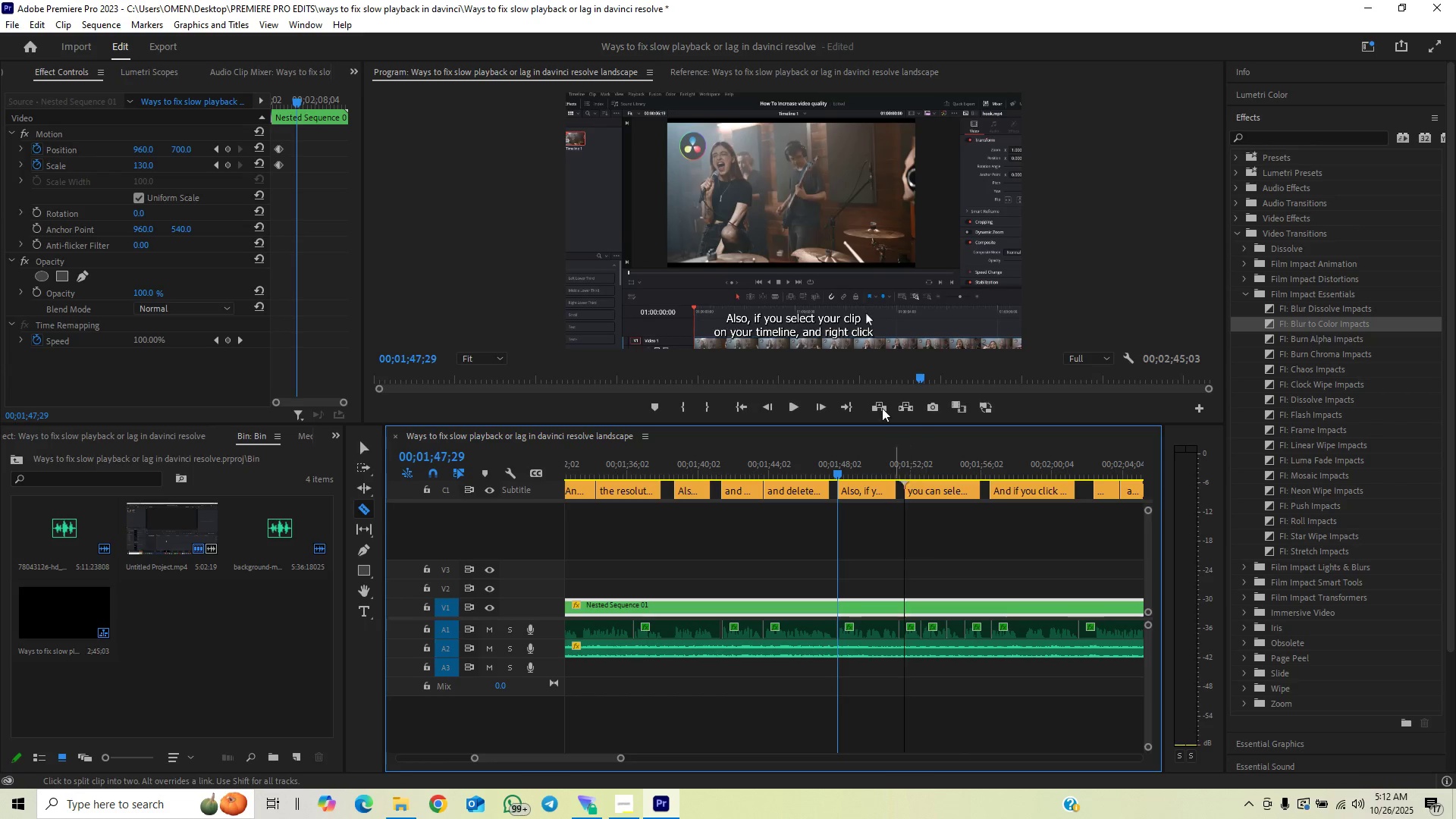 
key(ArrowLeft)
 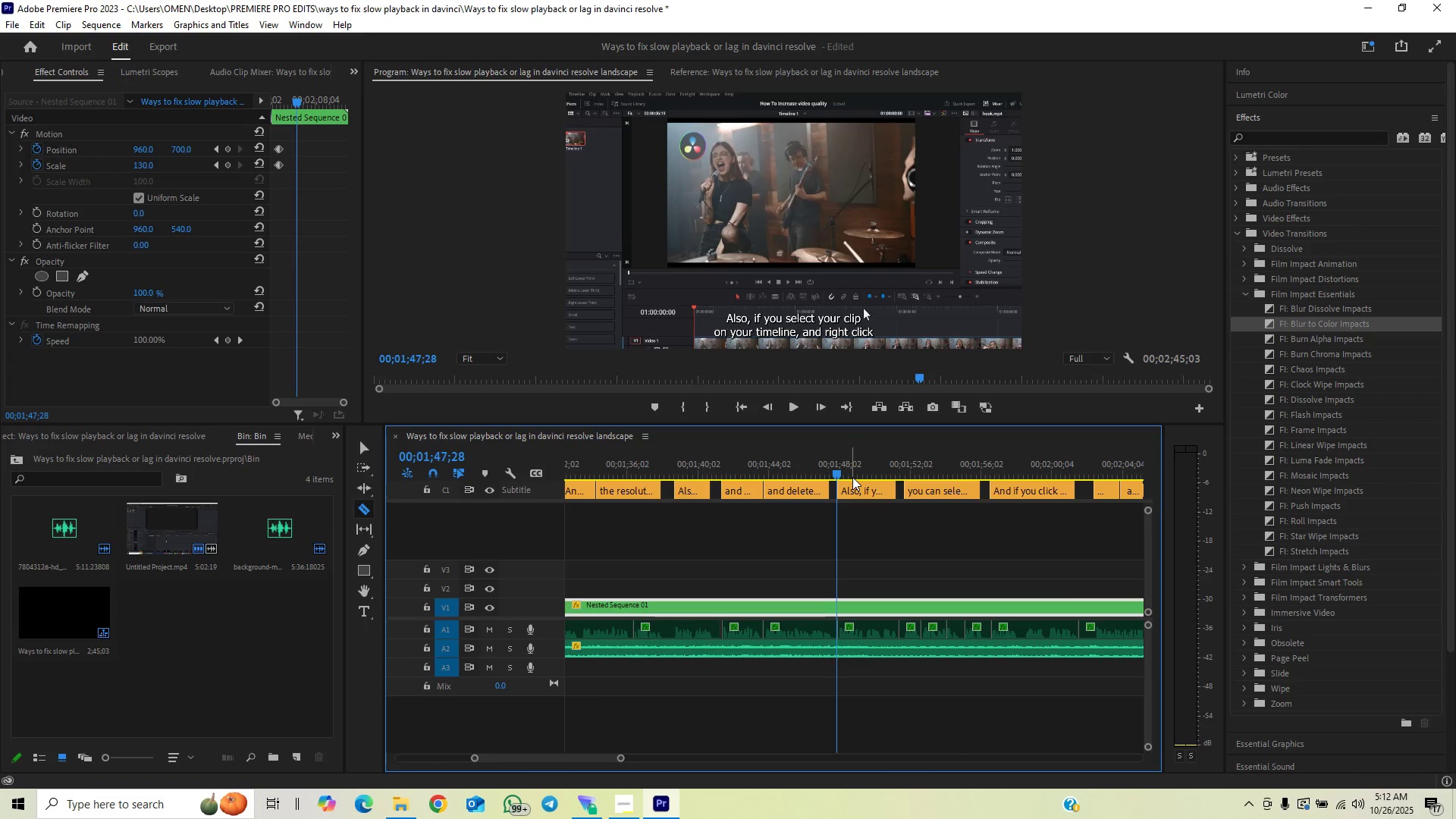 
key(ArrowLeft)
 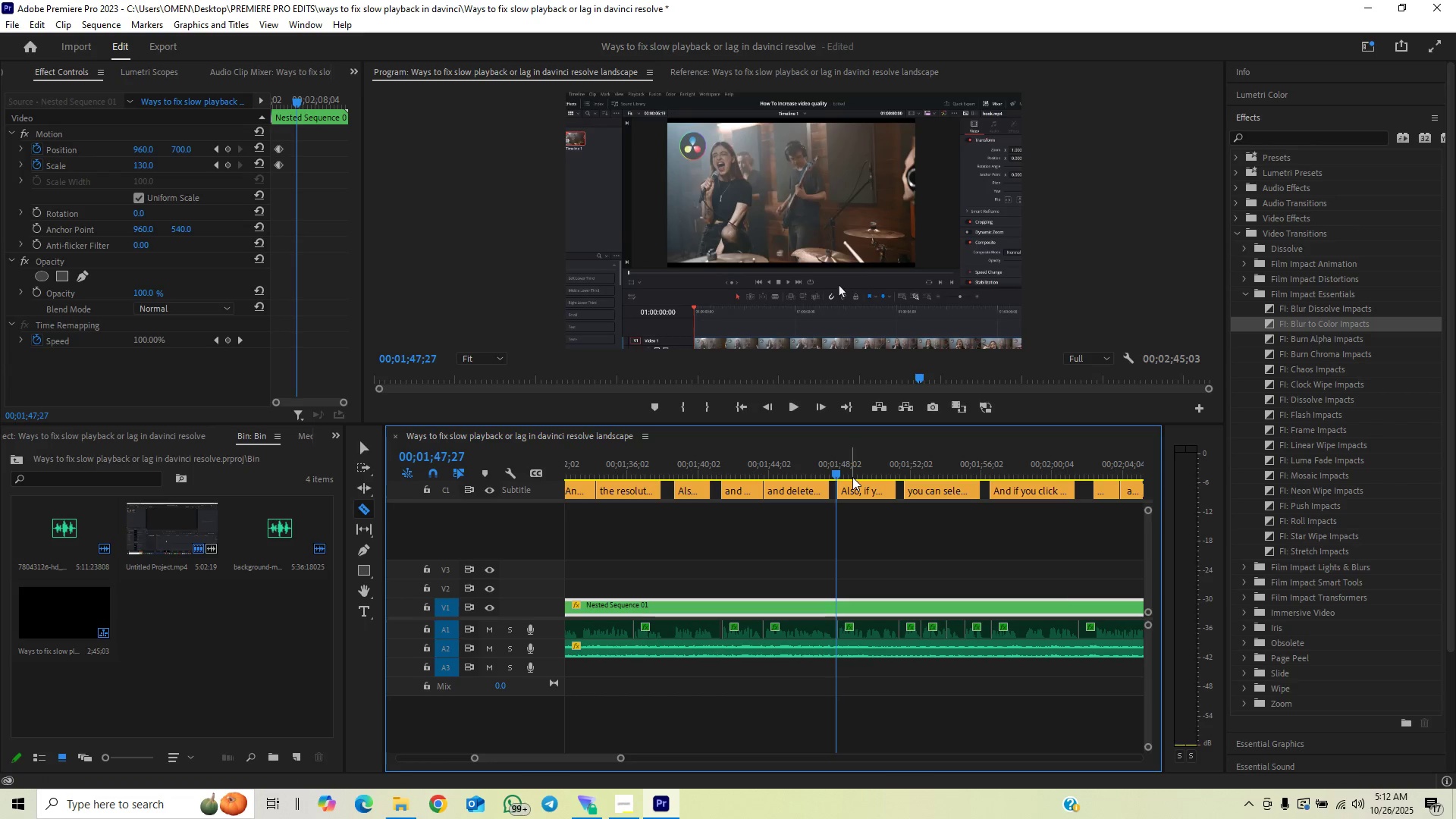 
key(ArrowRight)
 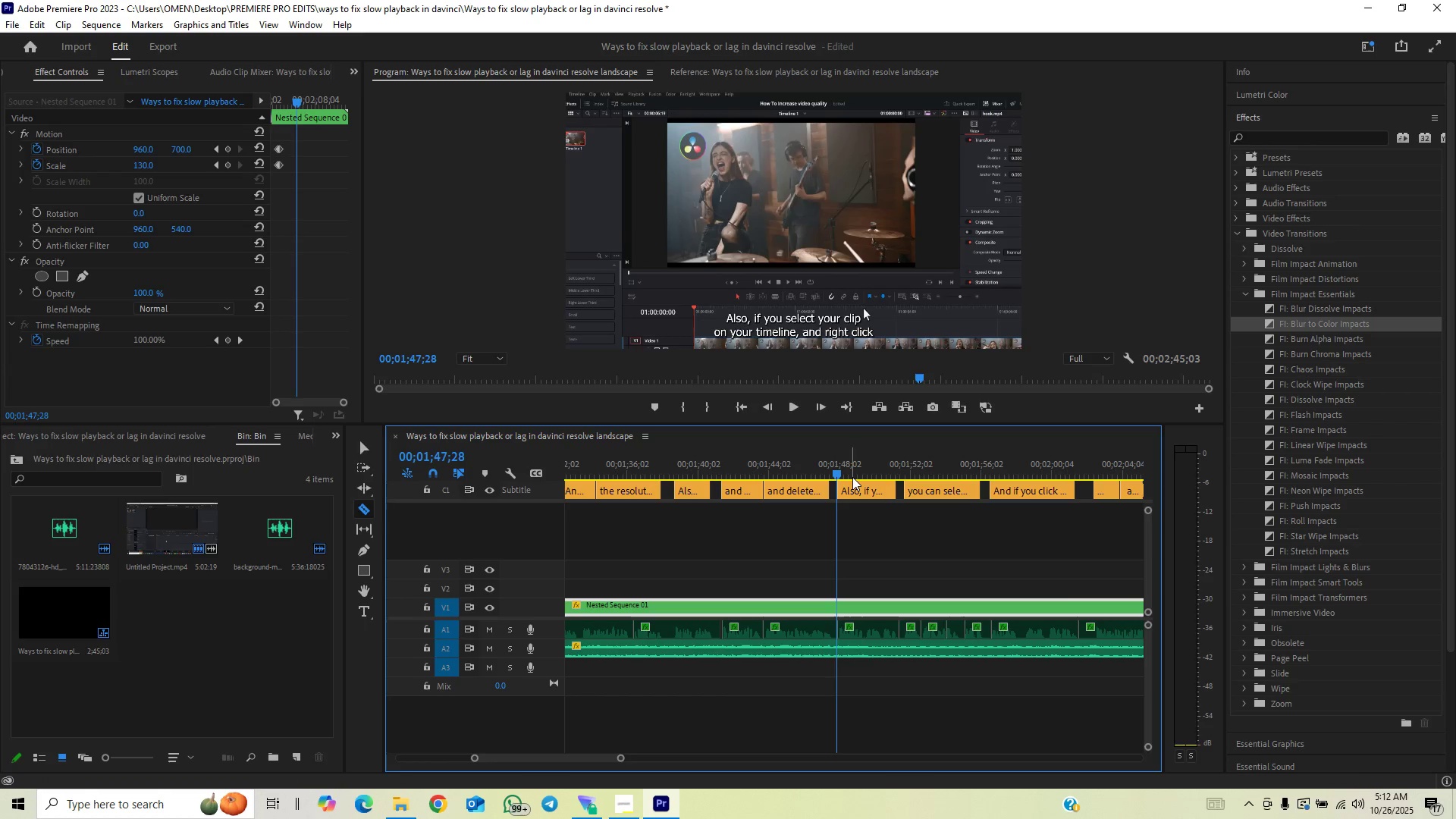 
key(ArrowRight)
 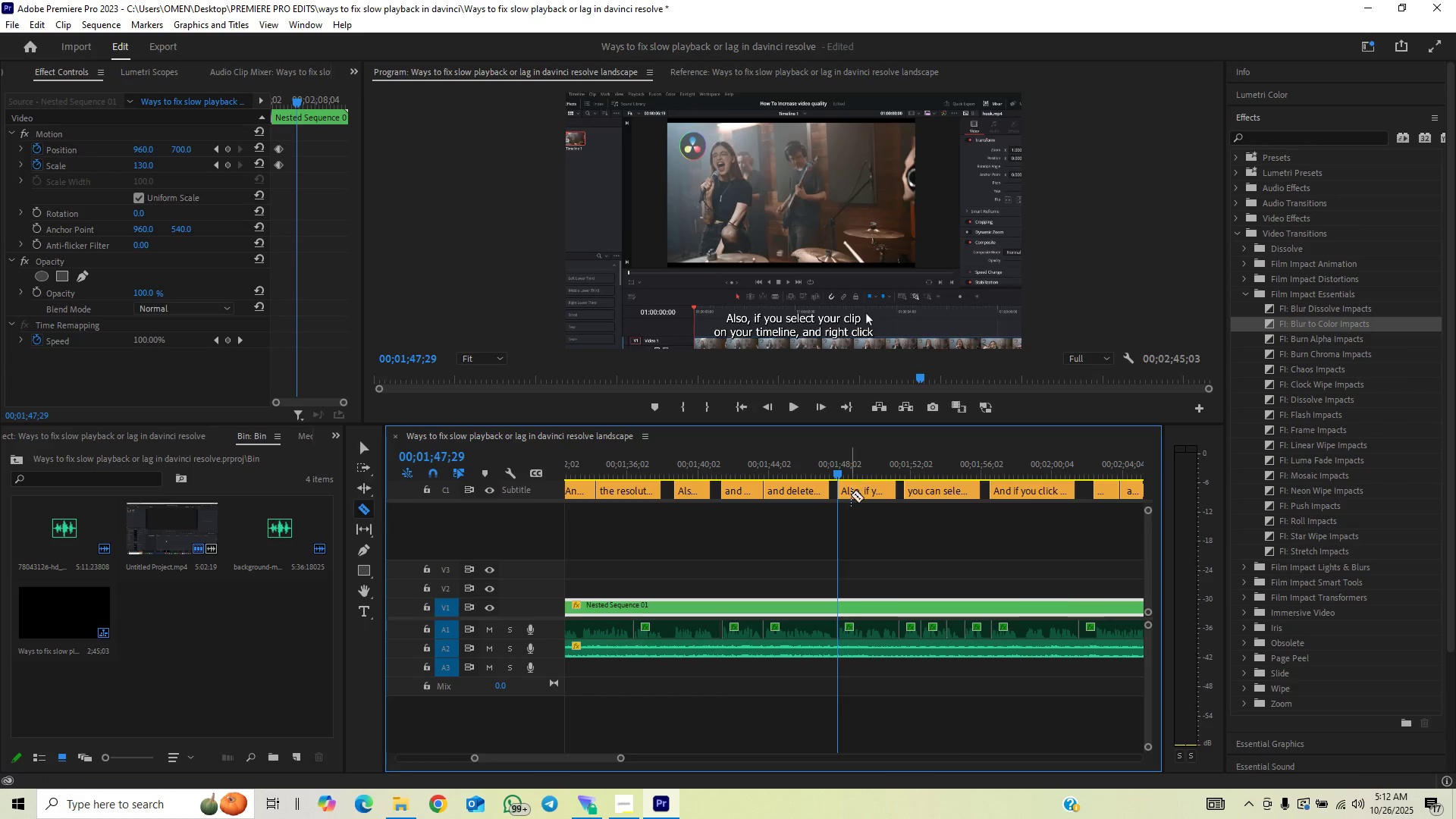 
key(C)
 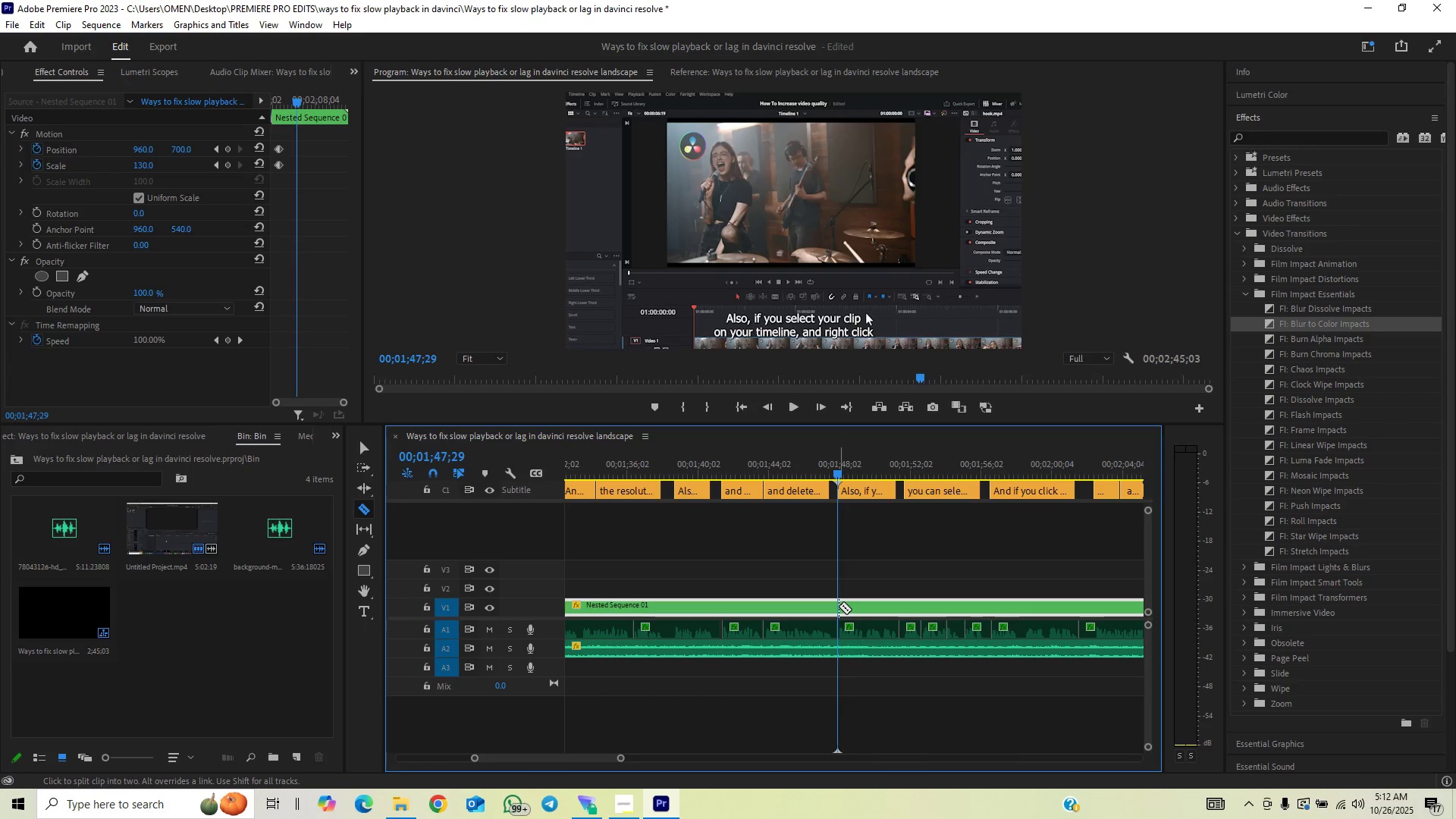 
left_click([839, 606])
 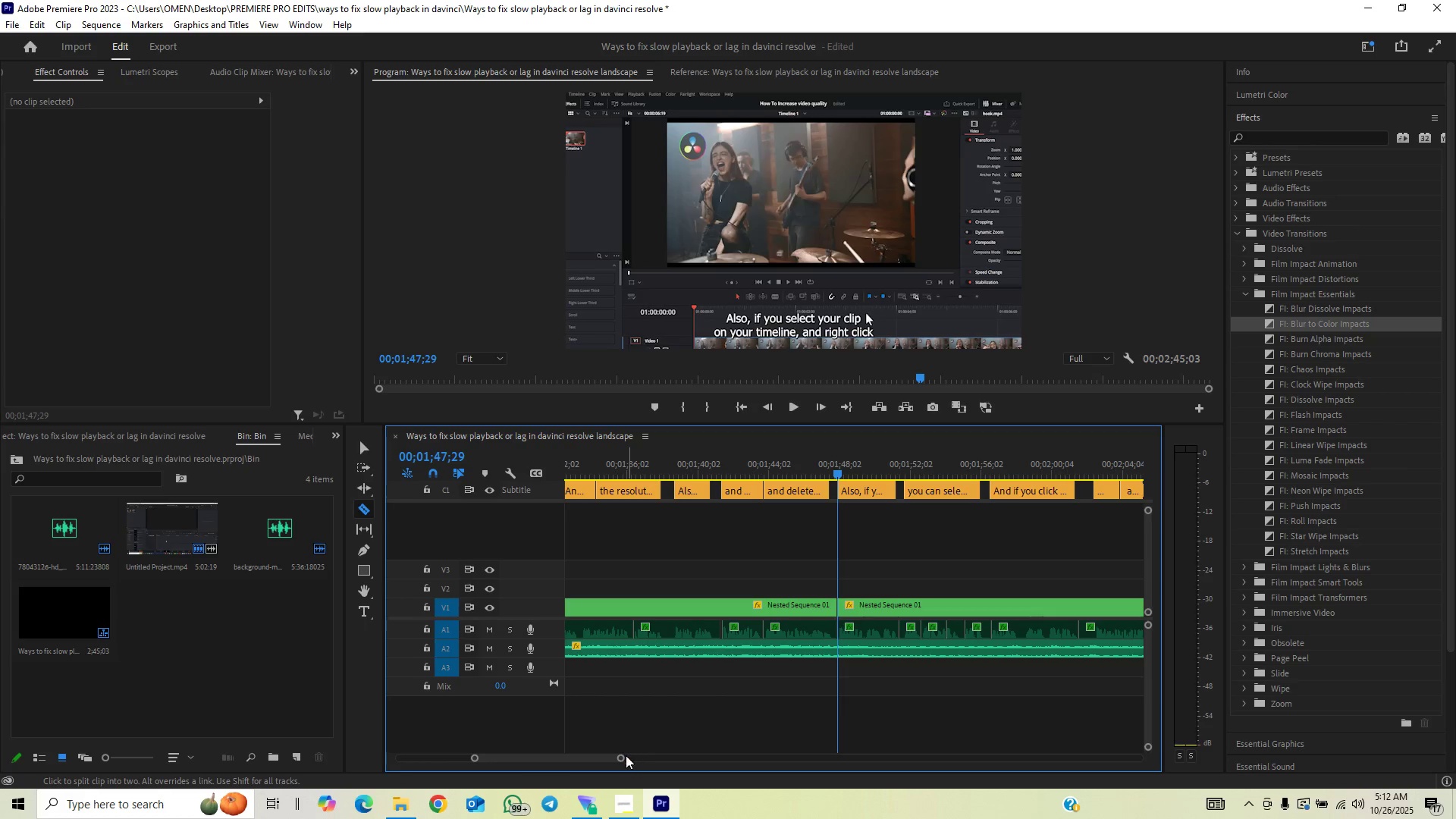 
key(V)
 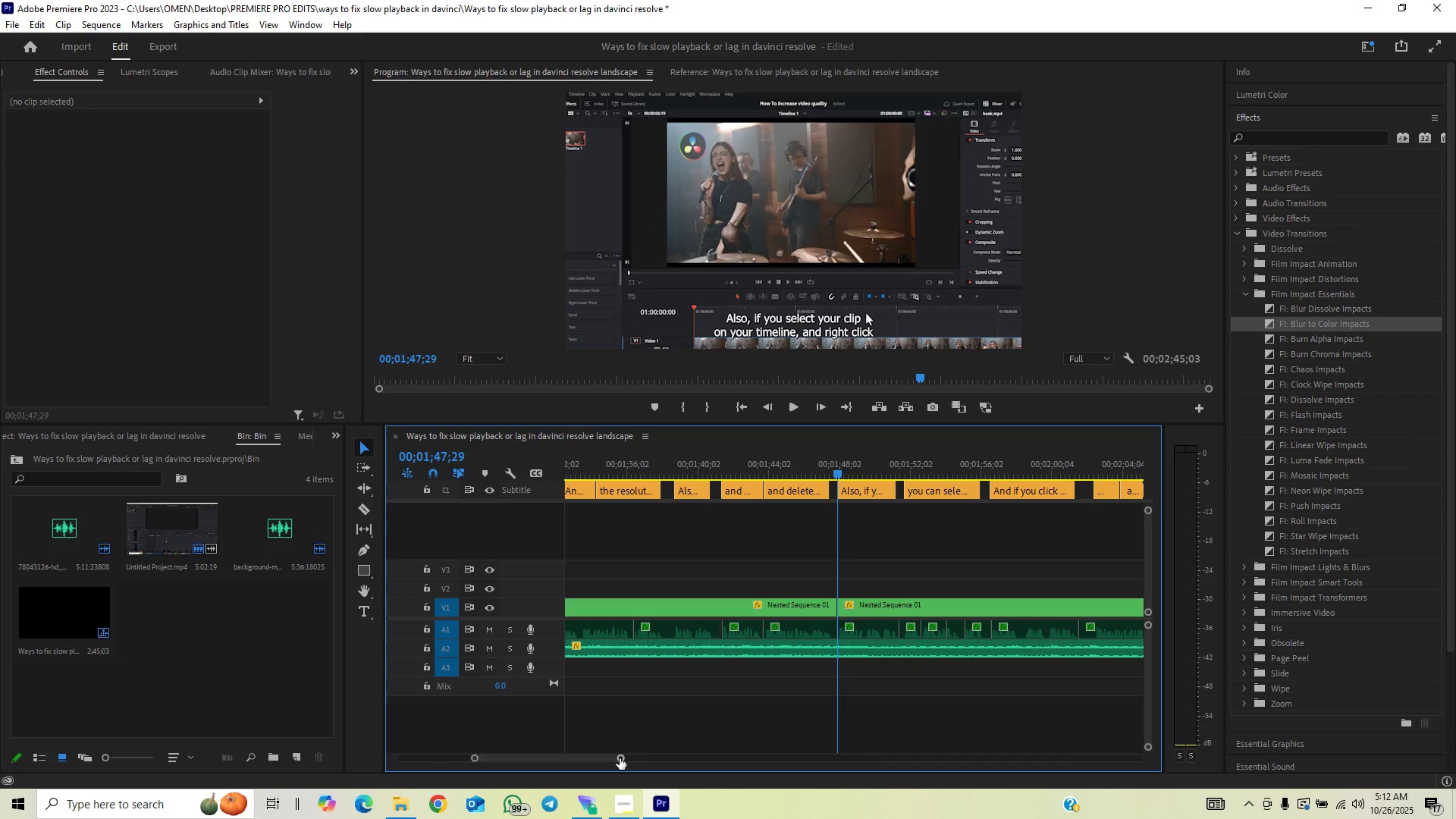 
left_click_drag(start_coordinate=[620, 758], to_coordinate=[551, 777])
 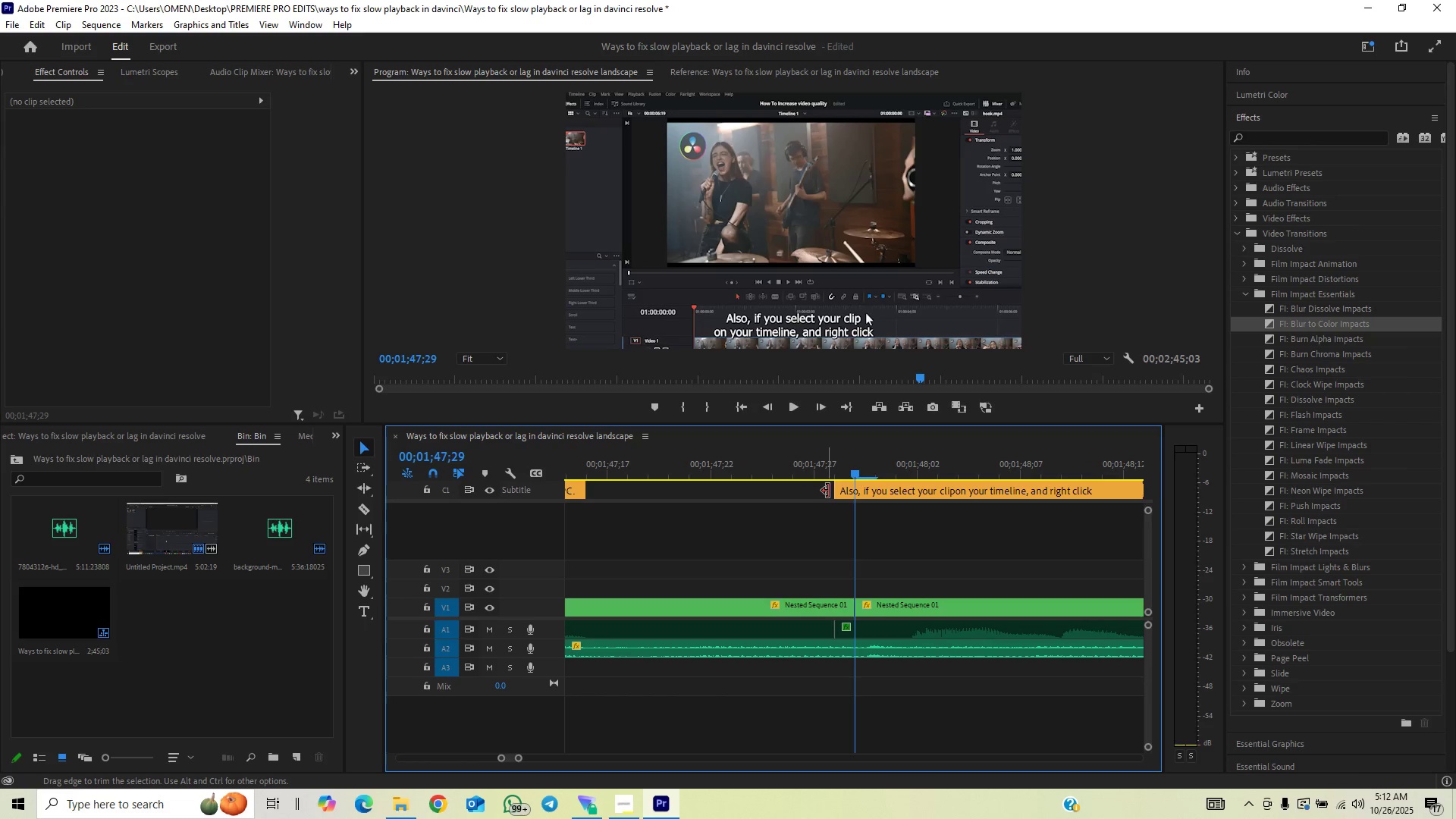 
left_click_drag(start_coordinate=[834, 490], to_coordinate=[850, 491])
 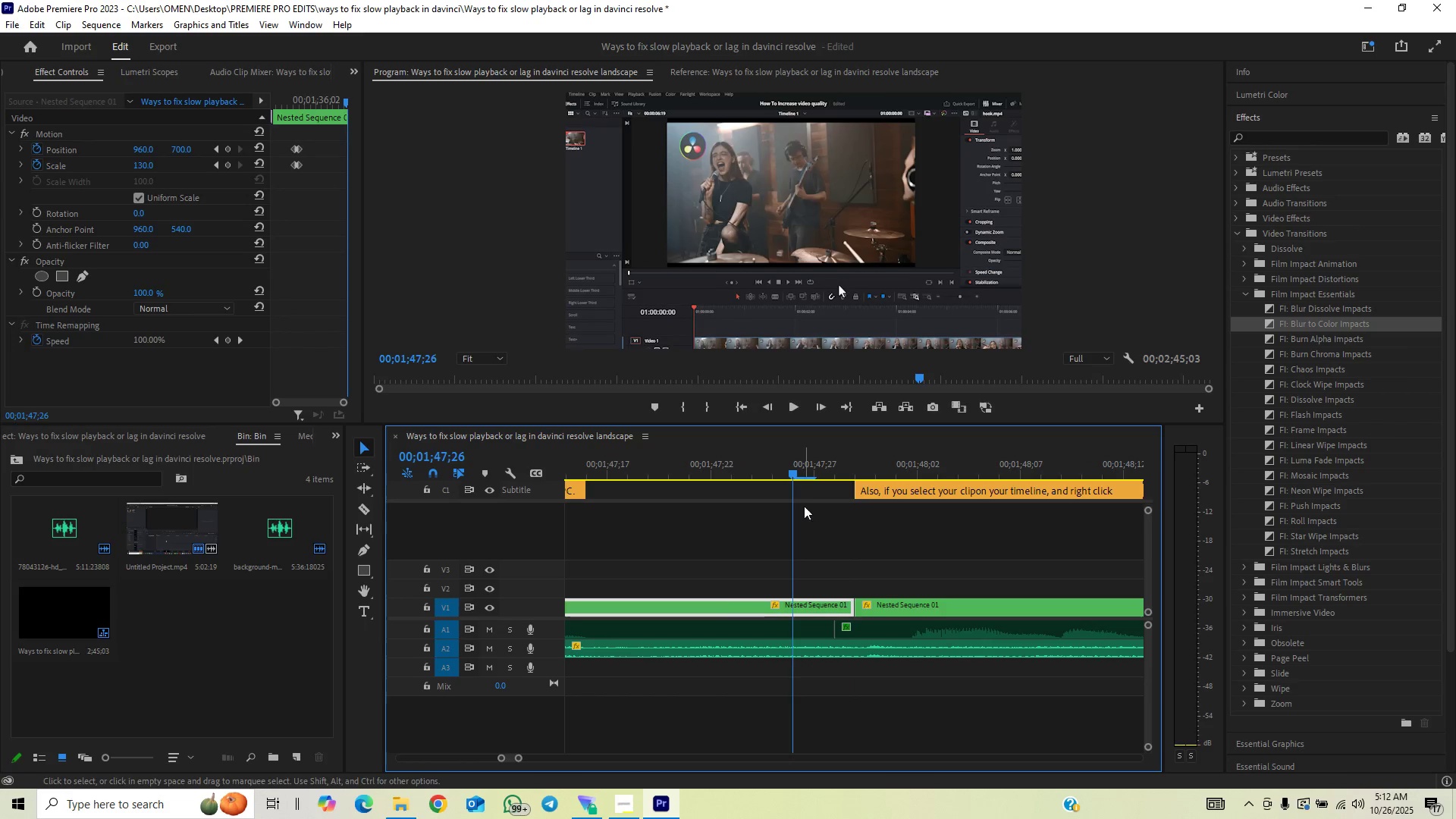 
right_click([787, 607])
 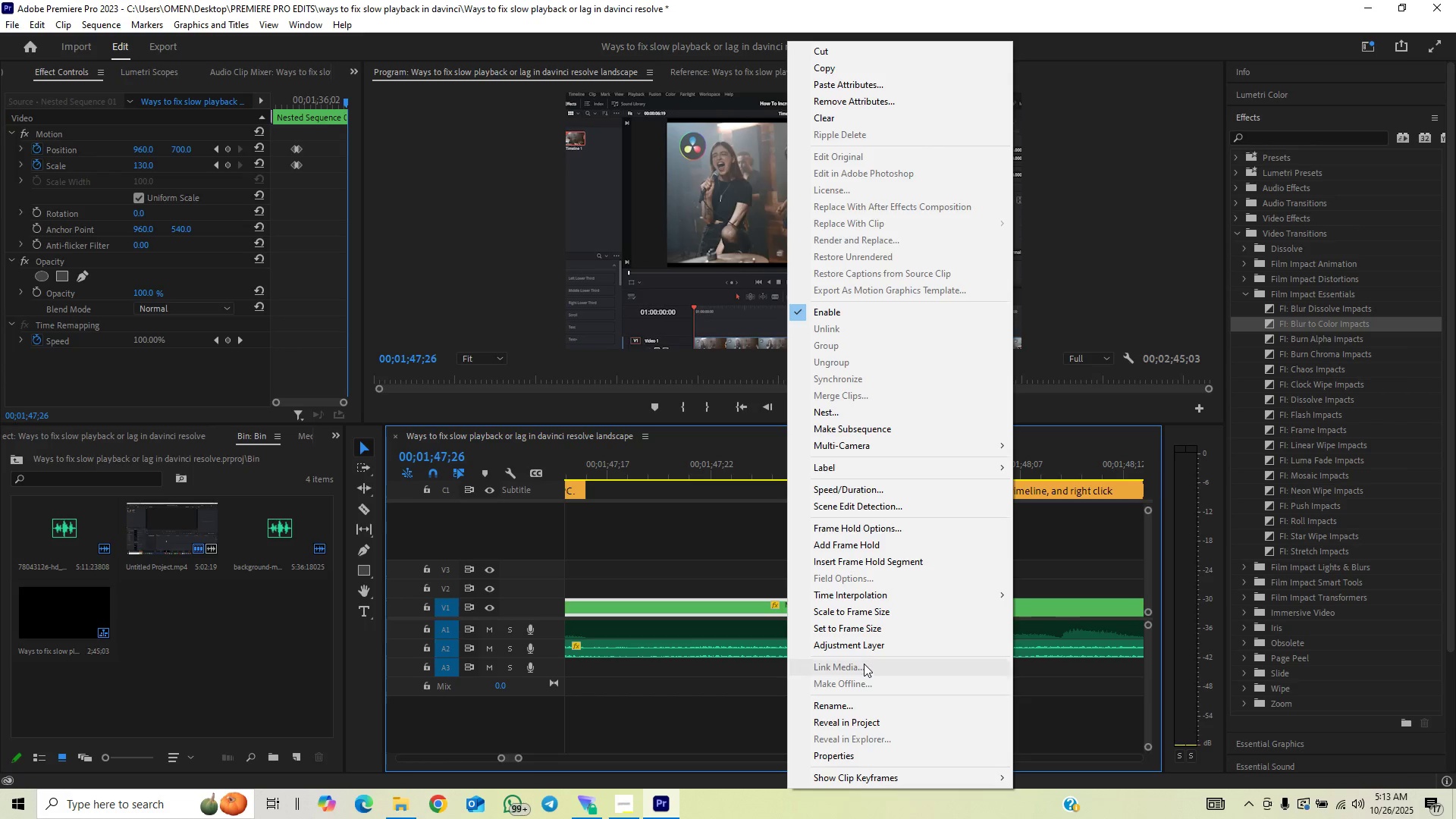 
left_click([877, 544])
 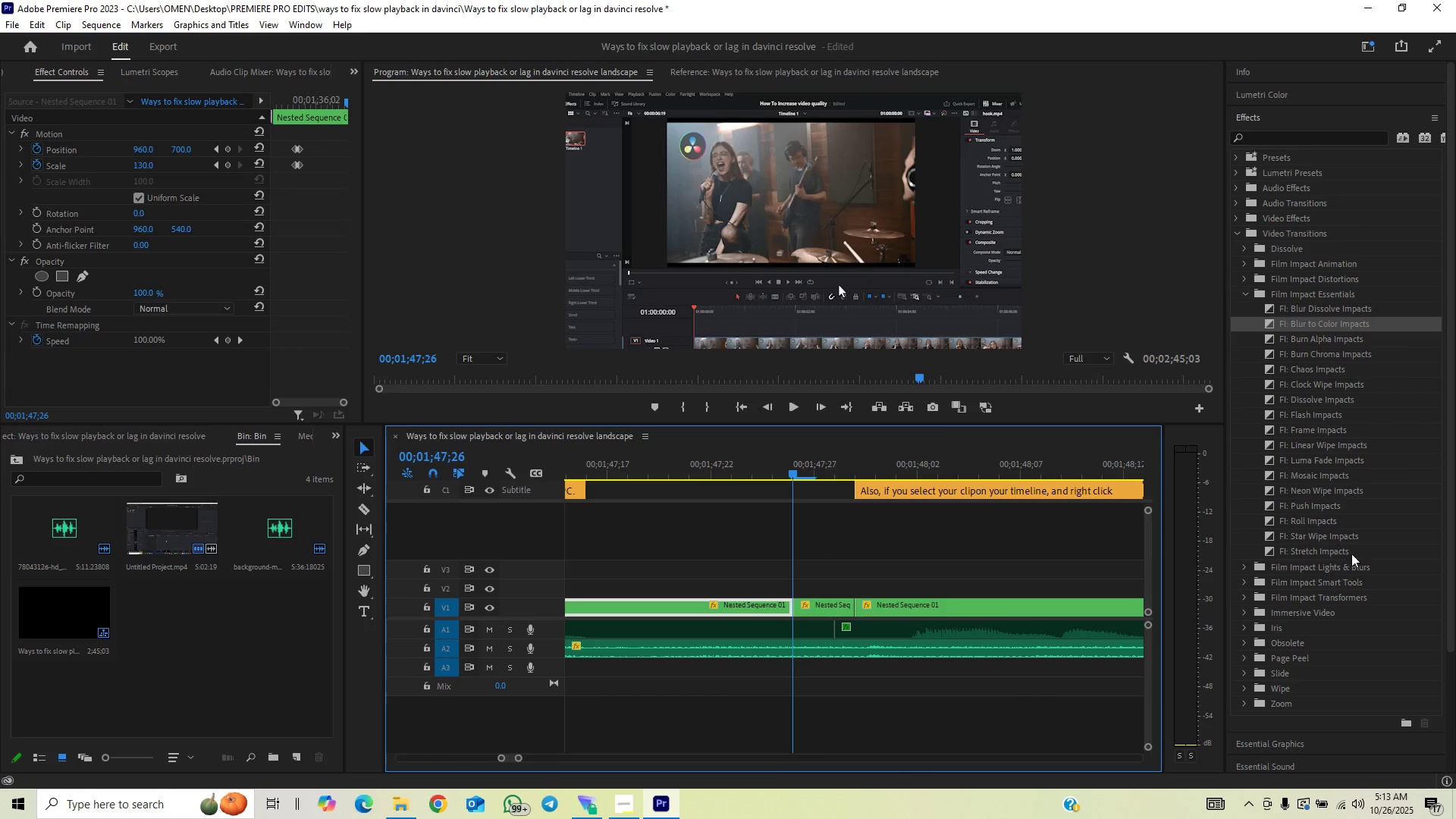 
wait(6.67)
 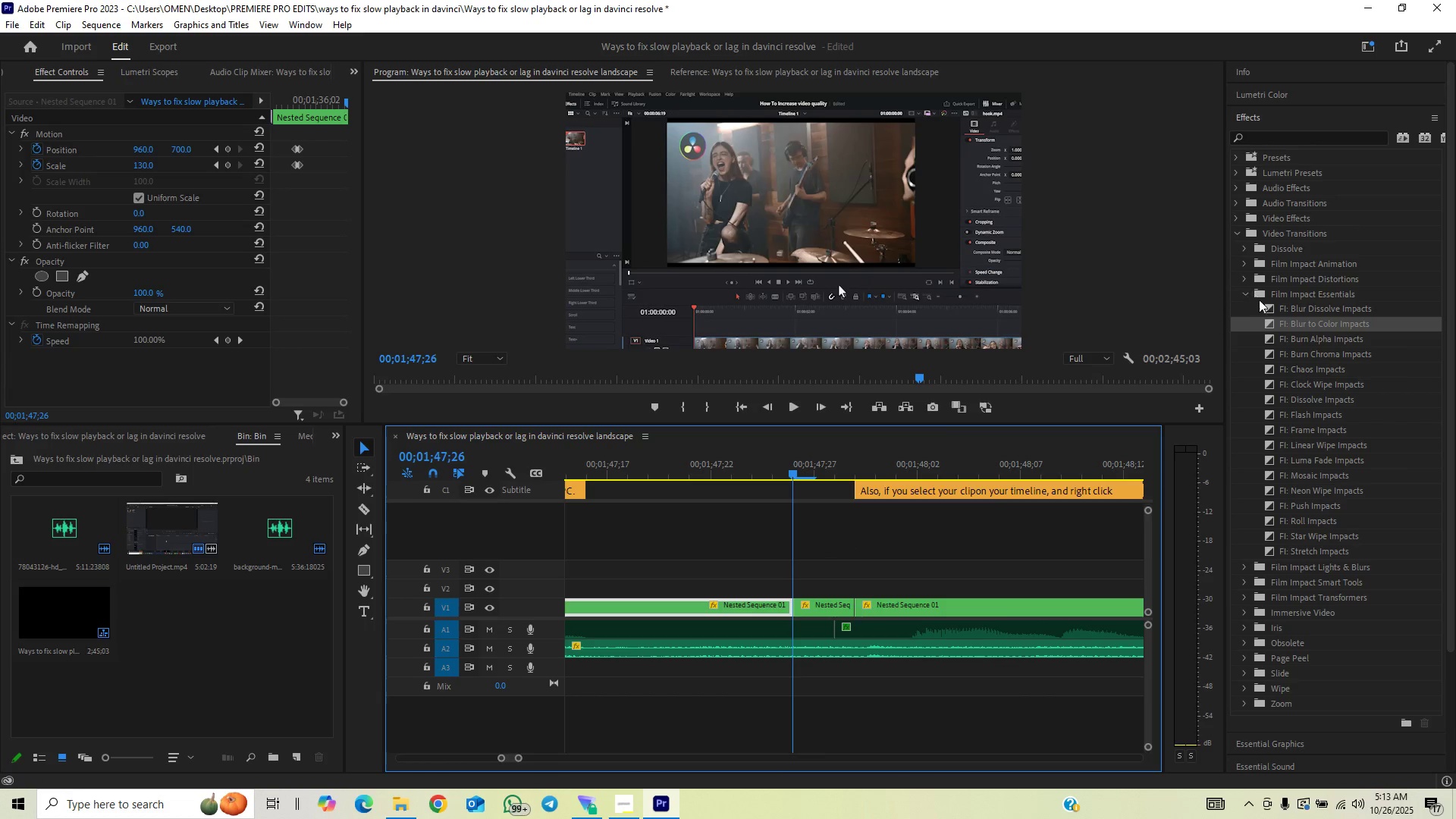 
left_click([1247, 296])
 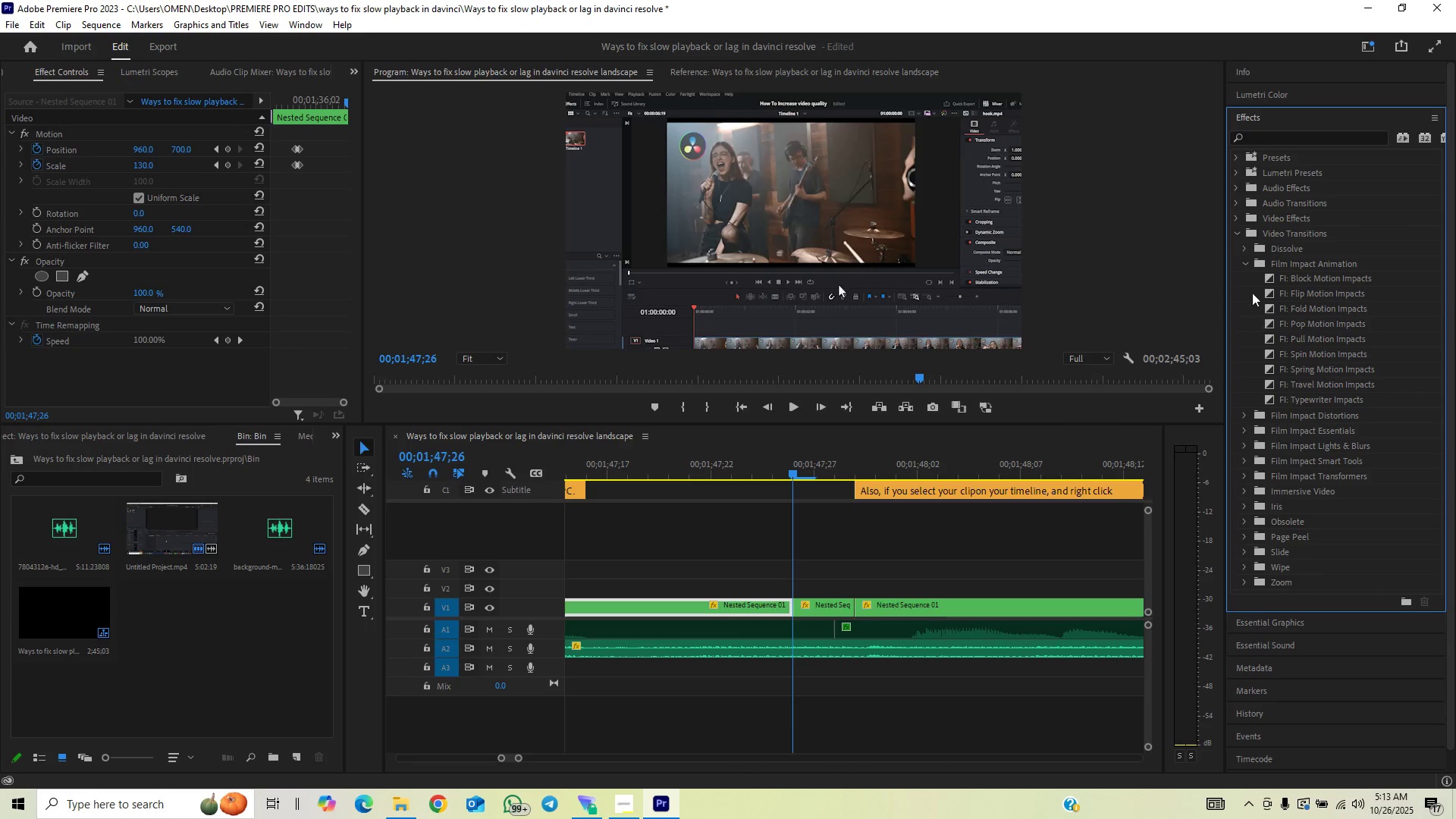 
wait(6.8)
 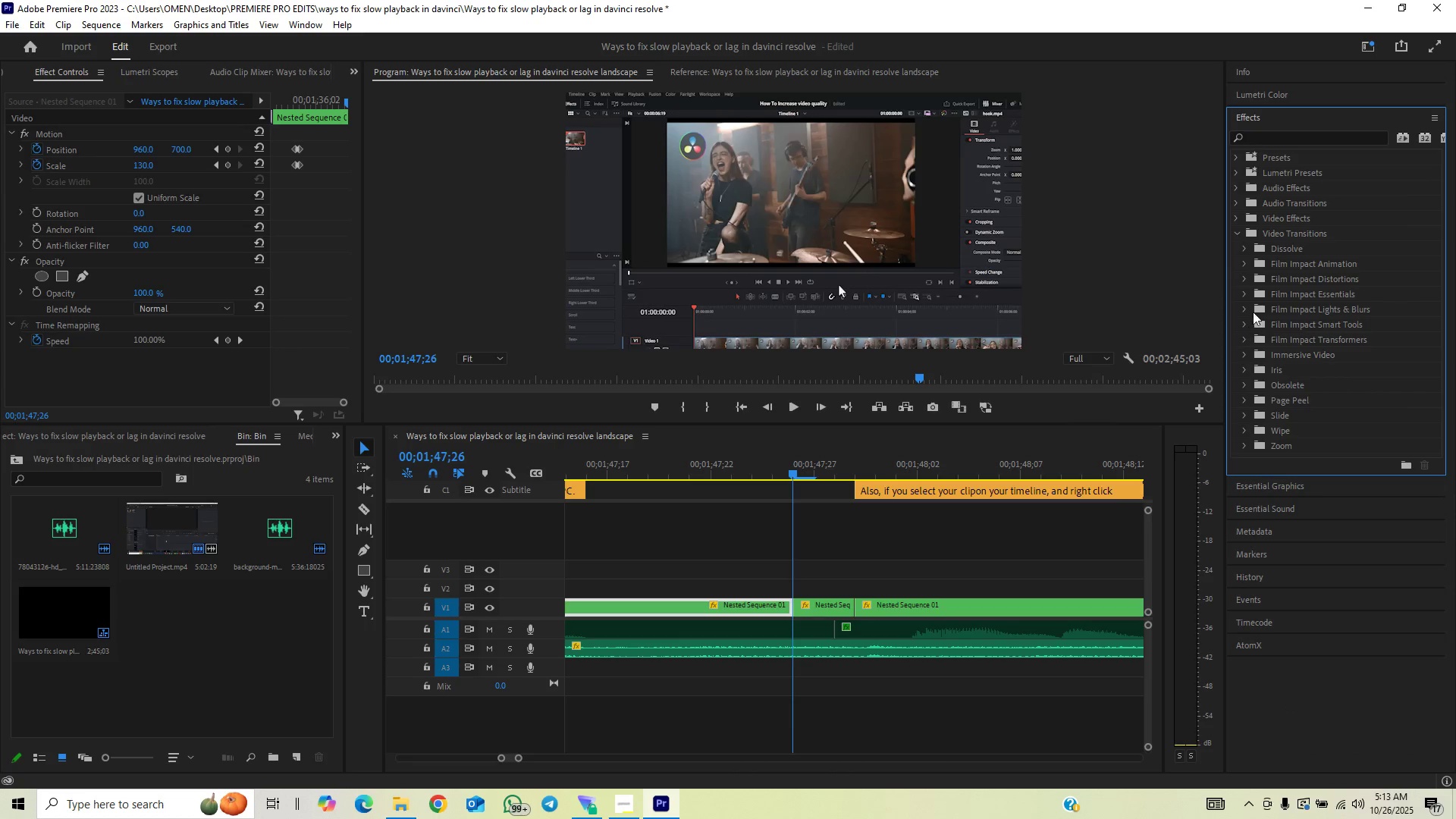 
left_click([1245, 258])
 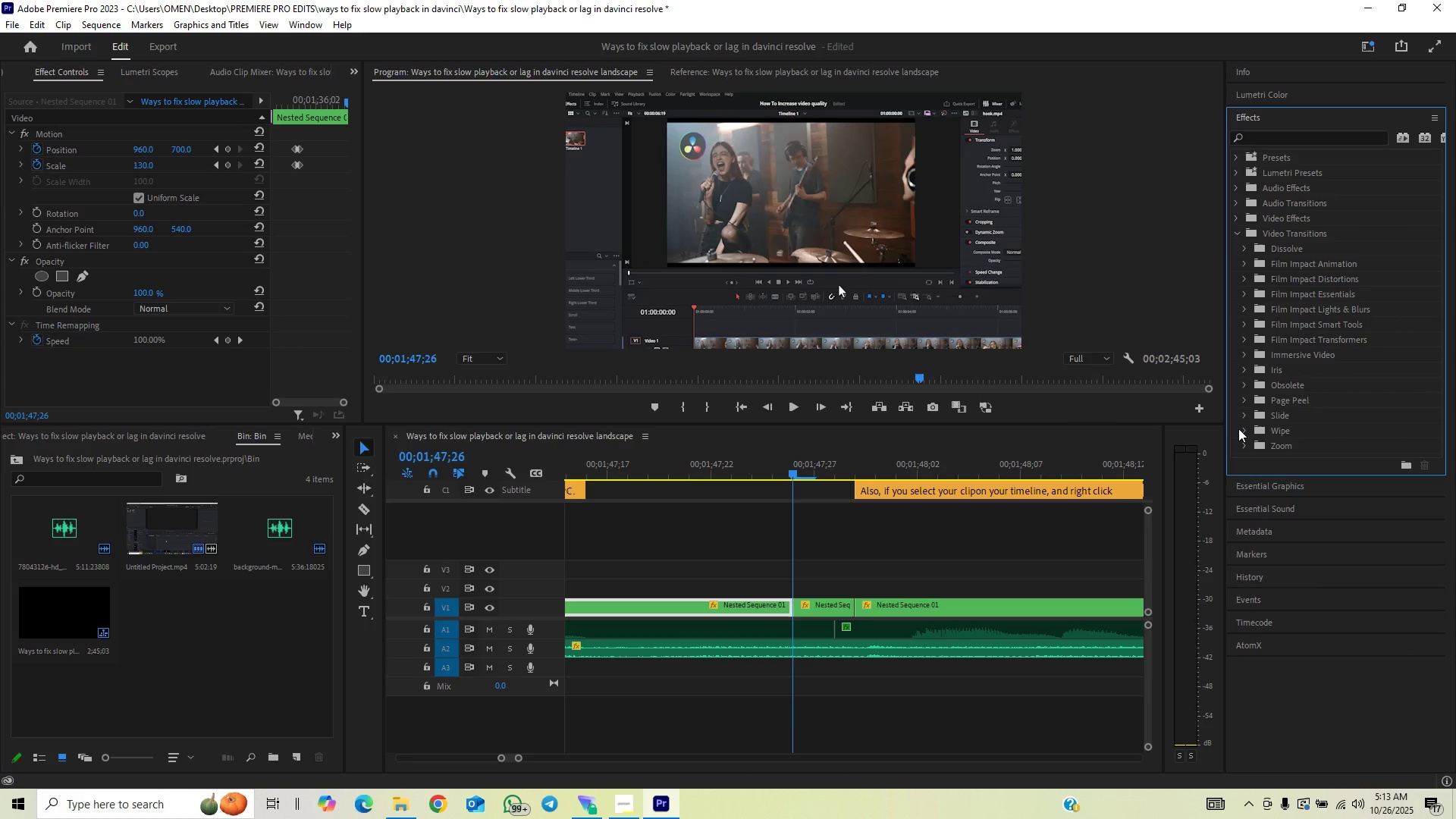 
left_click([1244, 428])
 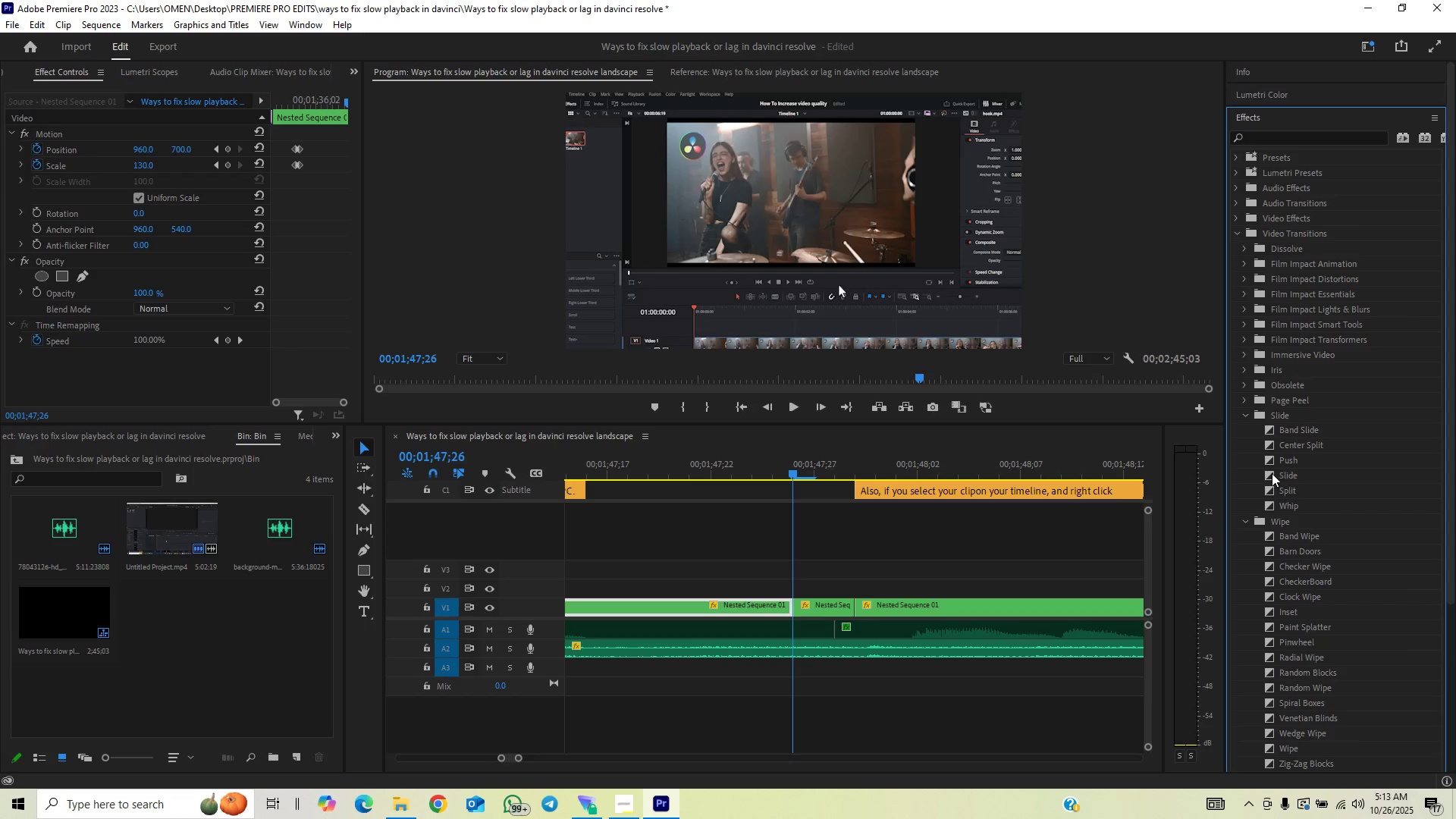 
wait(6.65)
 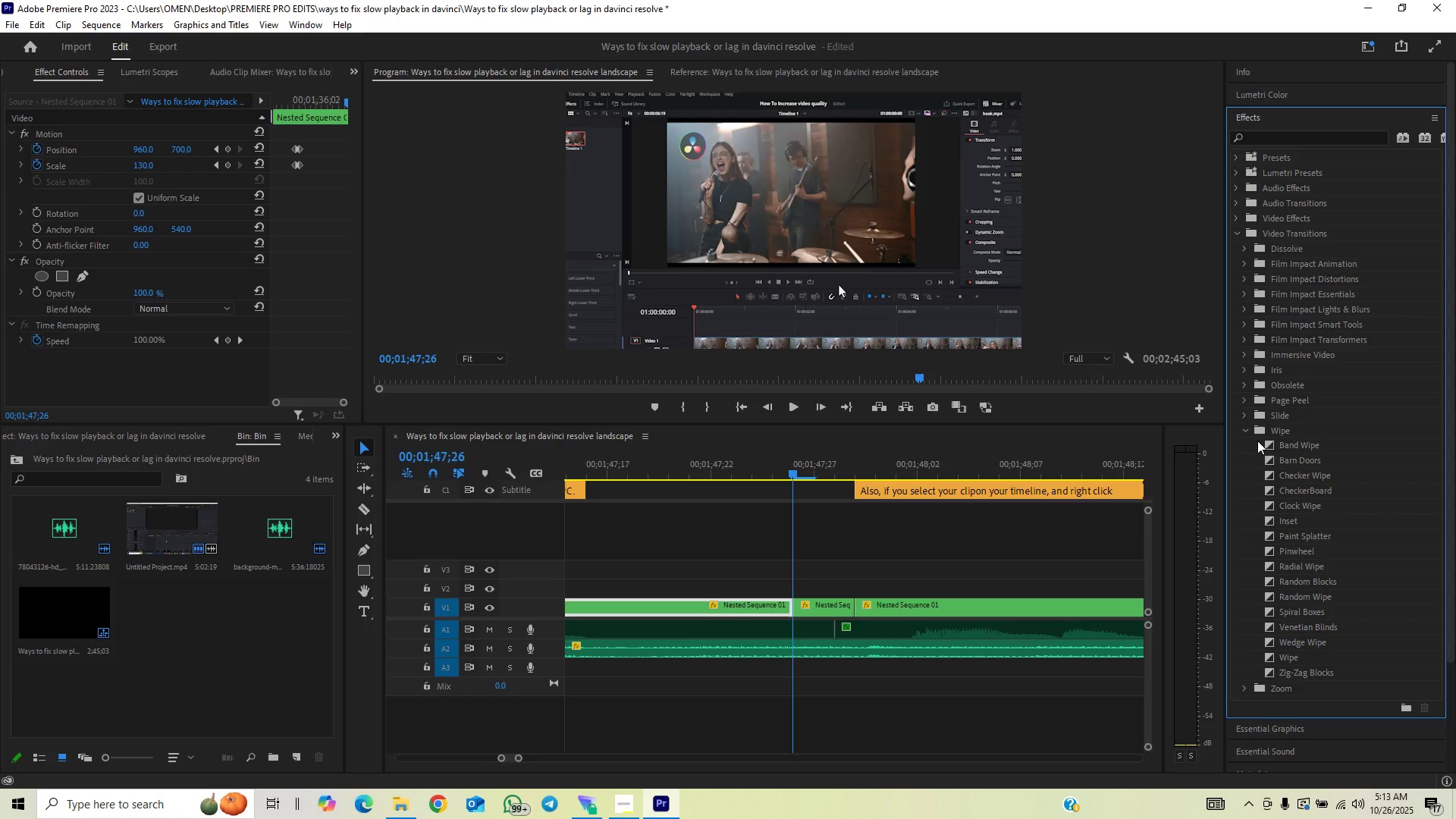 
left_click_drag(start_coordinate=[1289, 447], to_coordinate=[858, 600])
 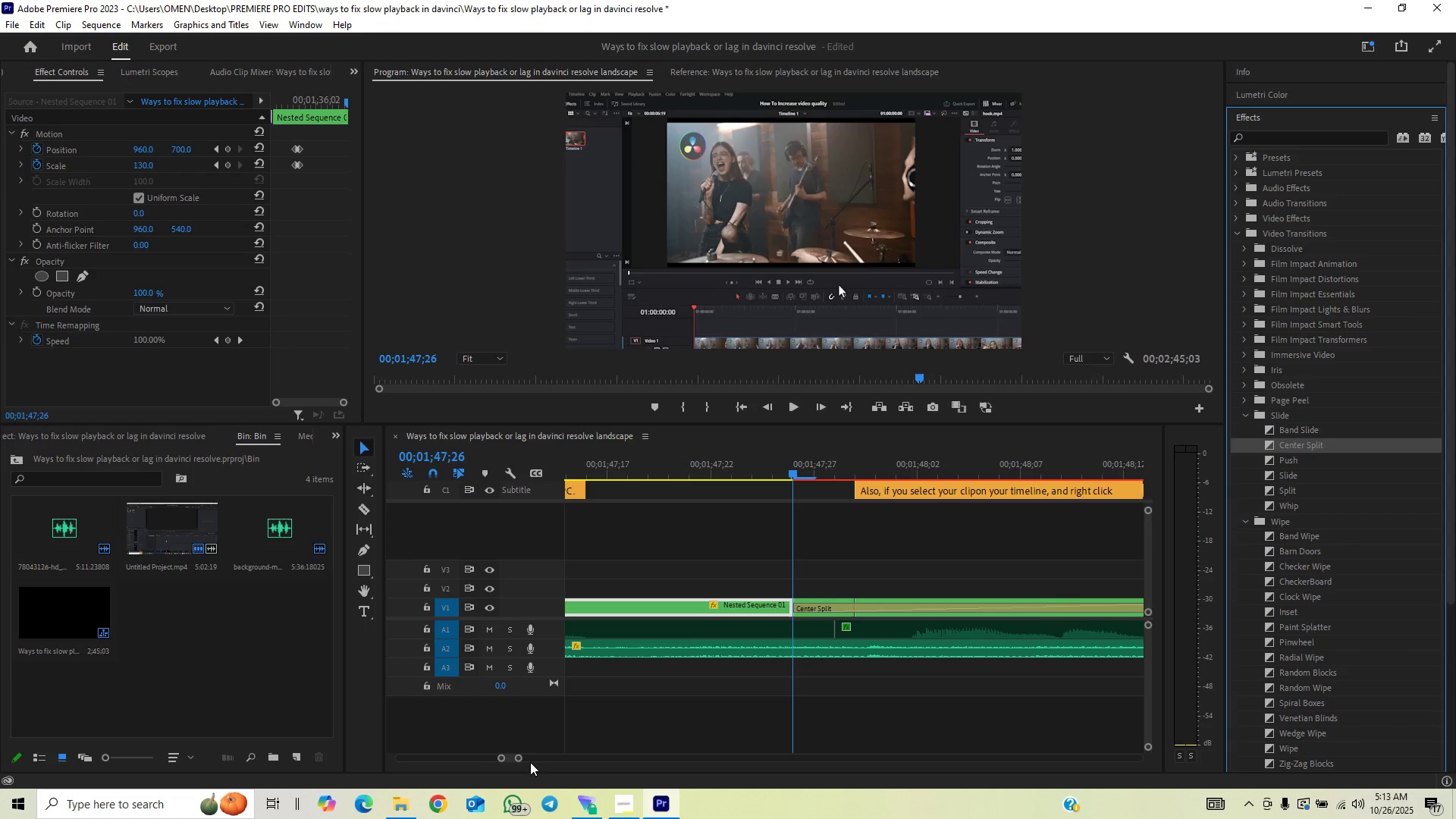 
left_click_drag(start_coordinate=[520, 758], to_coordinate=[534, 751])
 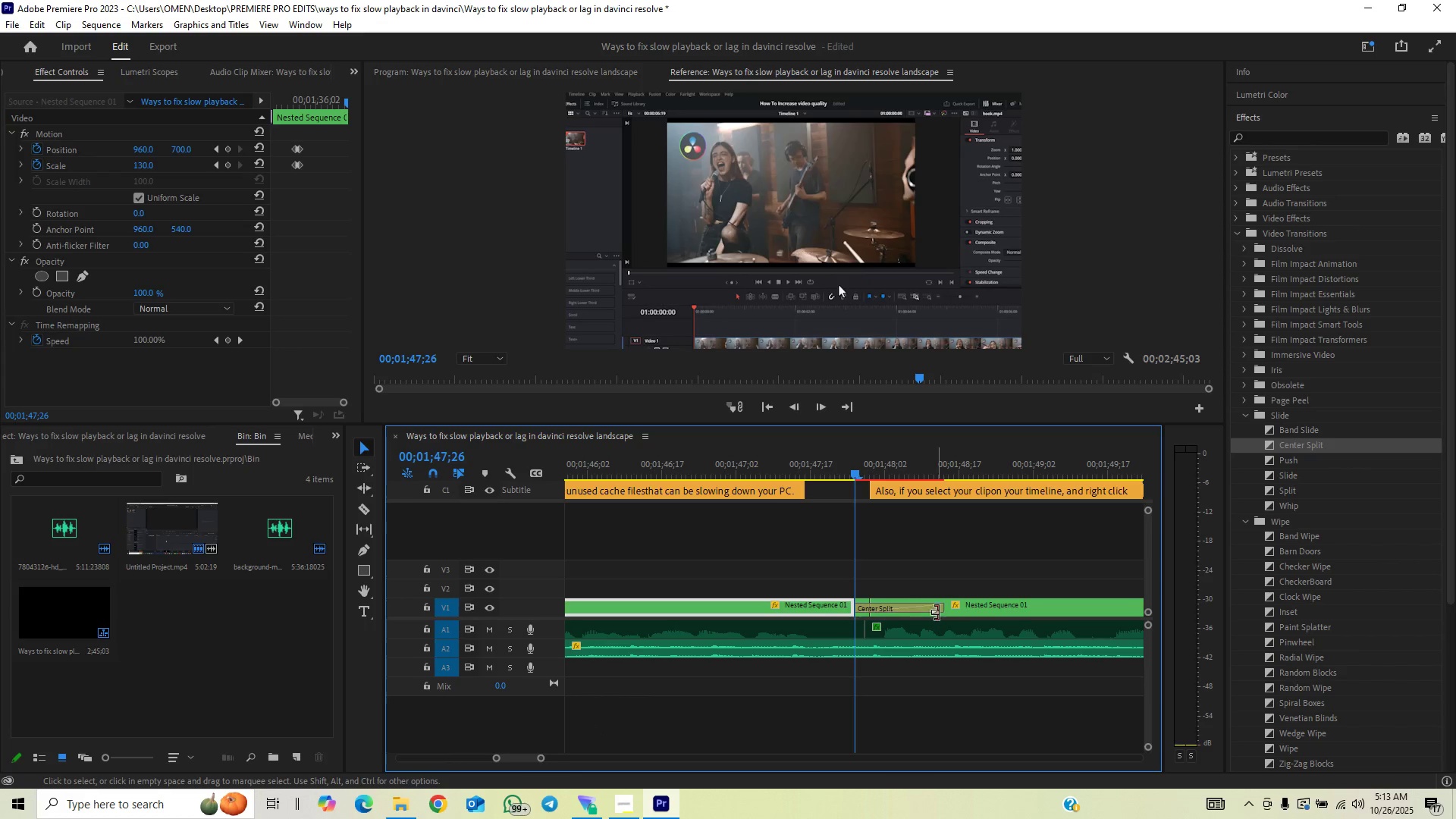 
left_click_drag(start_coordinate=[940, 607], to_coordinate=[902, 625])
 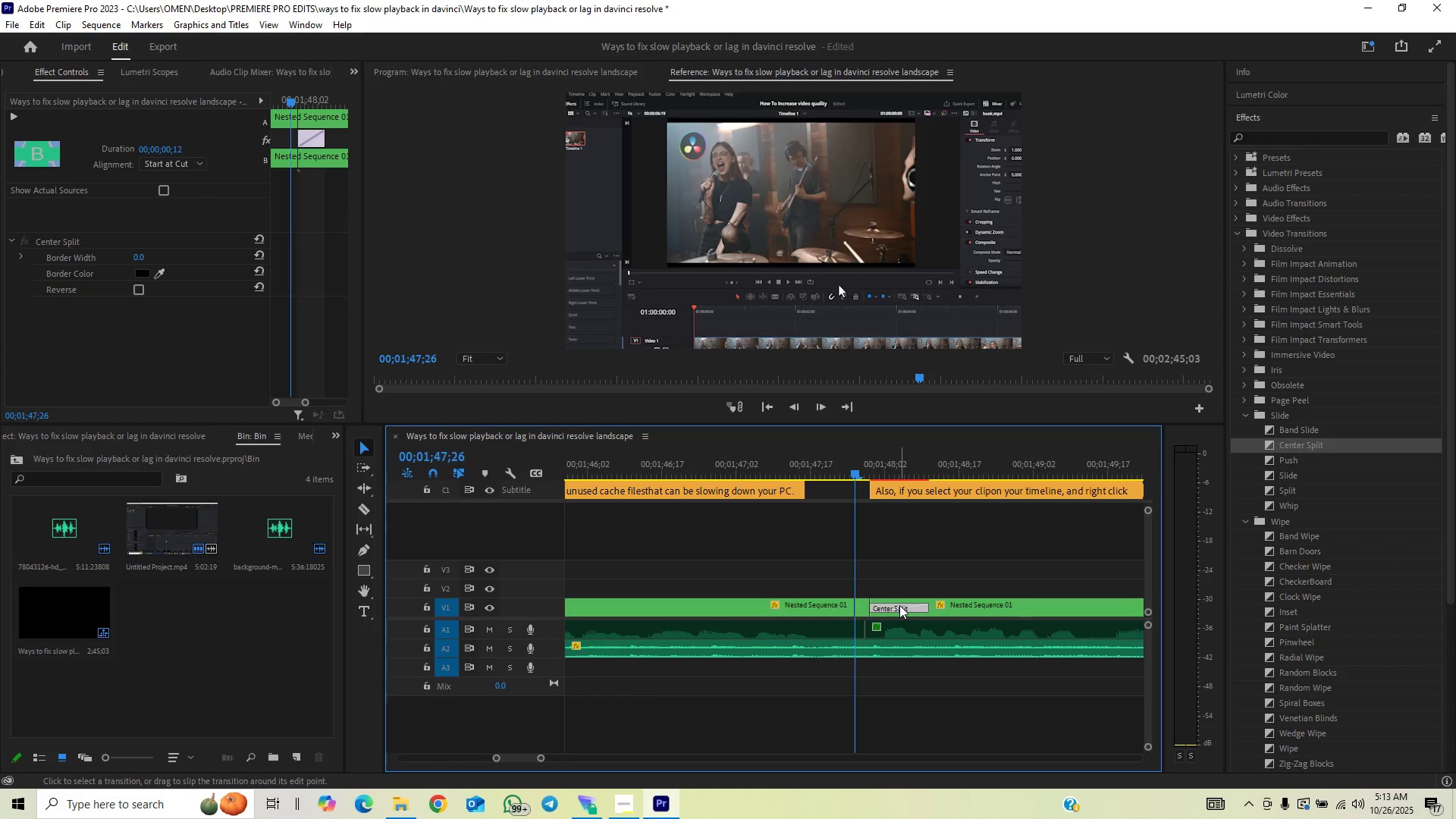 
left_click_drag(start_coordinate=[899, 605], to_coordinate=[877, 611])
 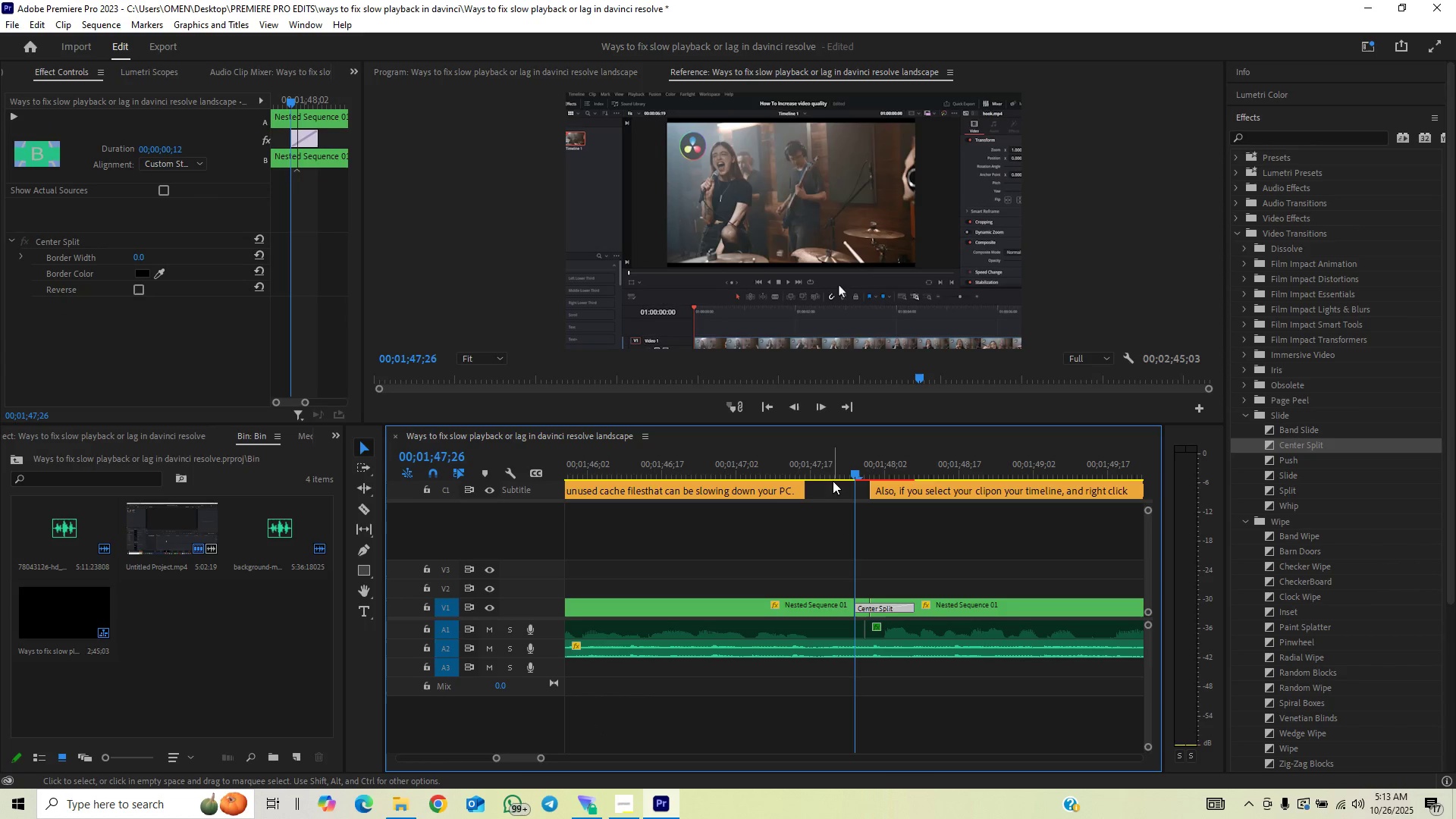 
left_click([835, 469])
 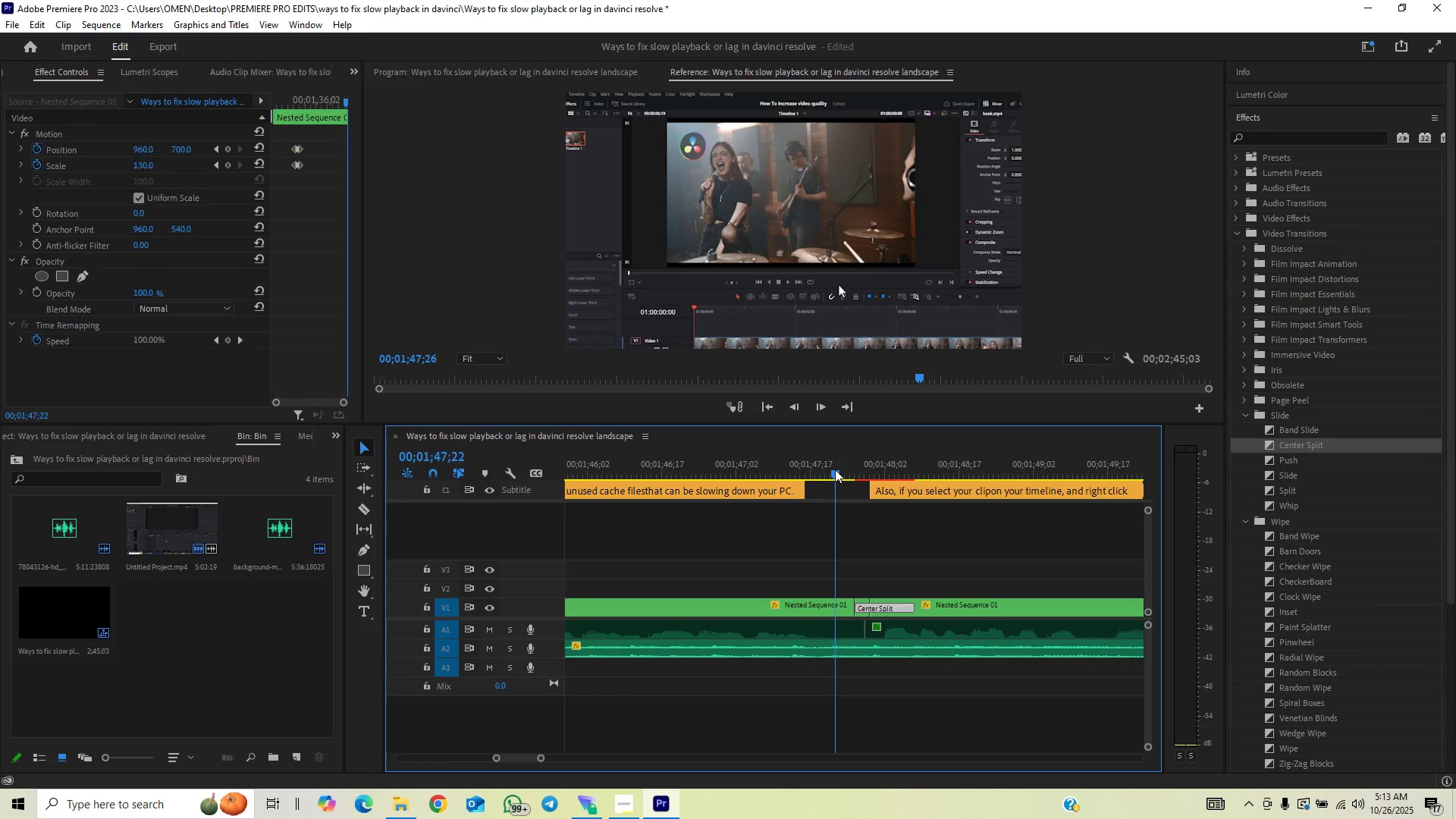 
key(Space)
 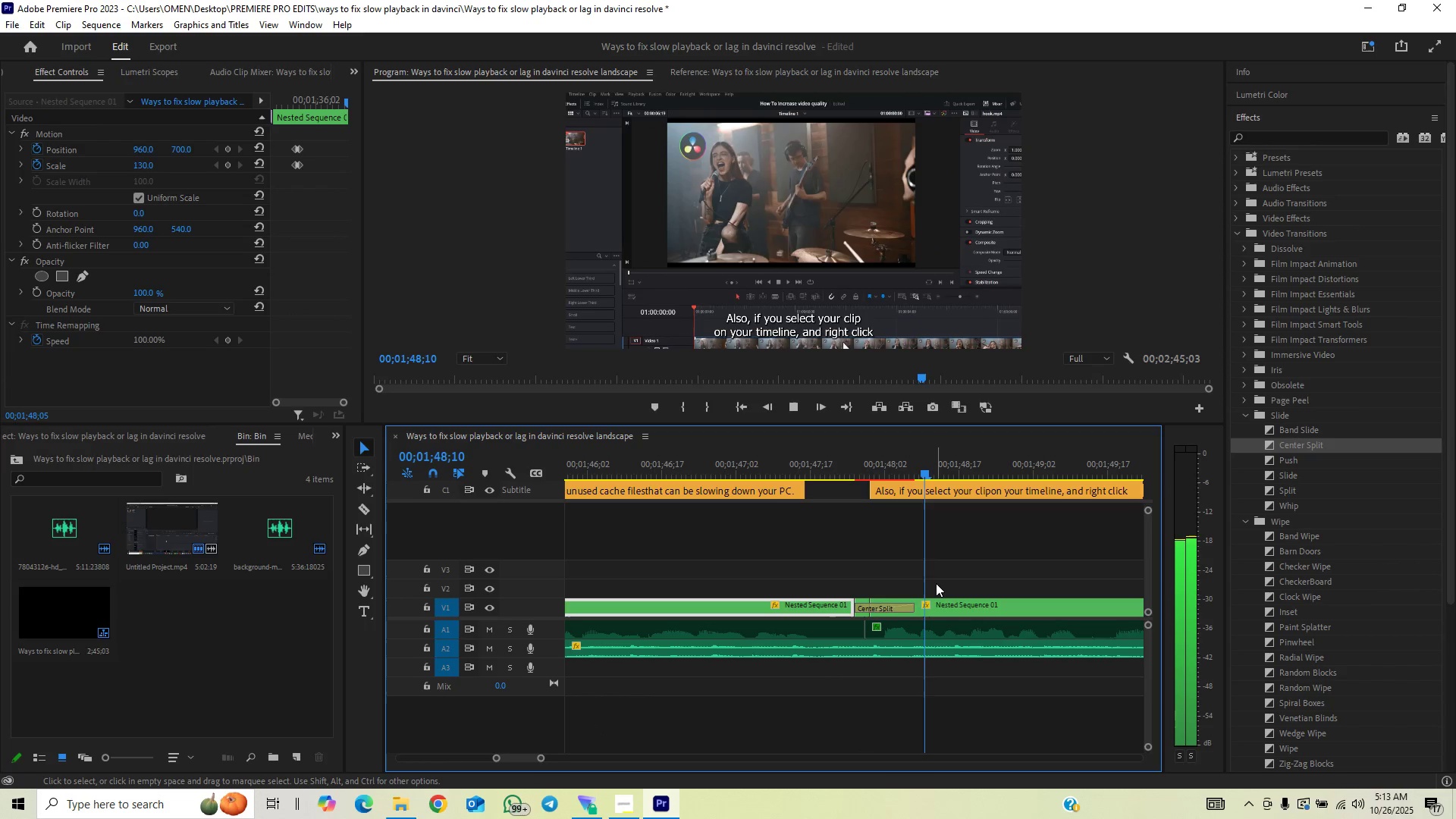 
key(Space)
 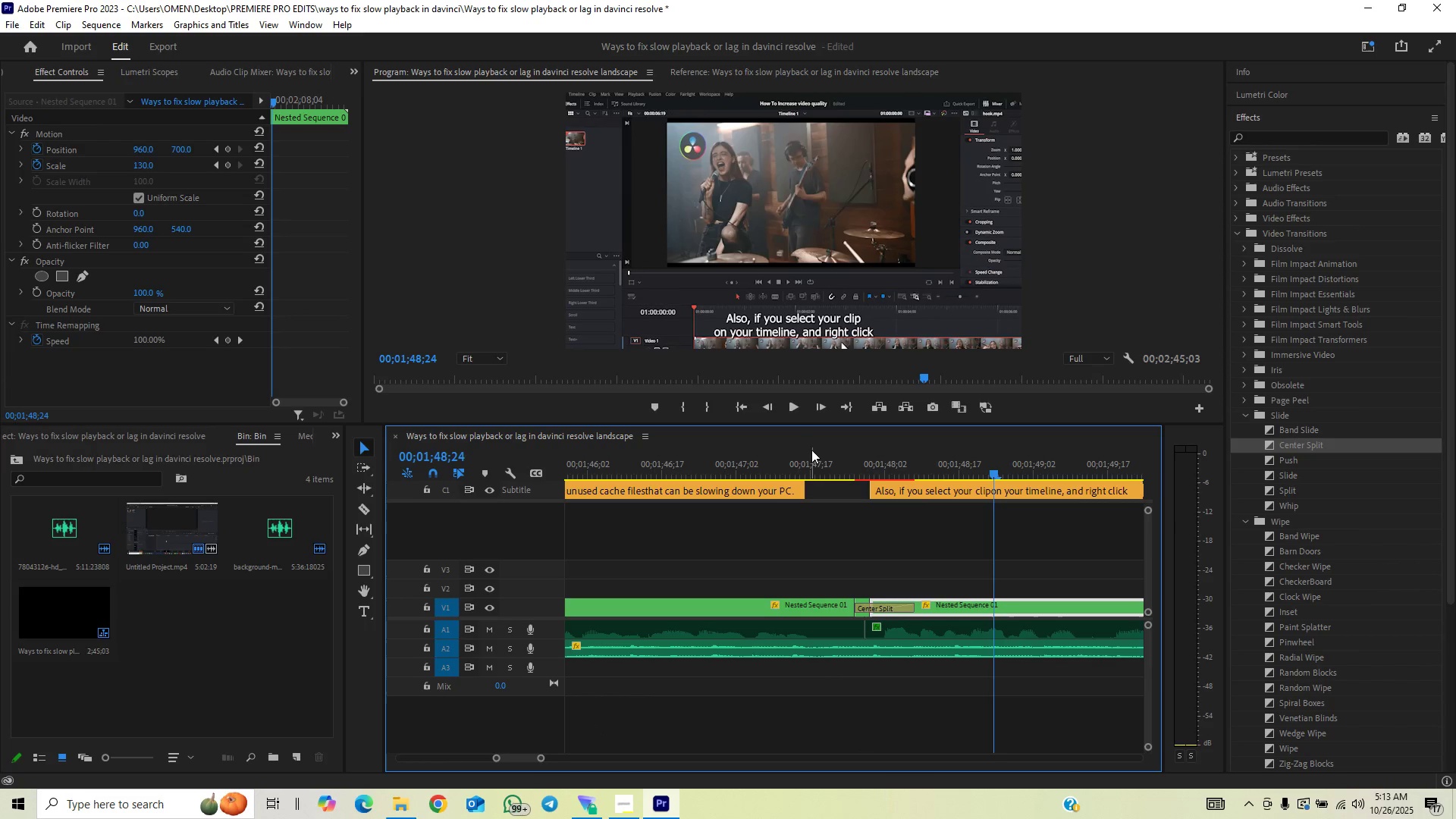 
left_click([824, 457])
 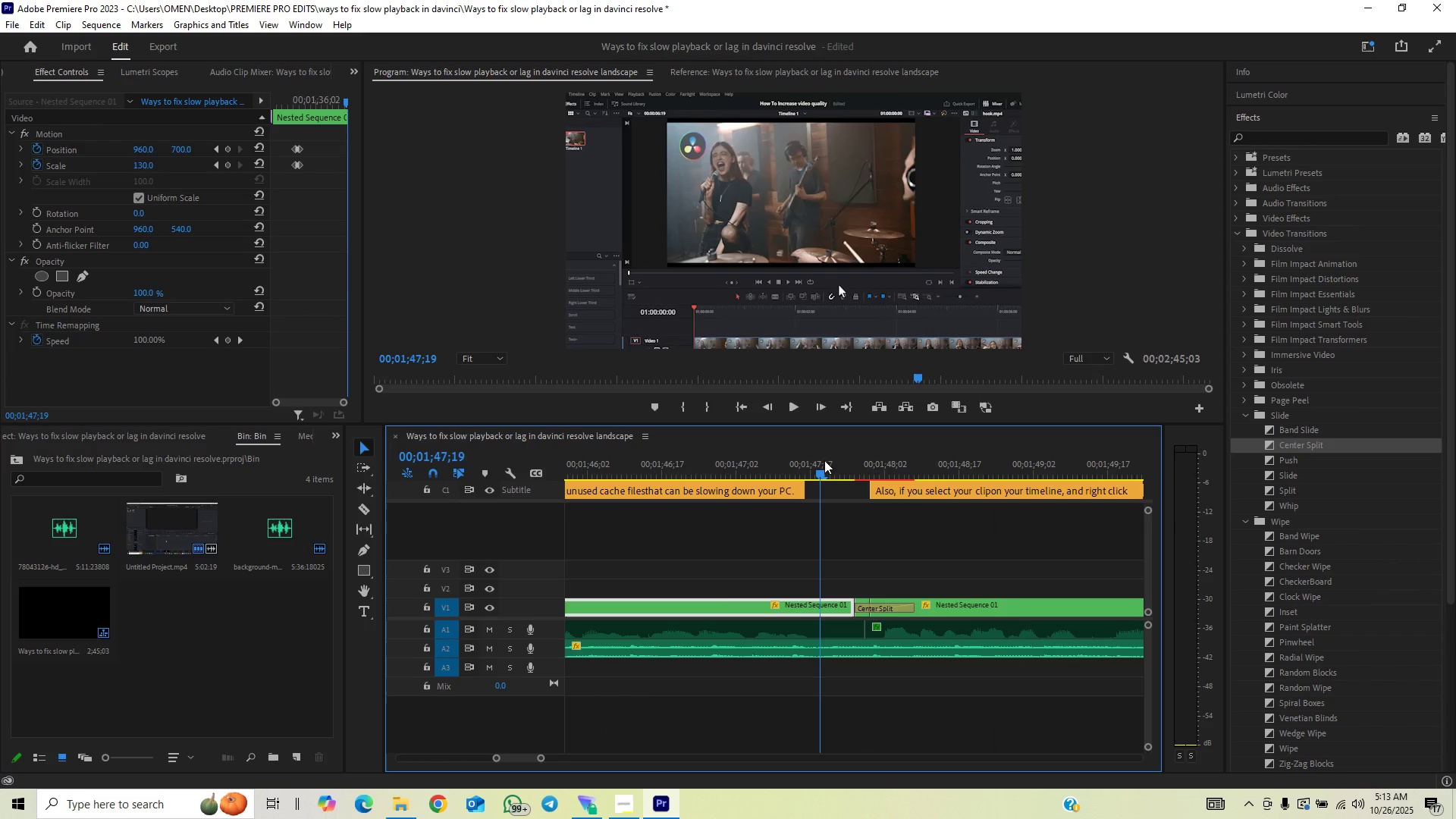 
key(Space)
 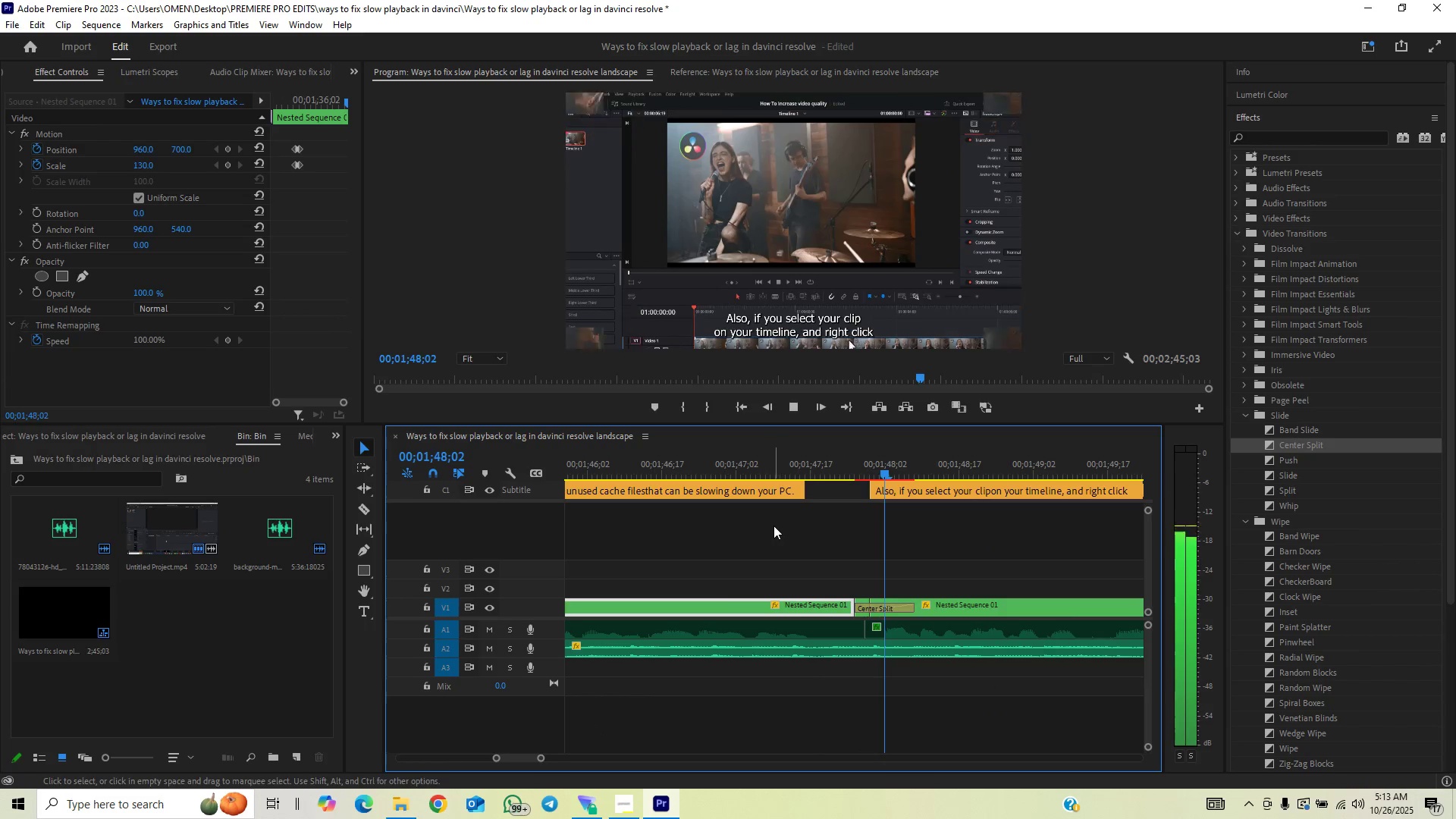 
key(Space)
 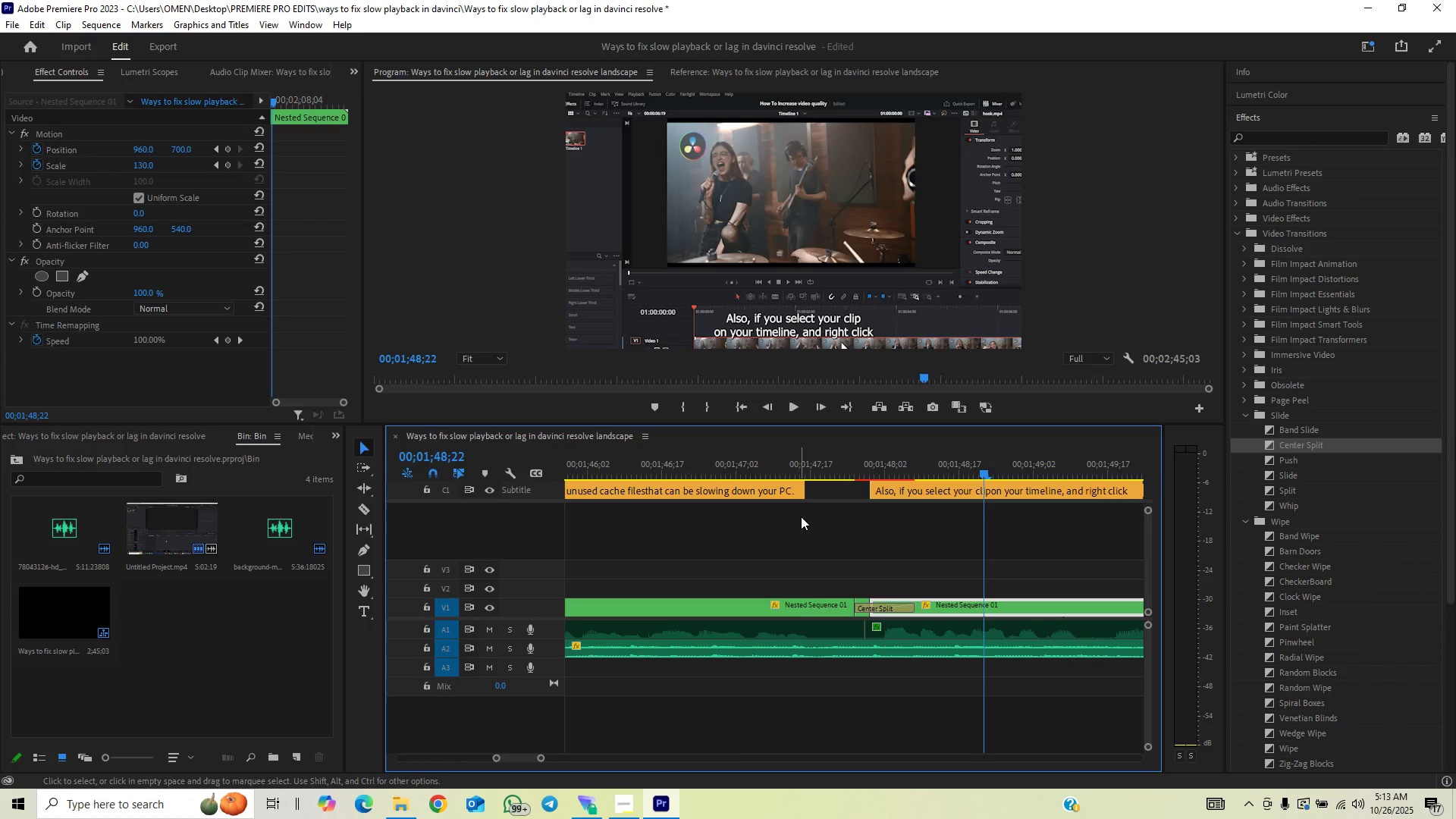 
key(Control+Z)
 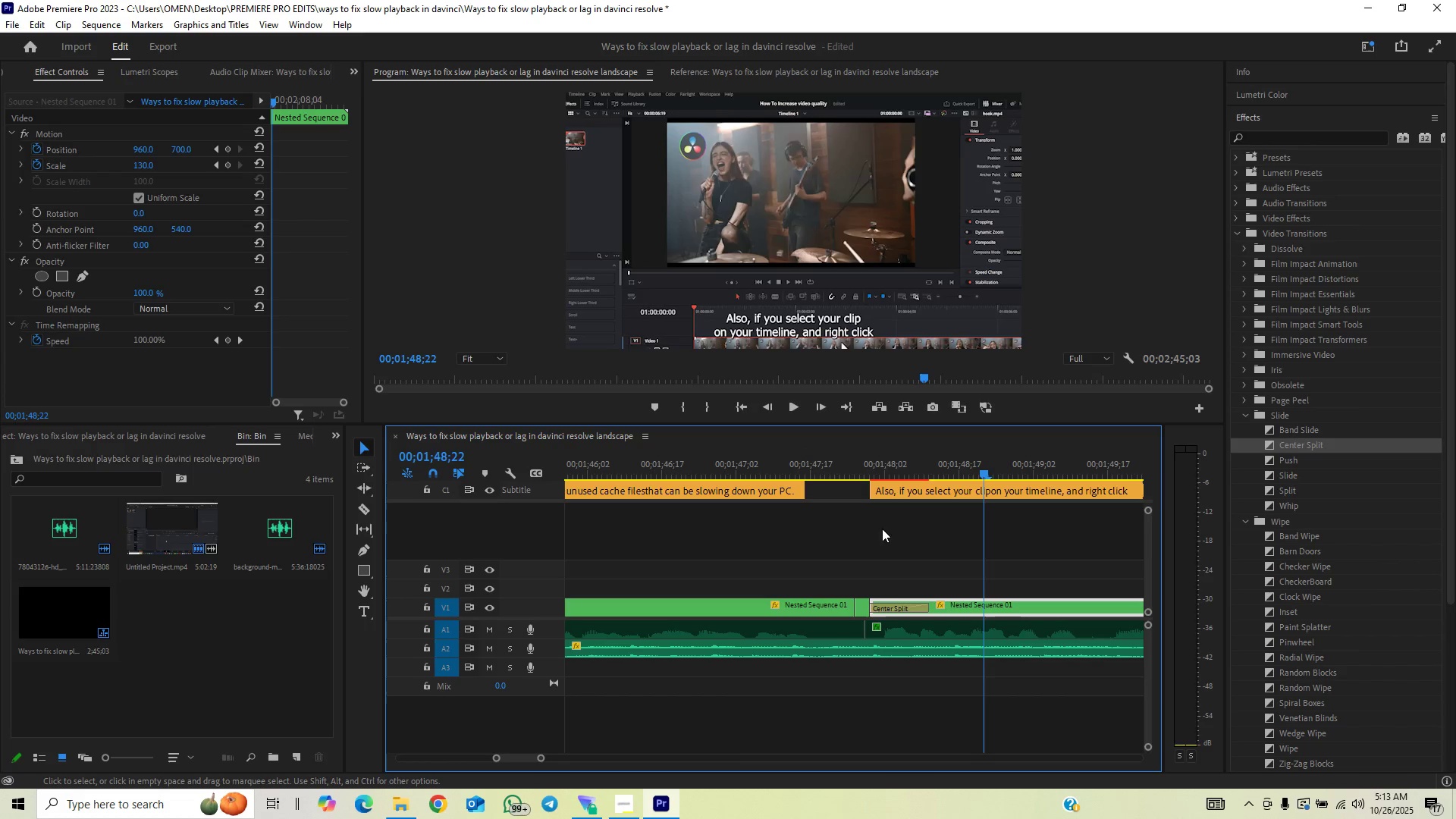 
key(Control+Z)
 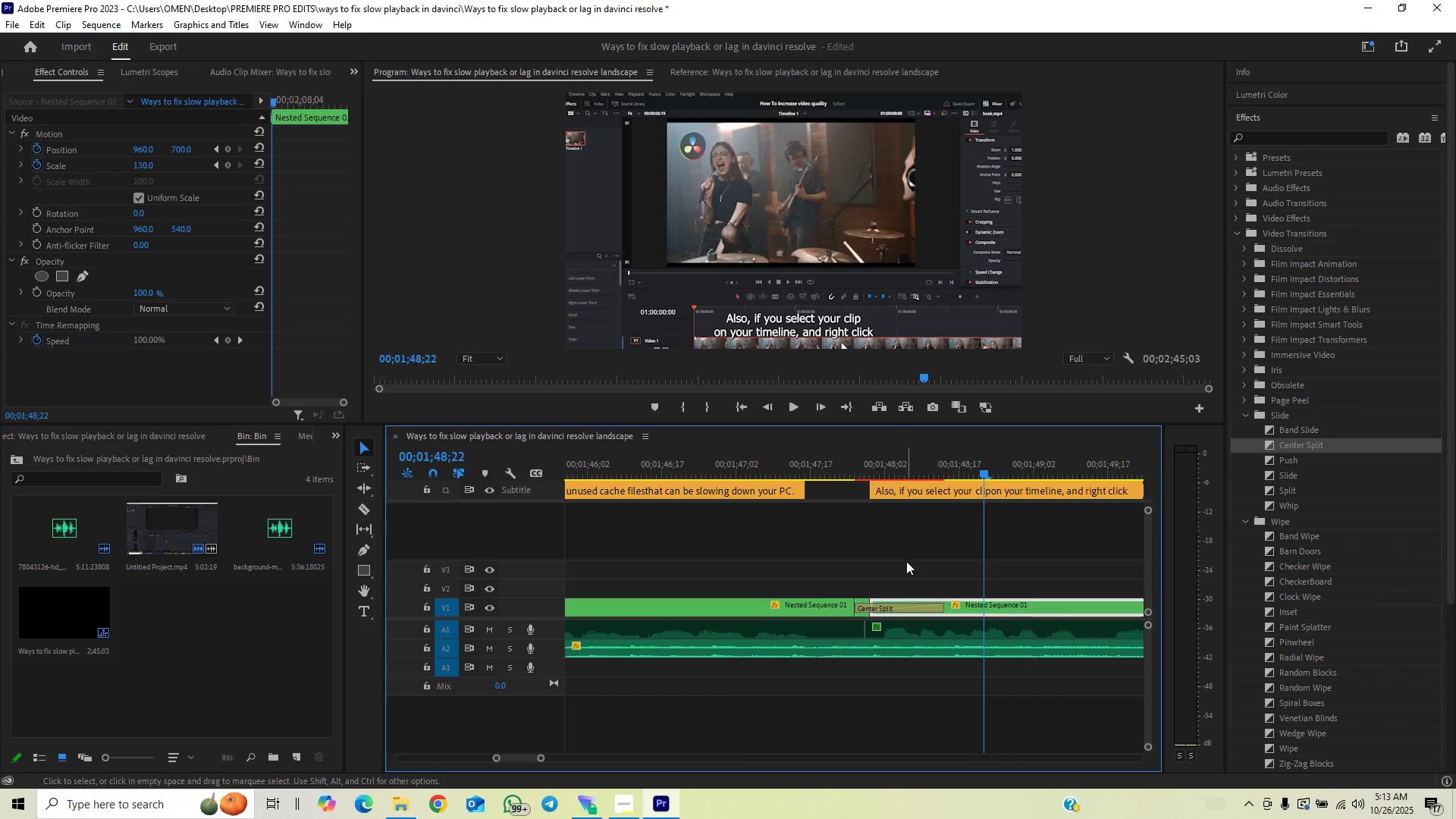 
key(Control+Z)
 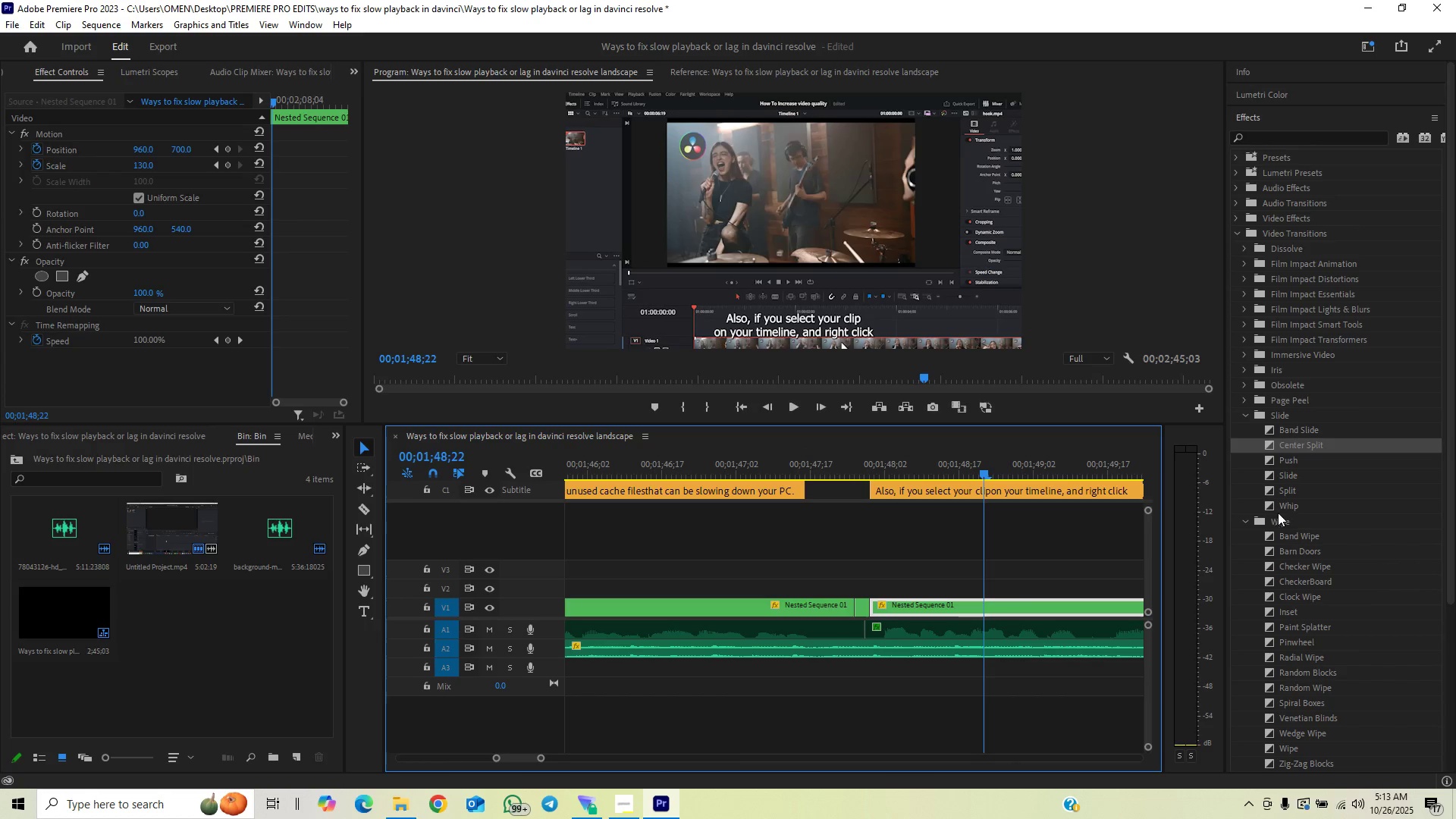 
left_click([1241, 409])
 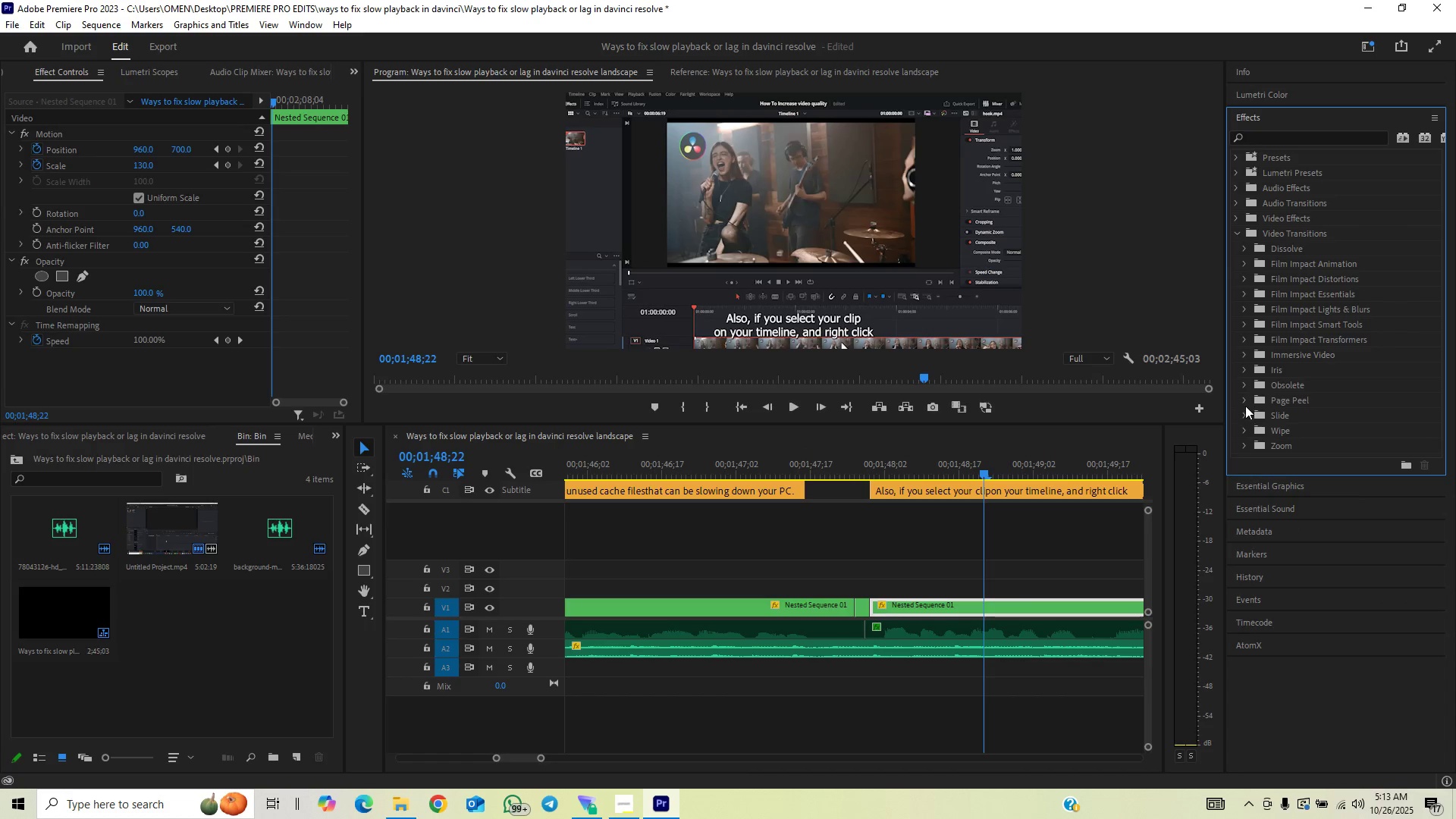 
left_click([1243, 403])
 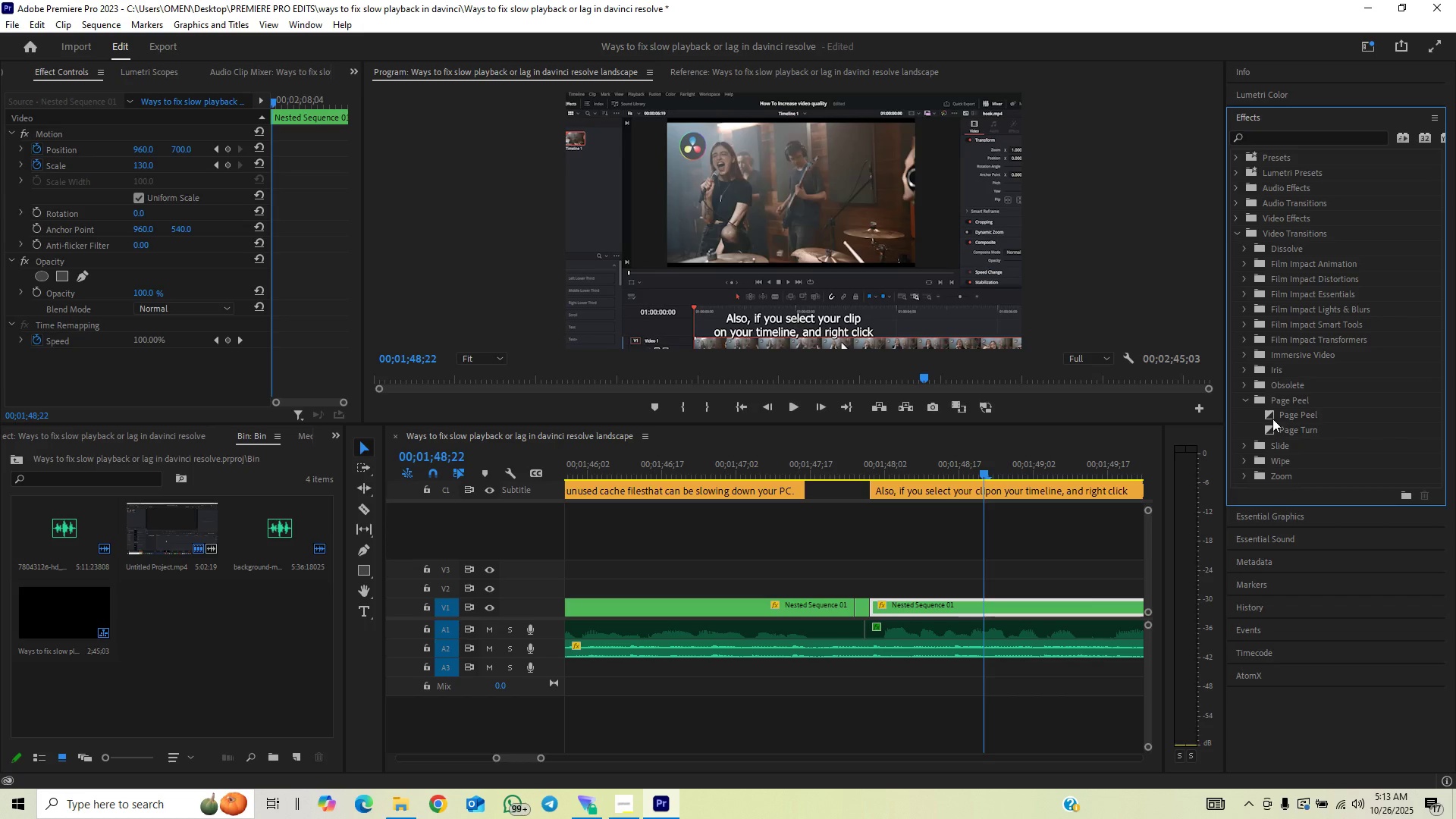 
left_click_drag(start_coordinate=[1275, 431], to_coordinate=[874, 601])
 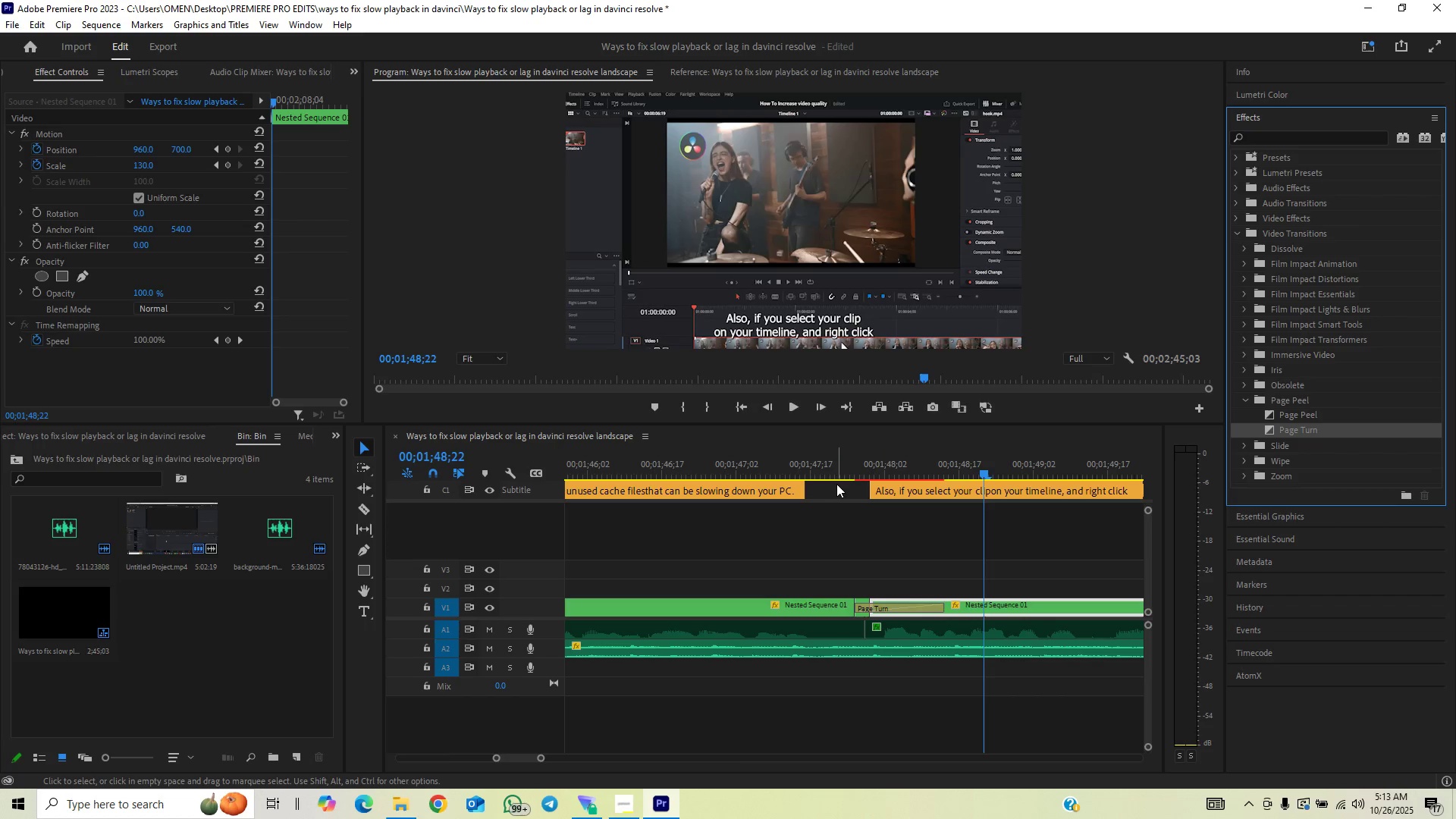 
left_click([839, 464])
 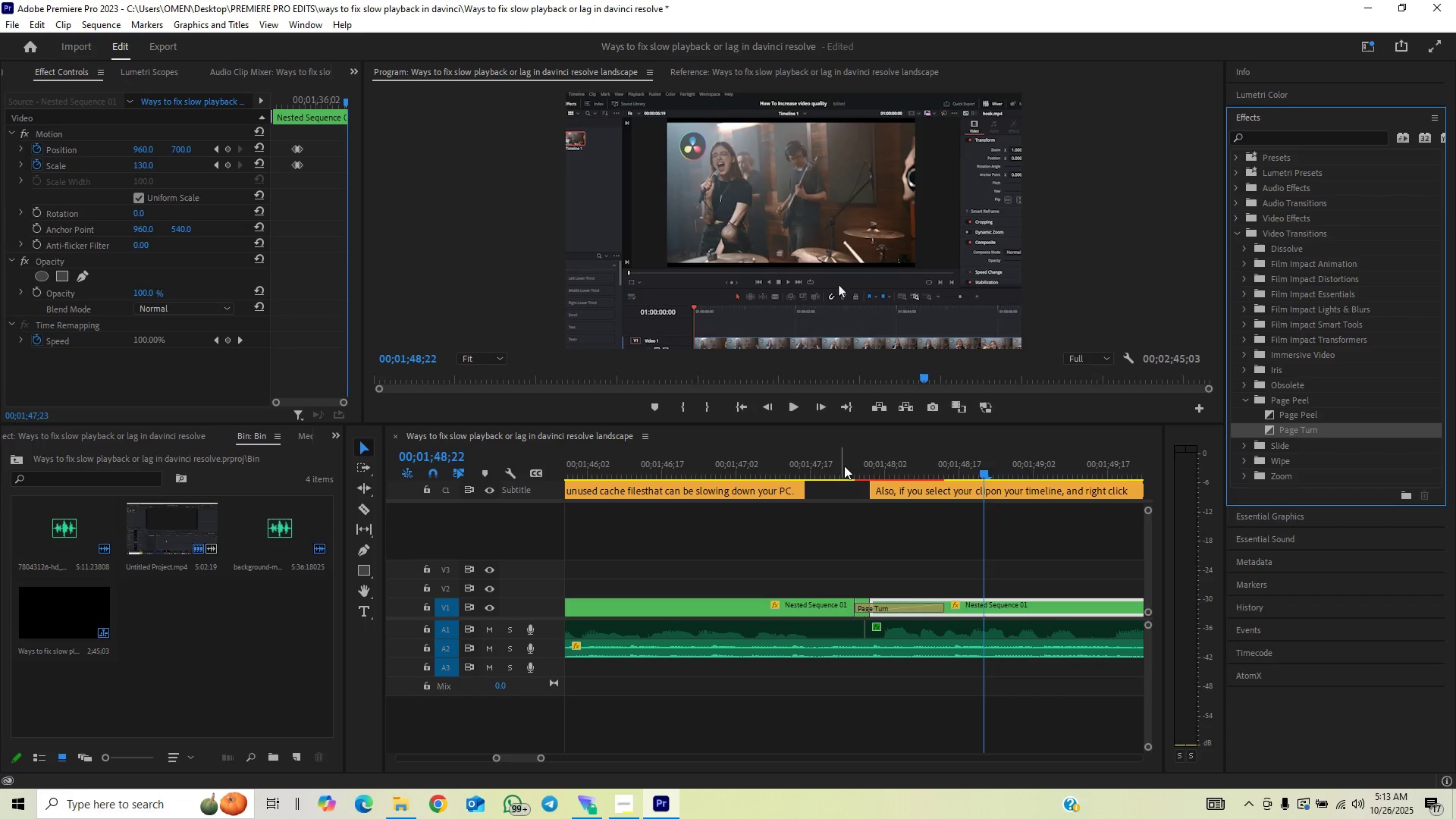 
key(Space)
 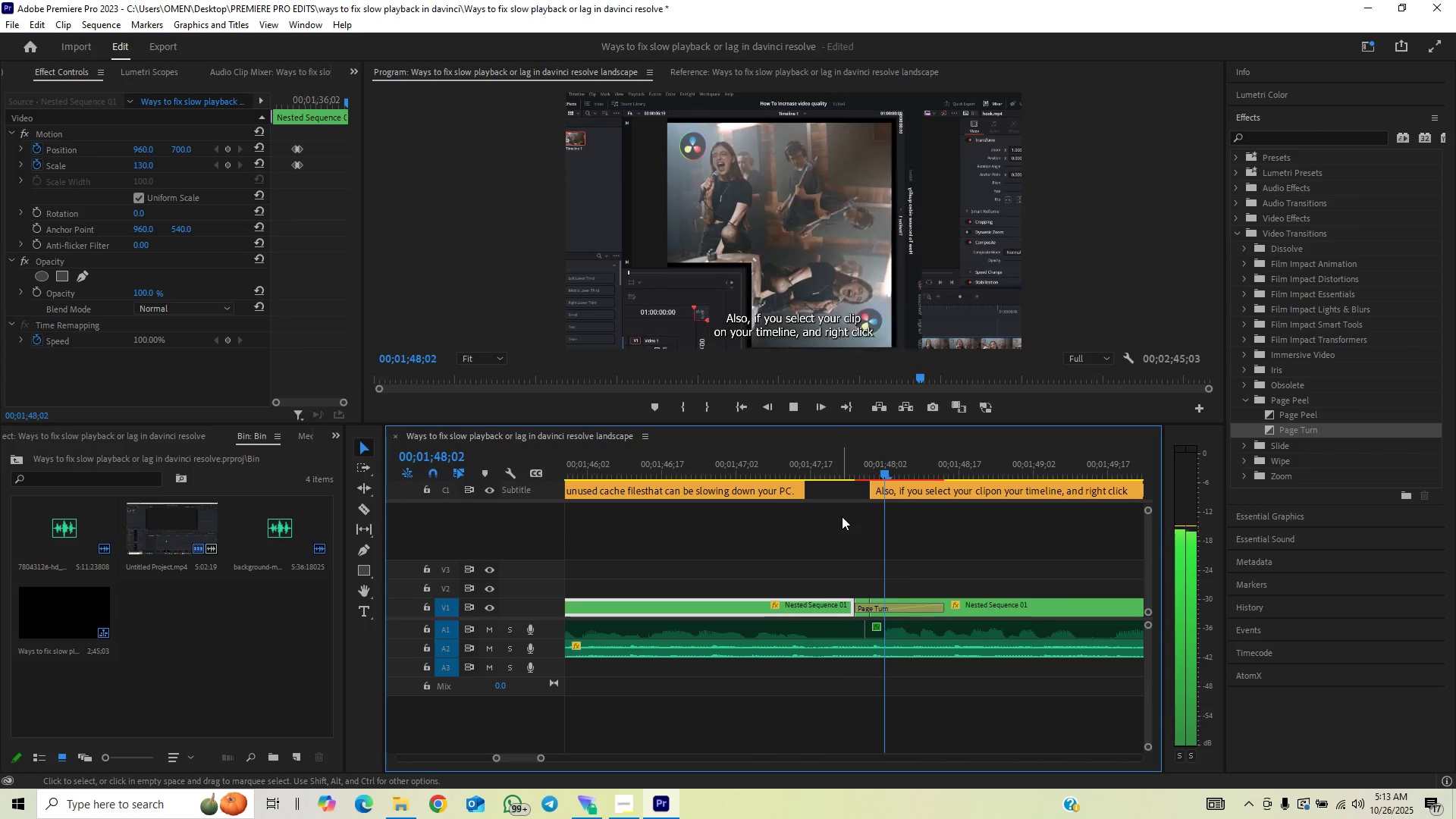 
key(Space)
 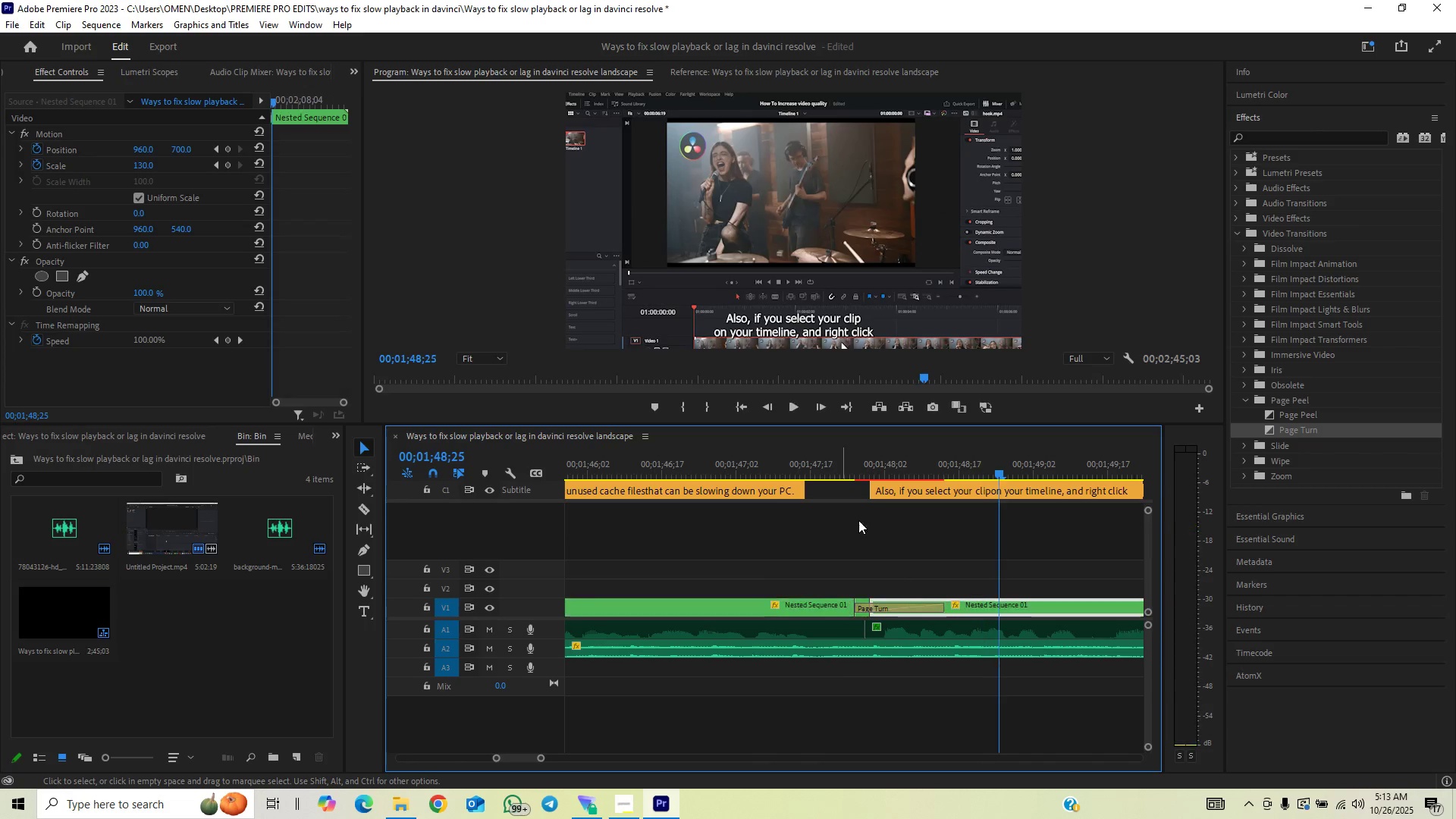 
key(Control+Z)
 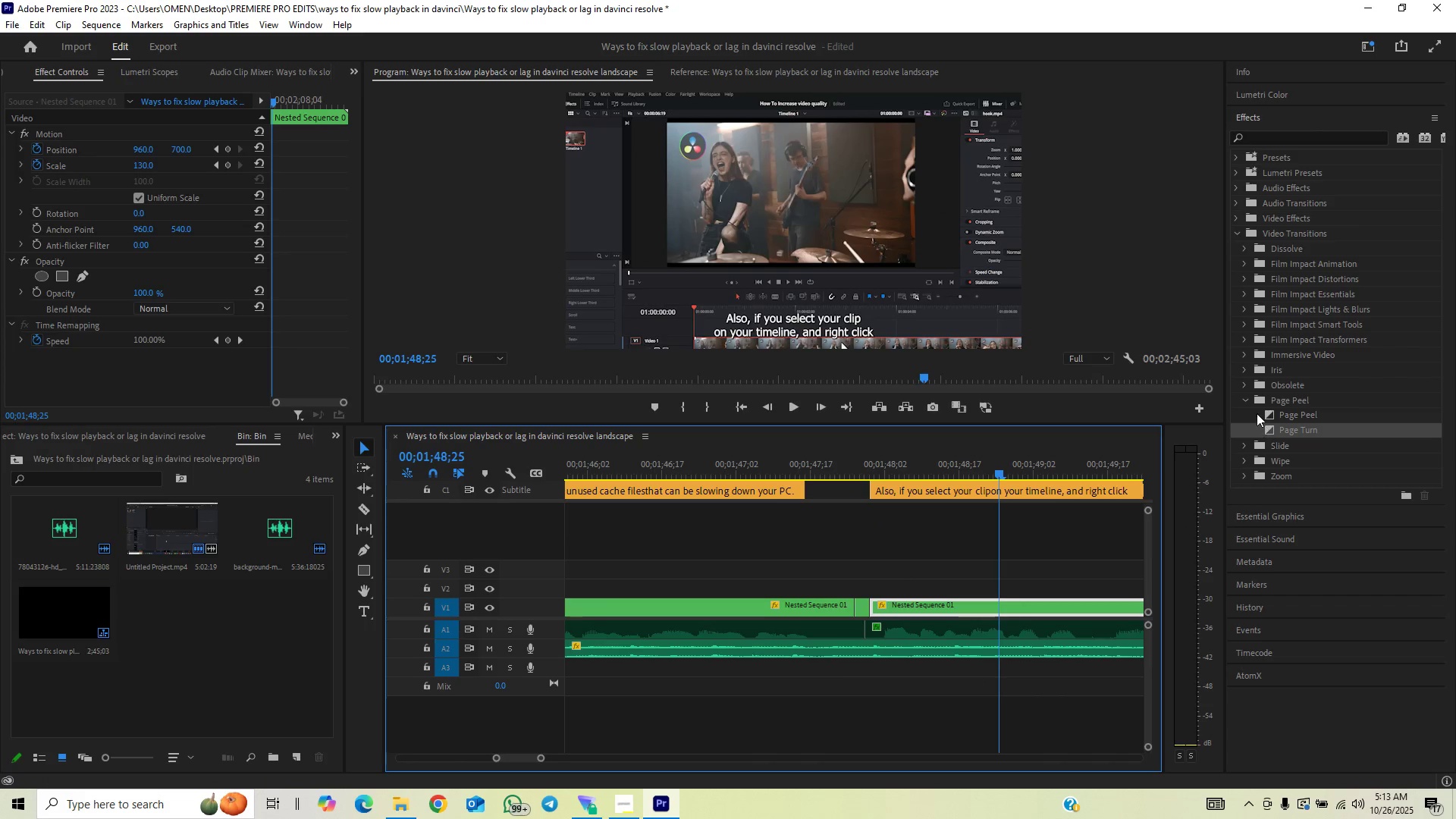 
left_click([1246, 401])
 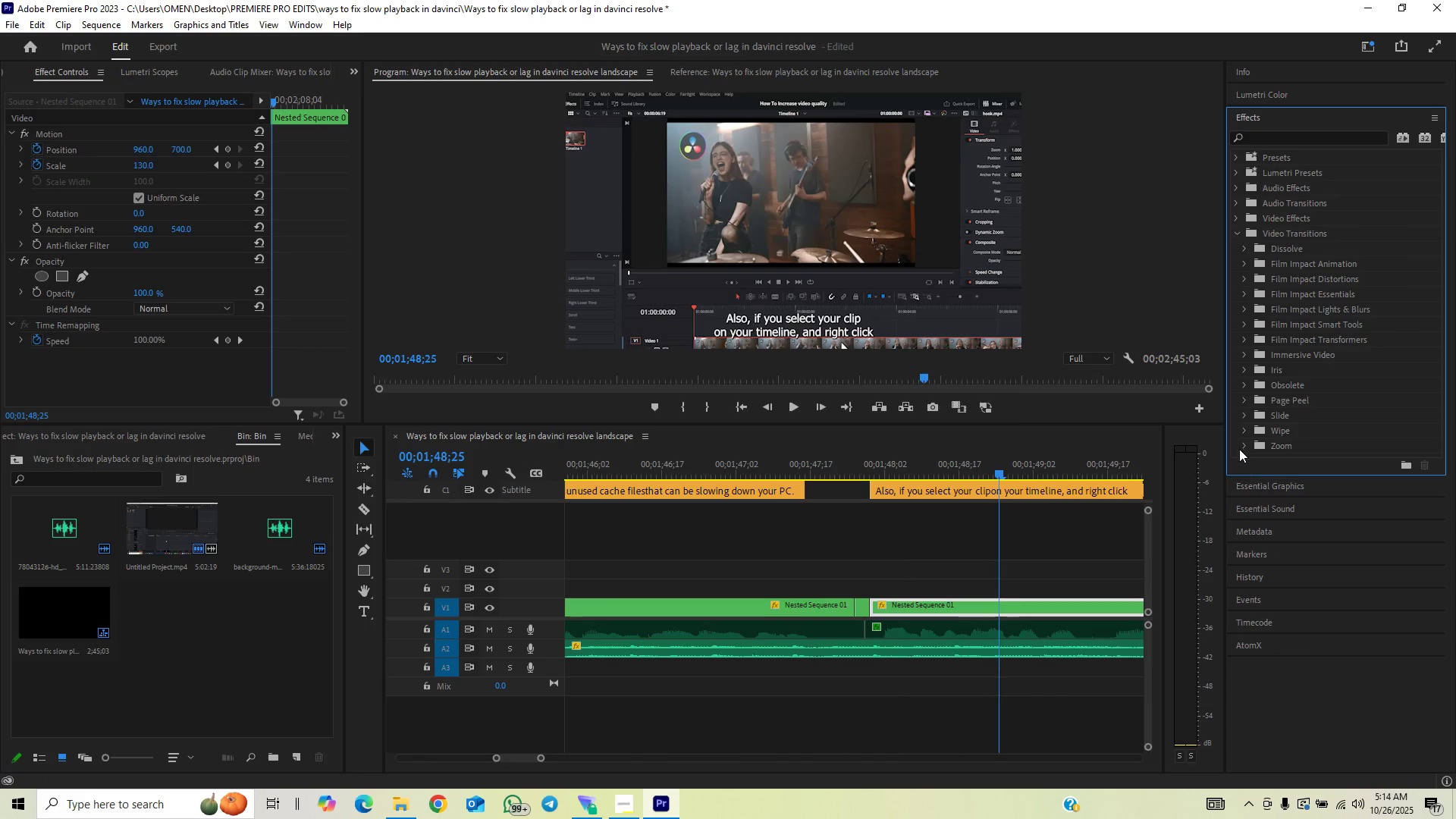 
left_click([1239, 449])
 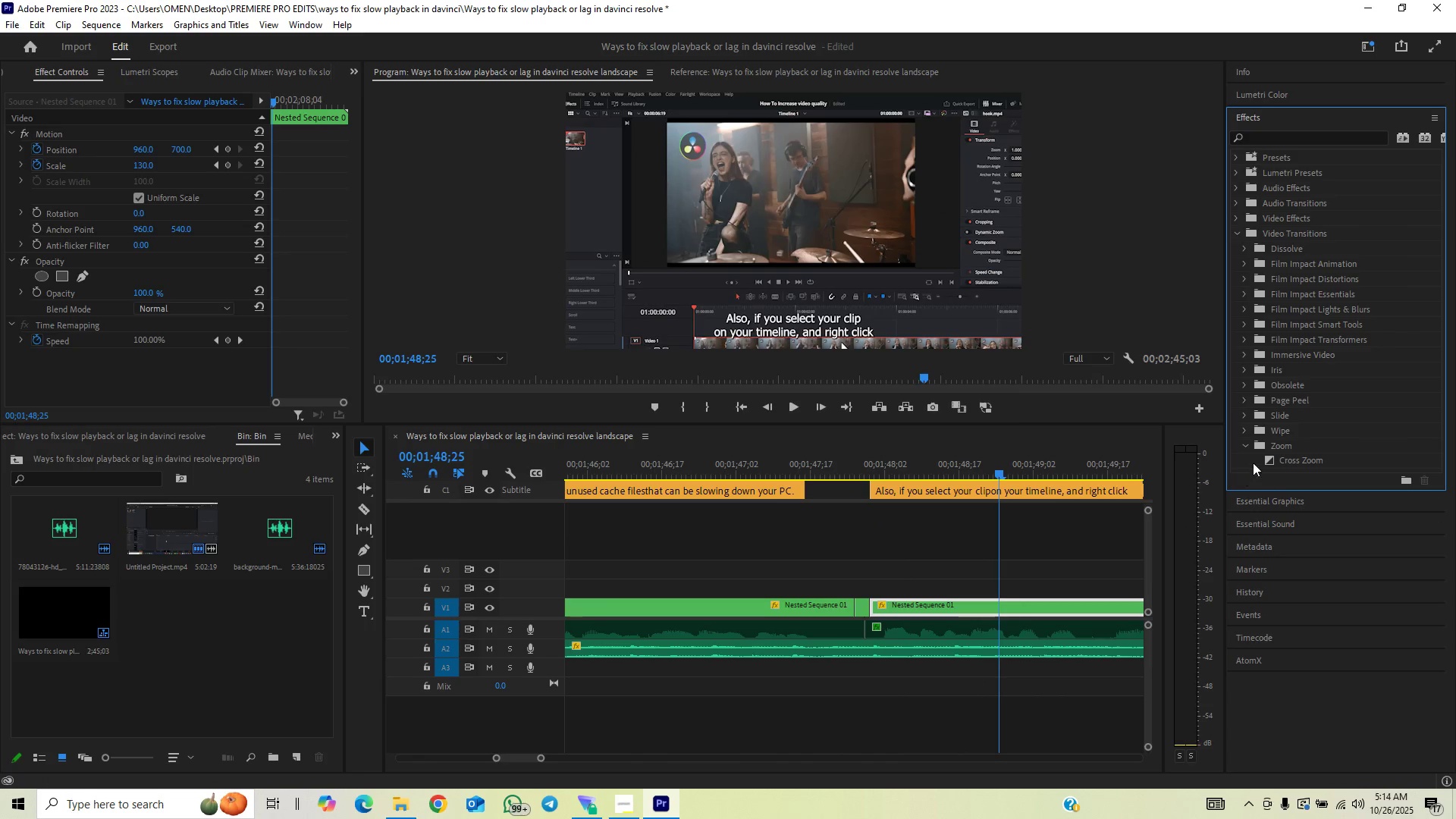 
left_click_drag(start_coordinate=[1266, 460], to_coordinate=[870, 601])
 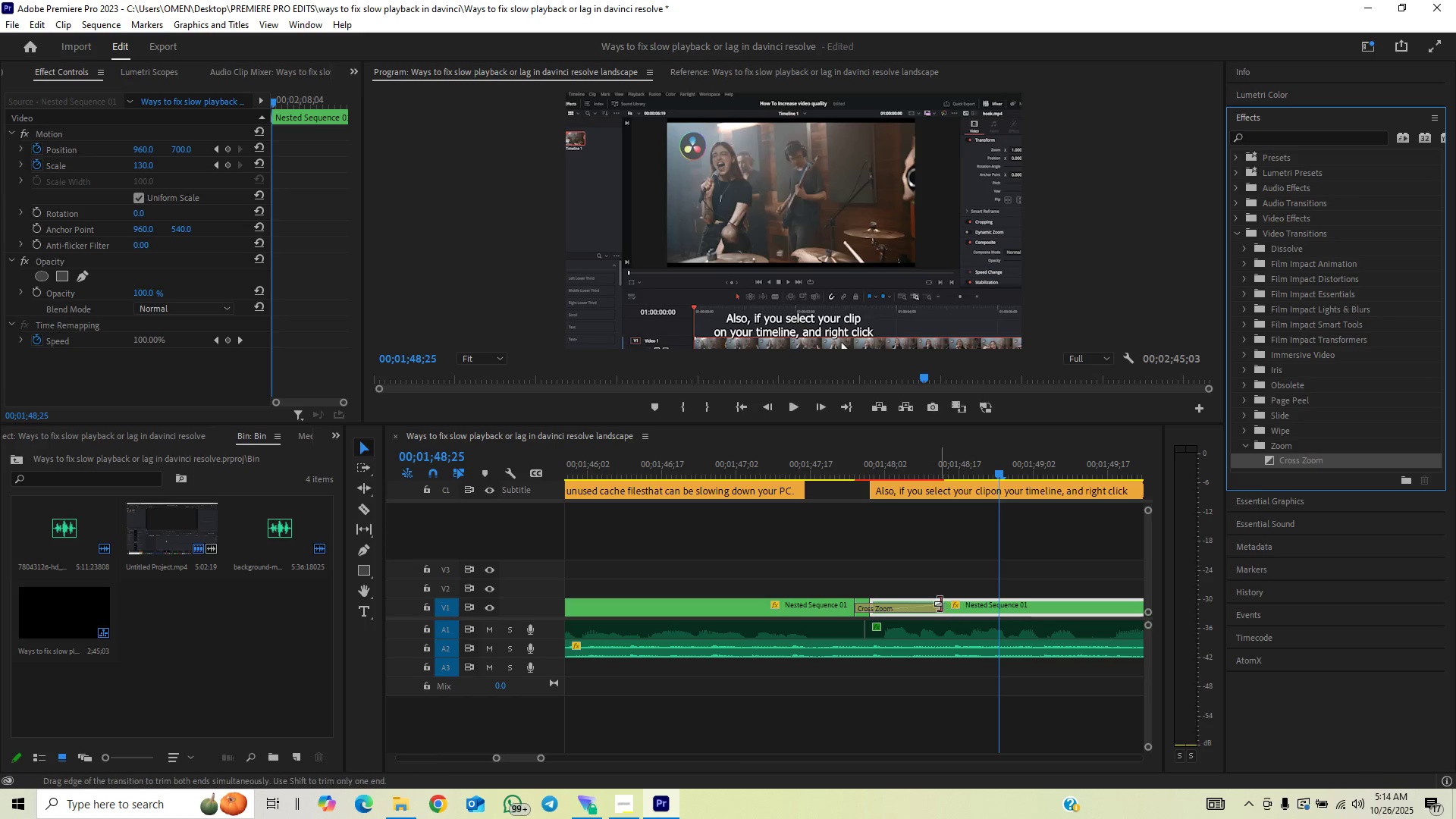 
left_click_drag(start_coordinate=[938, 604], to_coordinate=[917, 617])
 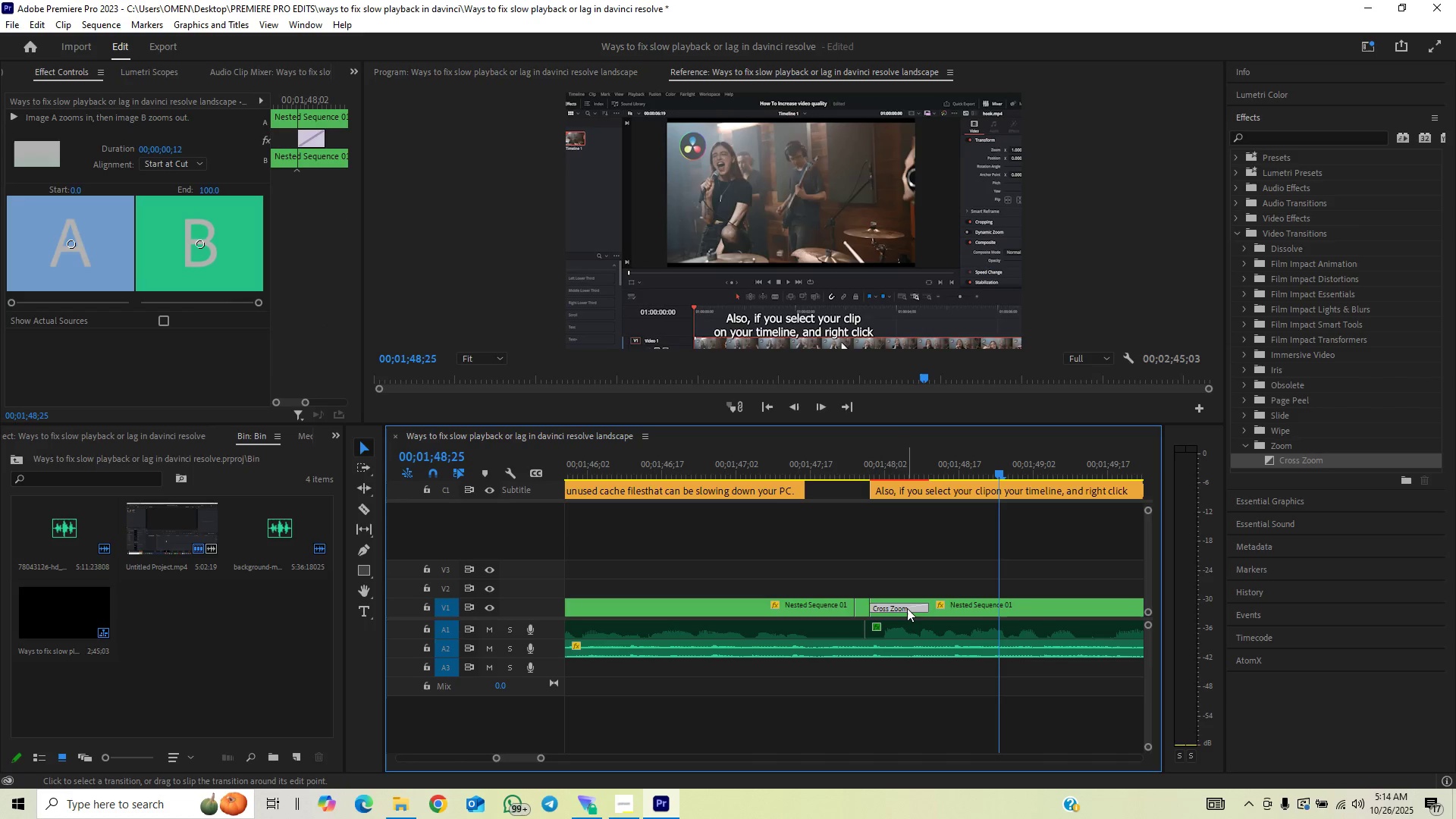 
left_click_drag(start_coordinate=[907, 608], to_coordinate=[885, 614])
 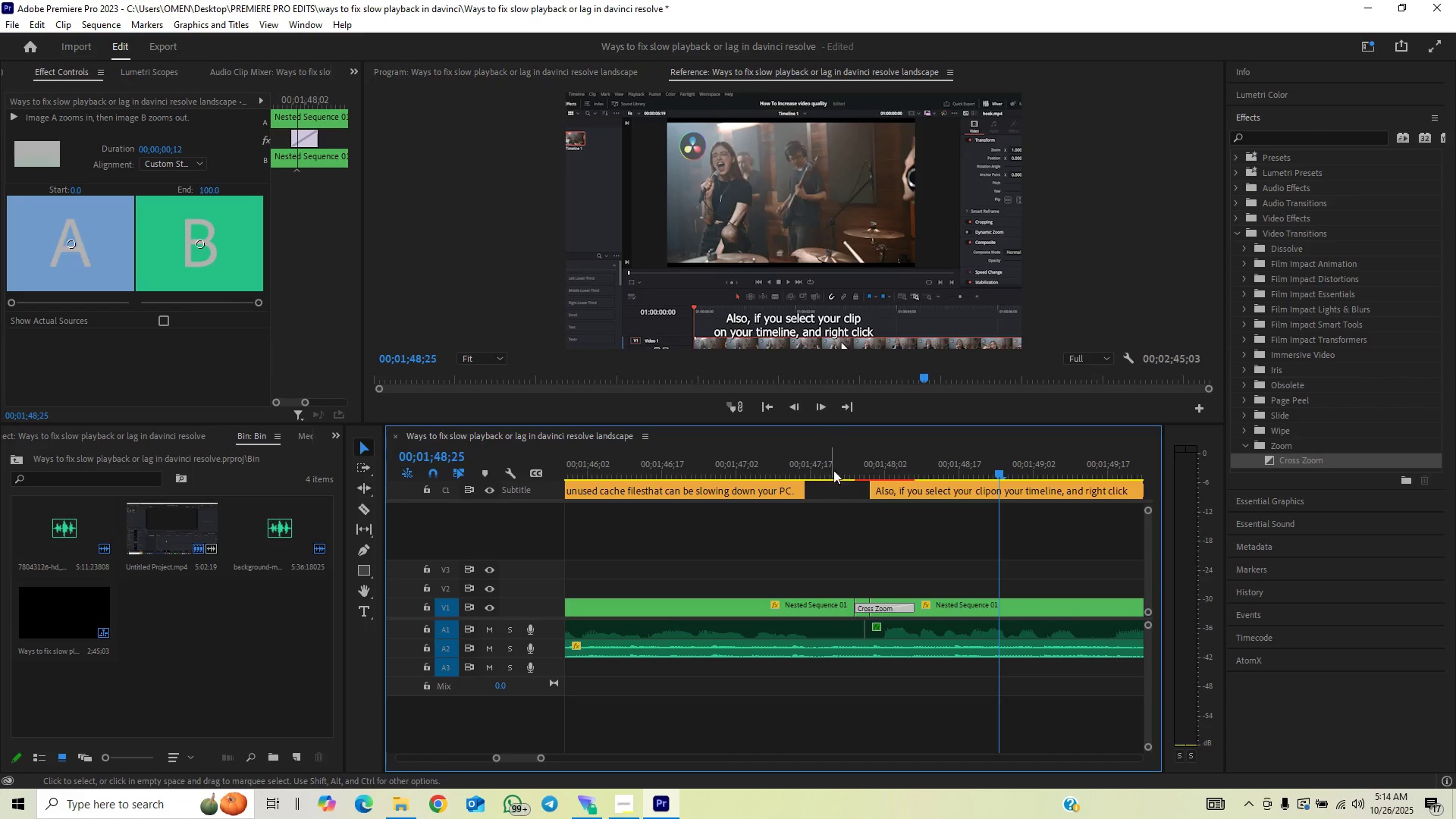 
left_click([832, 463])
 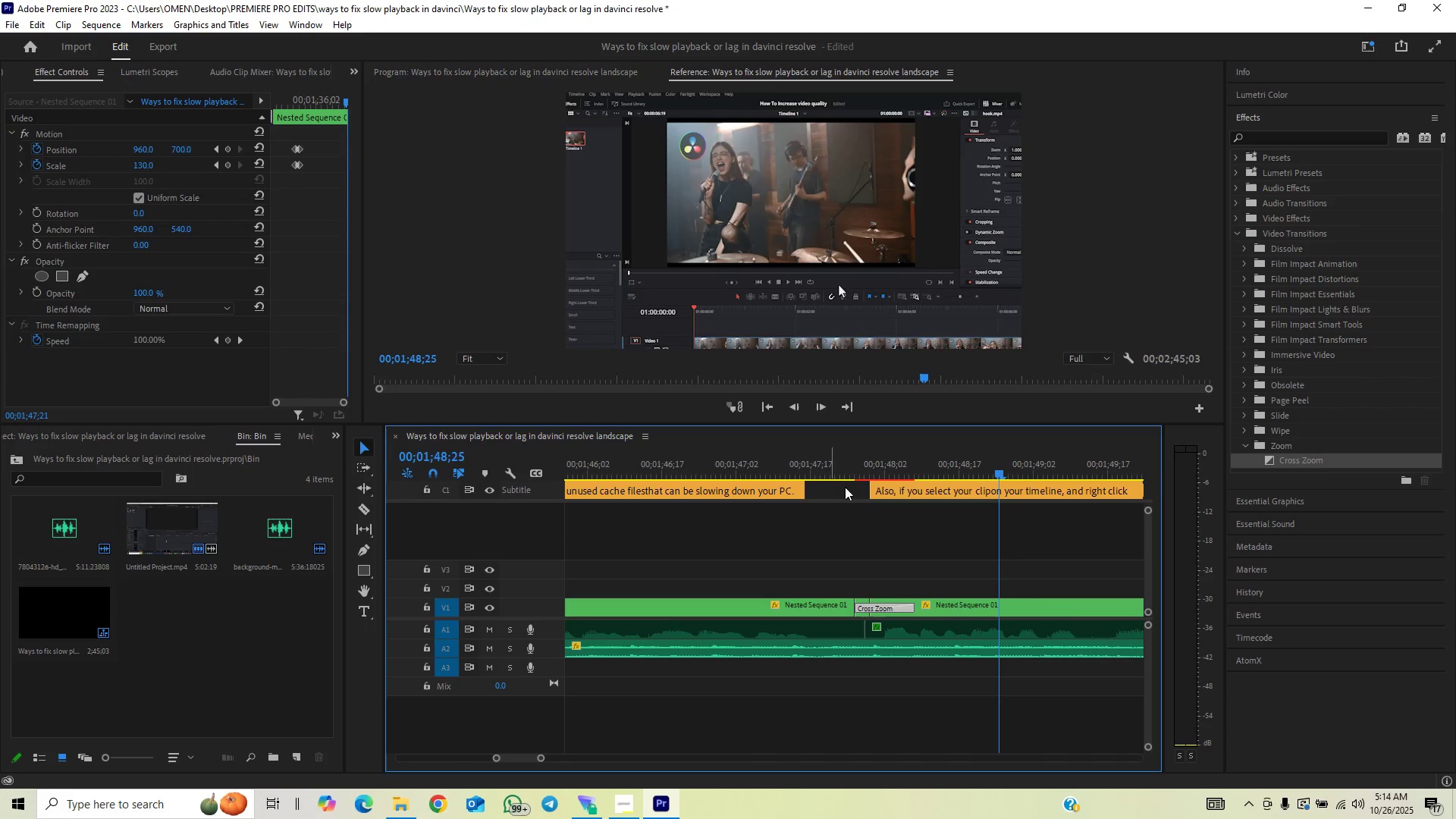 
key(Space)
 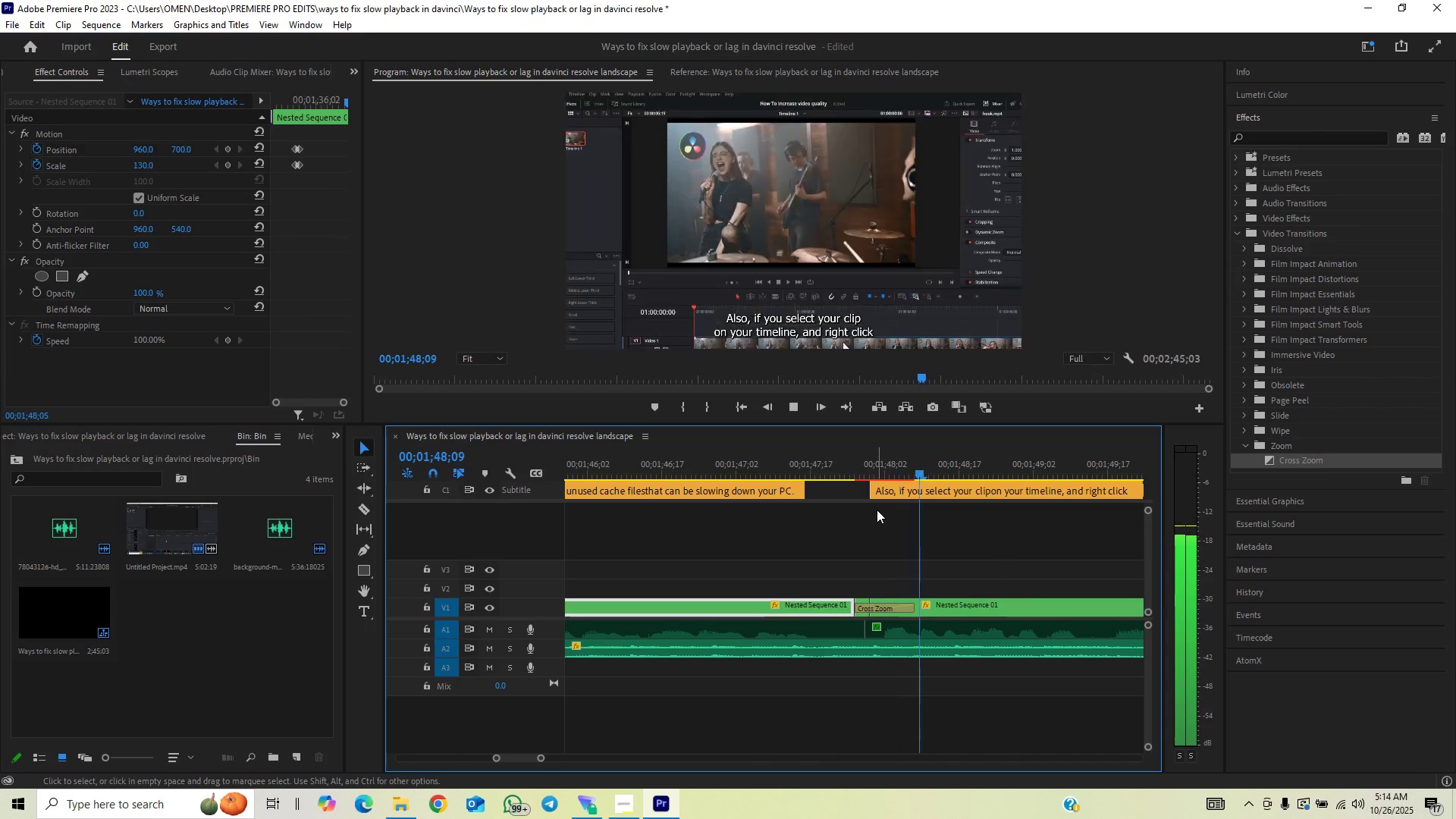 
key(Space)
 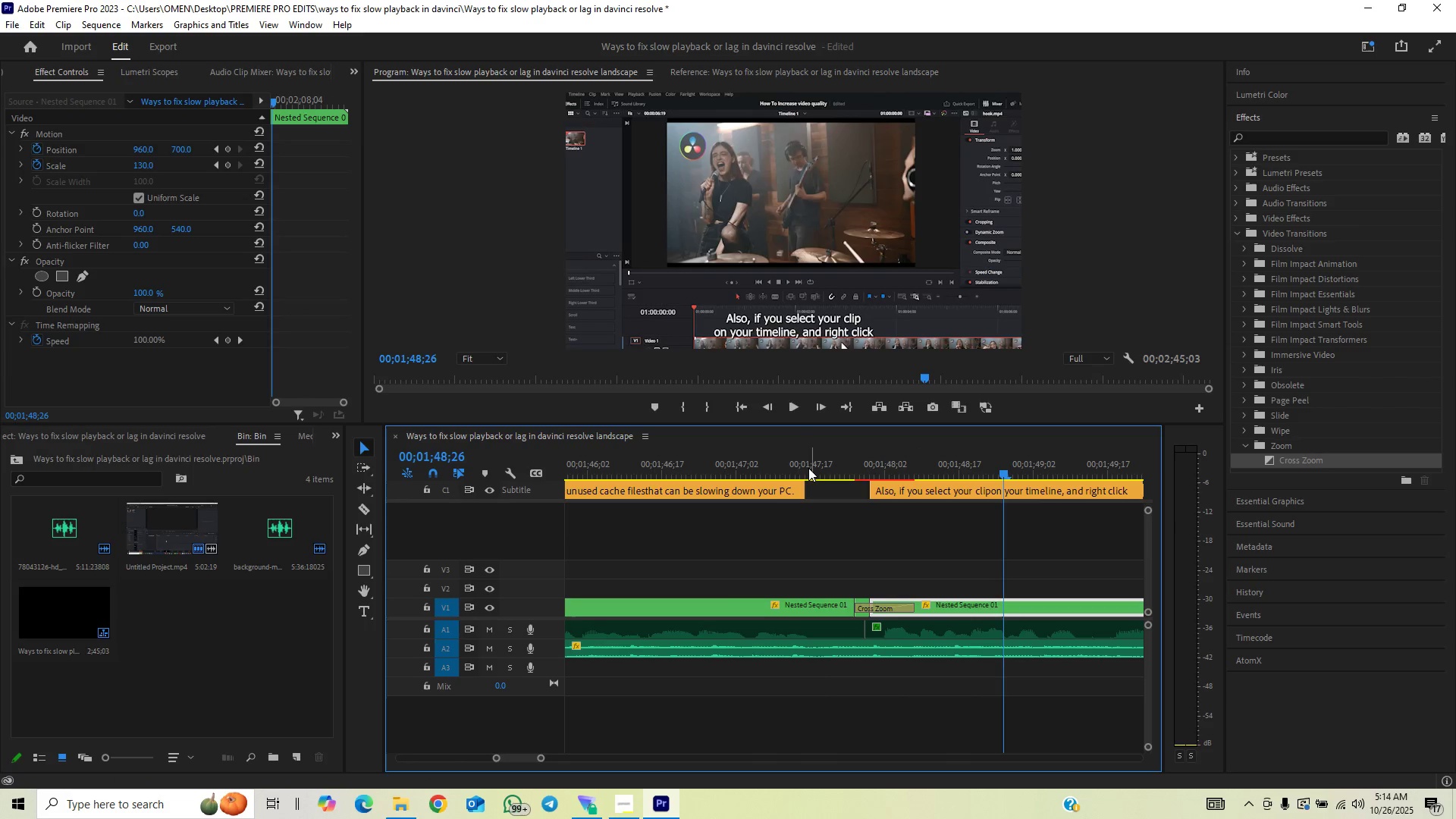 
left_click([808, 466])
 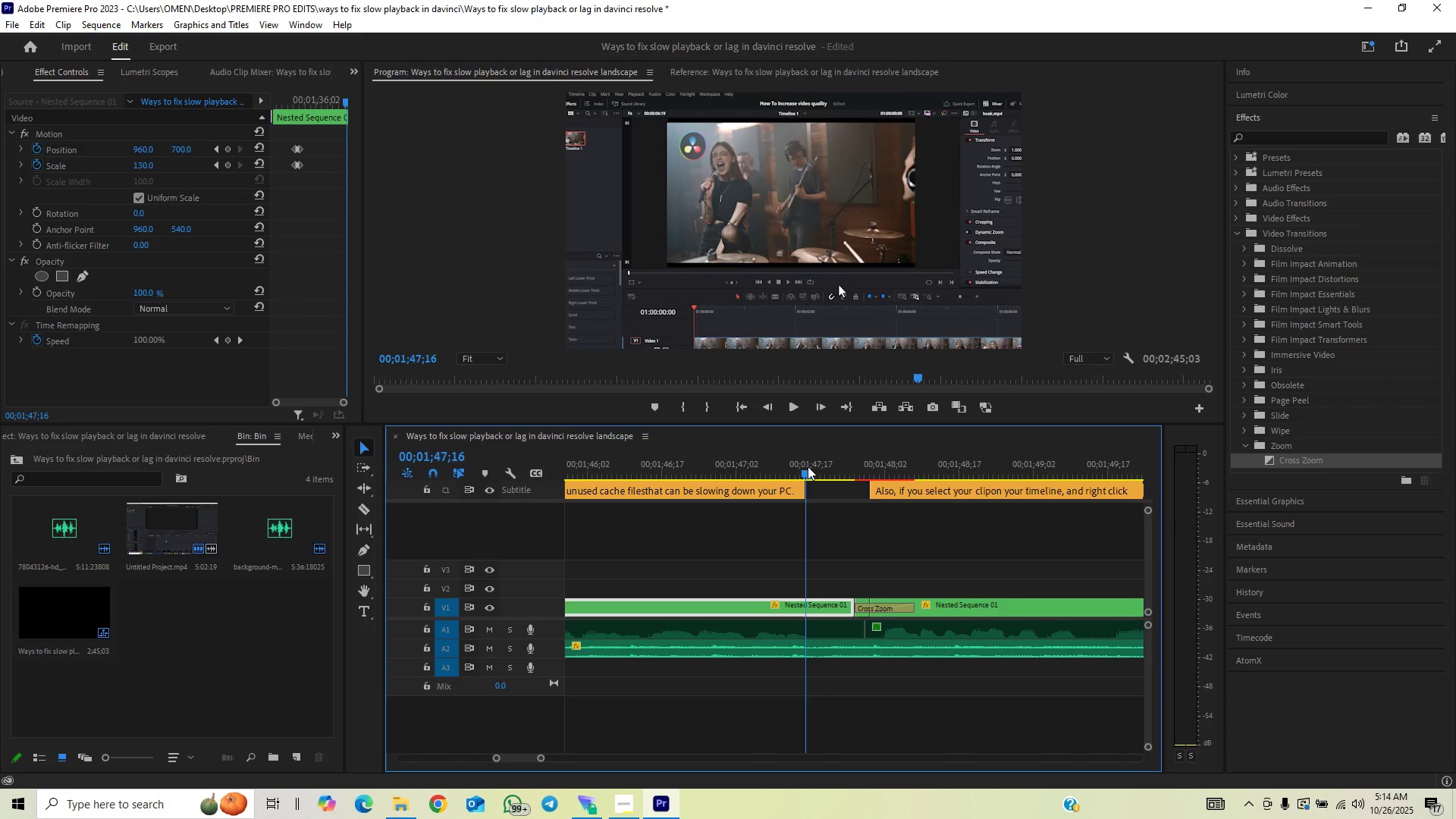 
key(Space)
 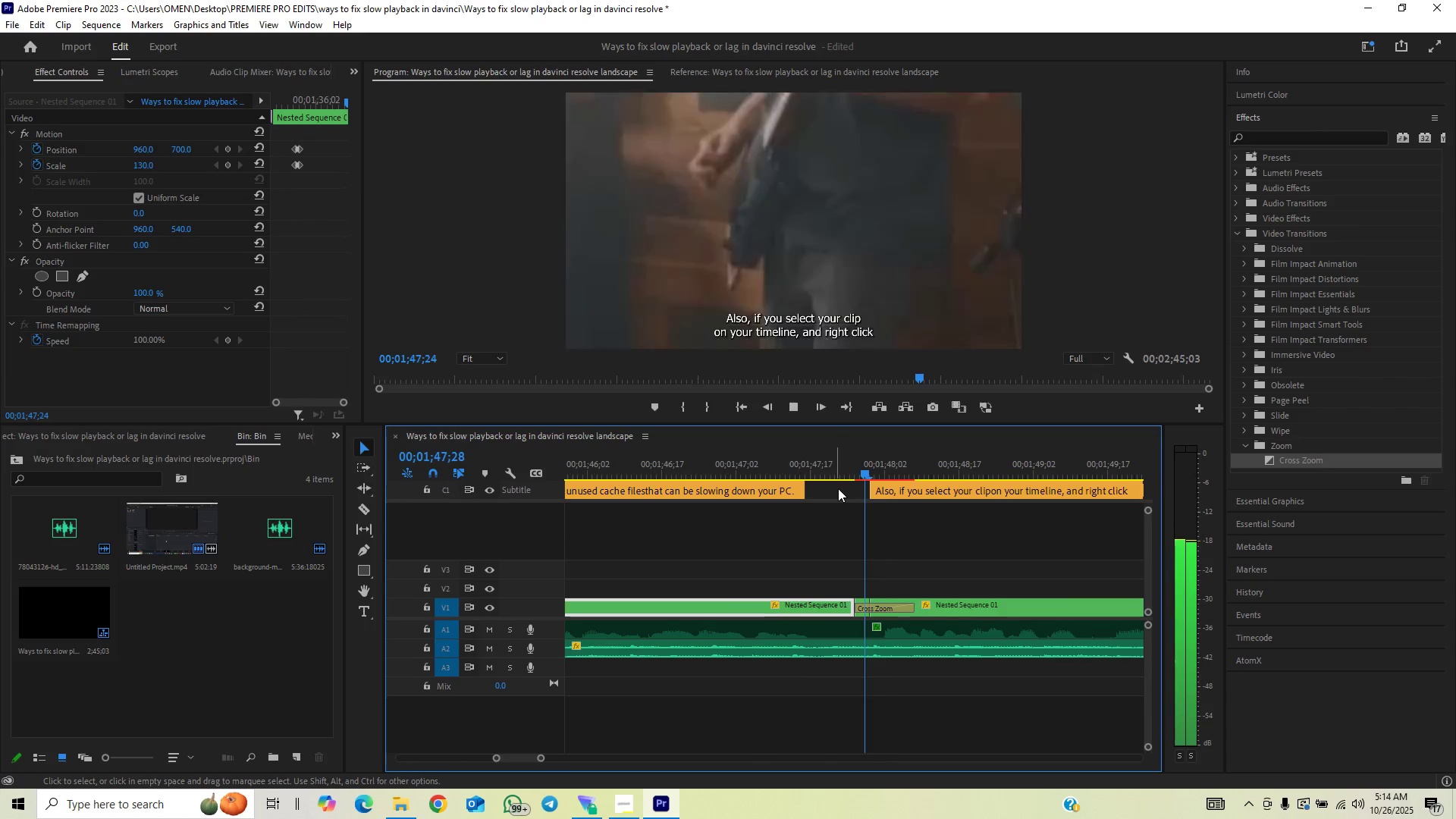 
key(Space)
 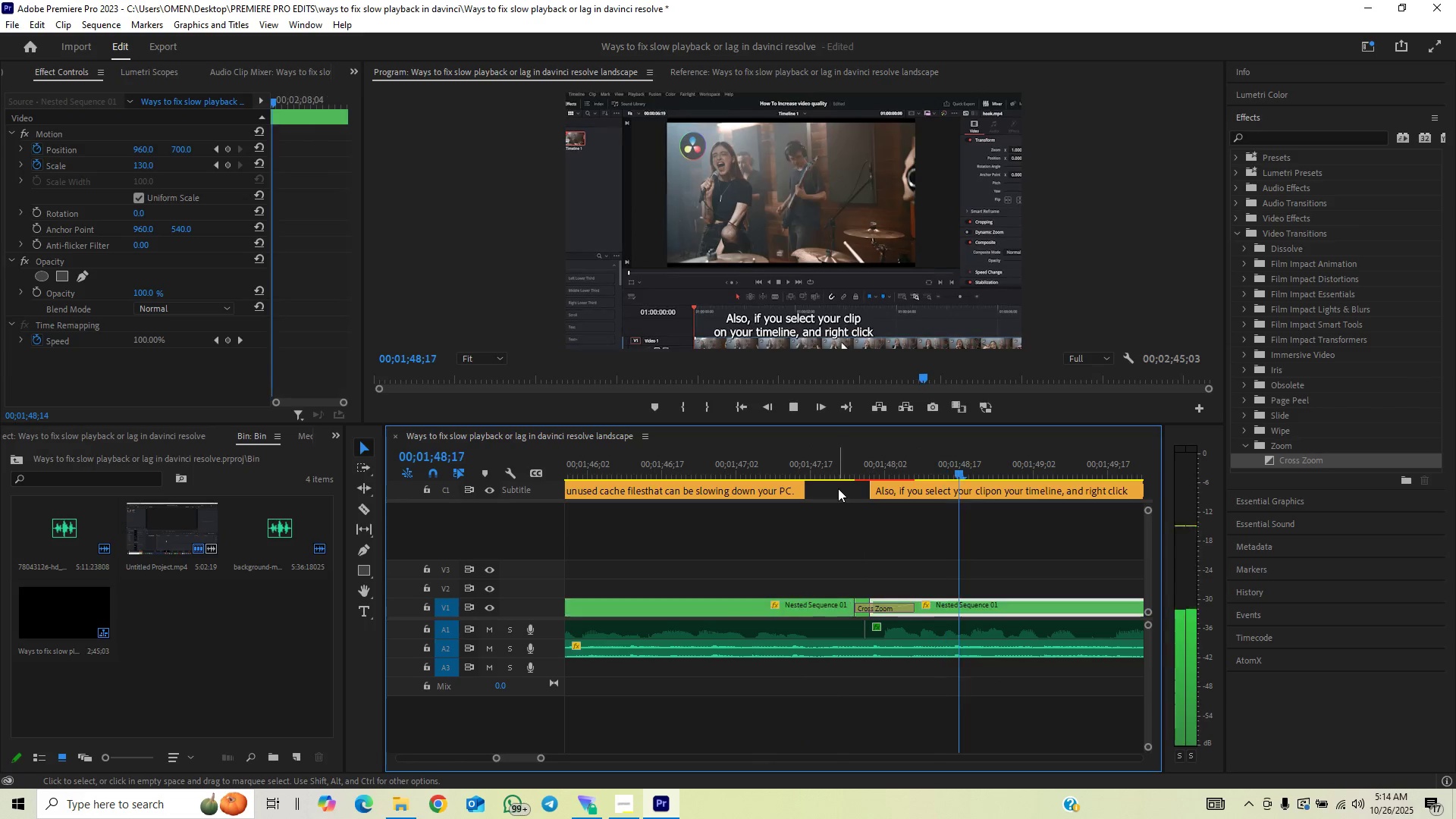 
key(Control+Z)
 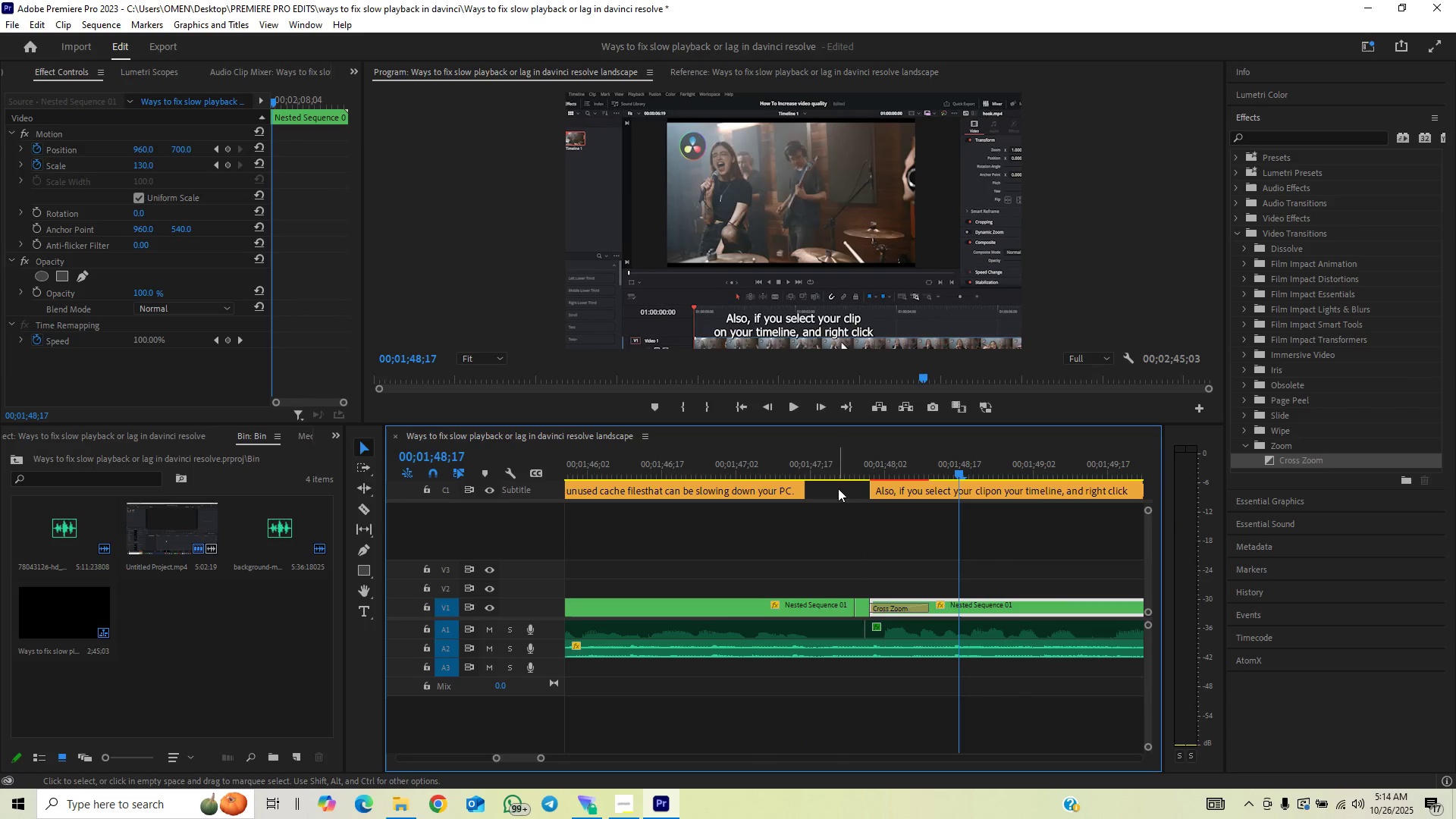 
key(Control+Z)
 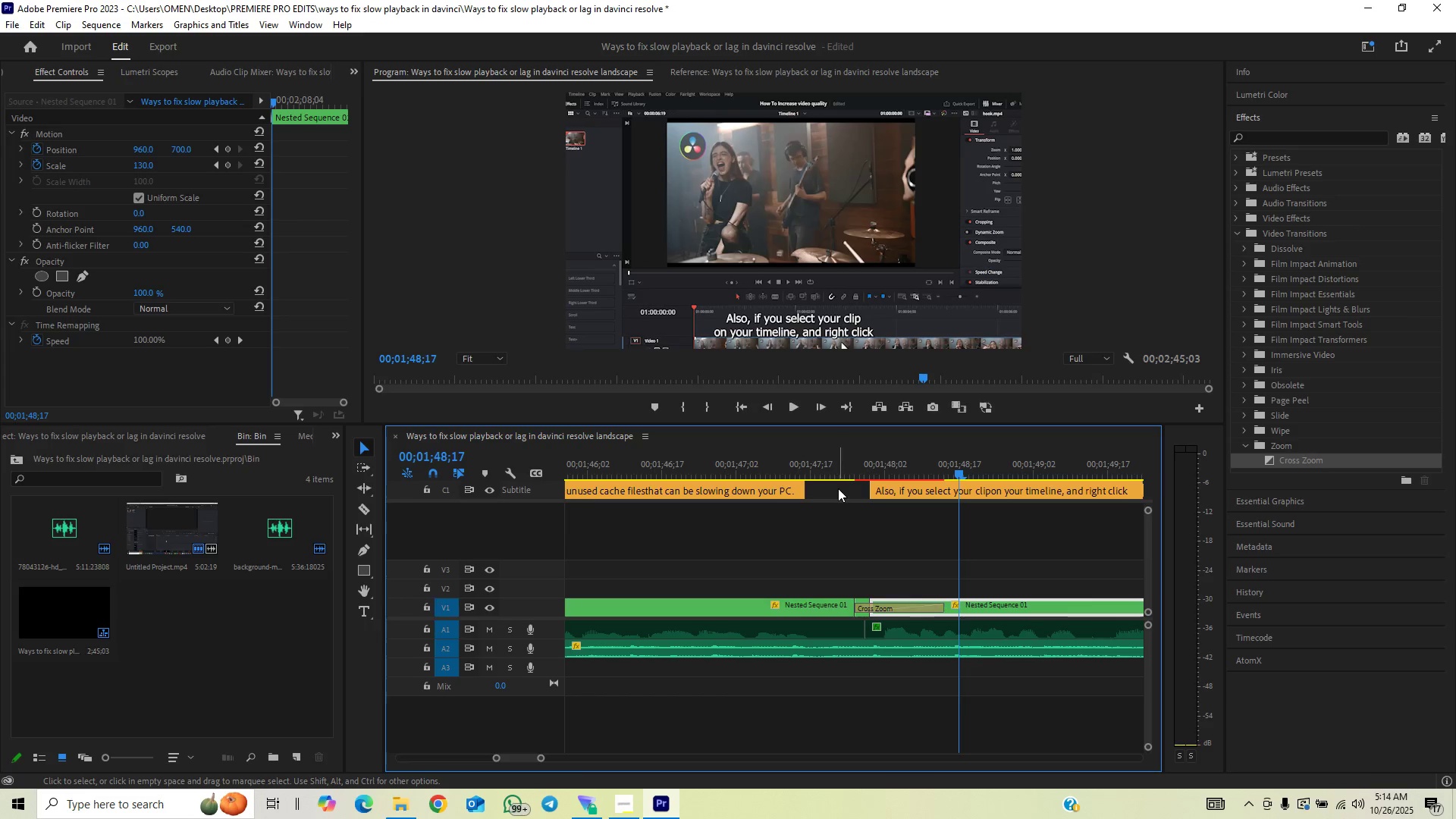 
key(Control+Z)
 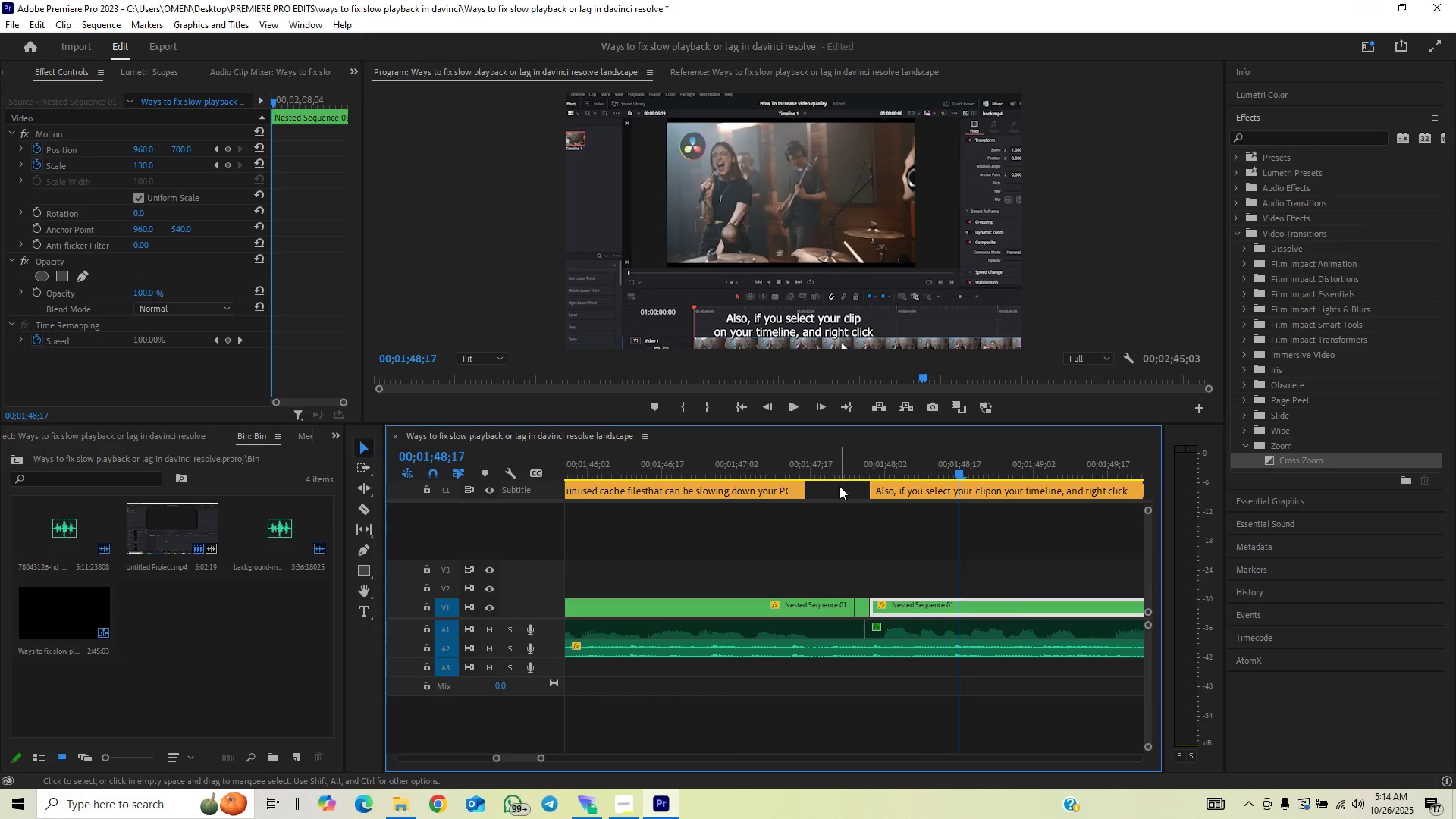 
left_click([843, 472])
 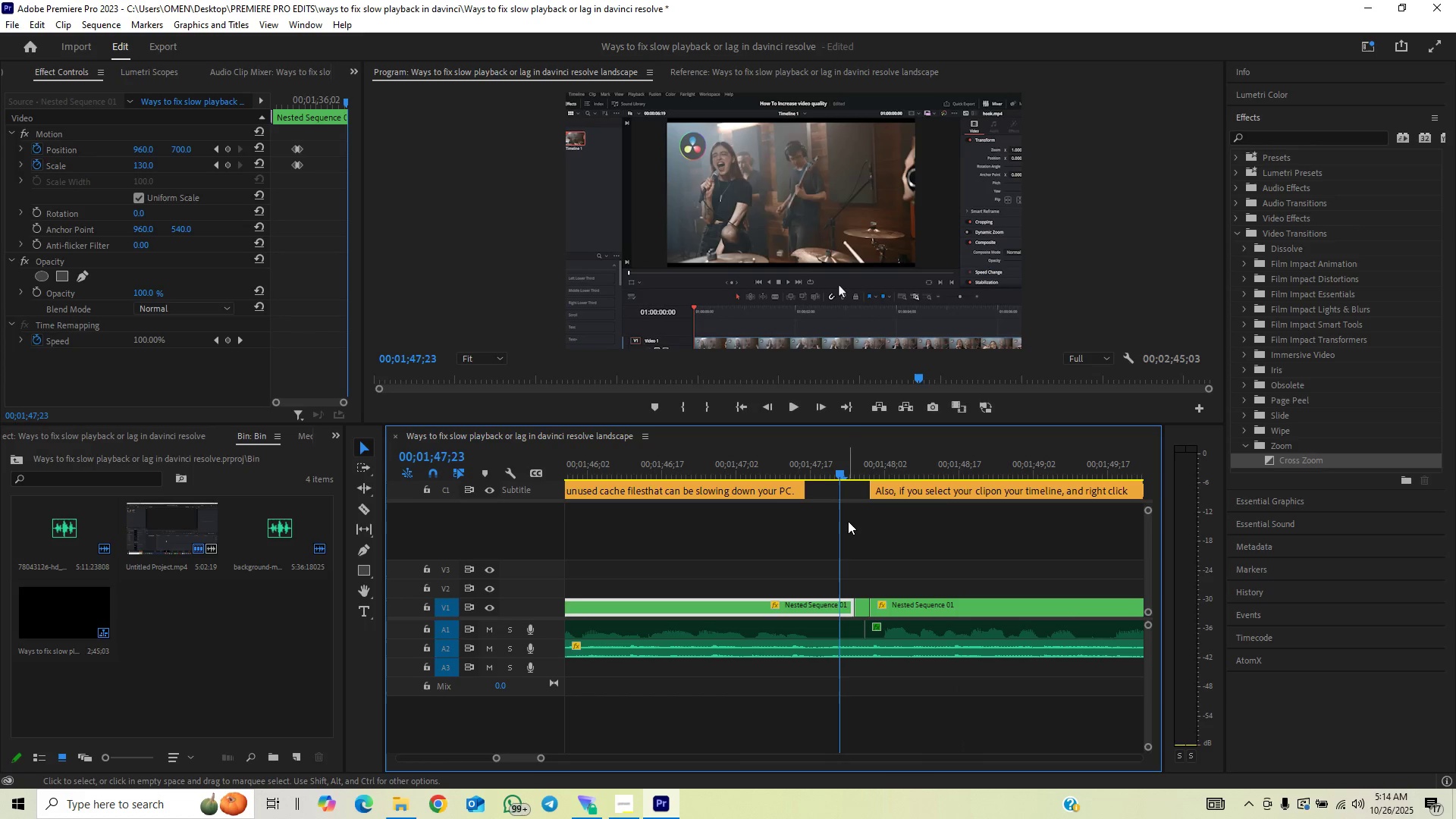 
key(Space)
 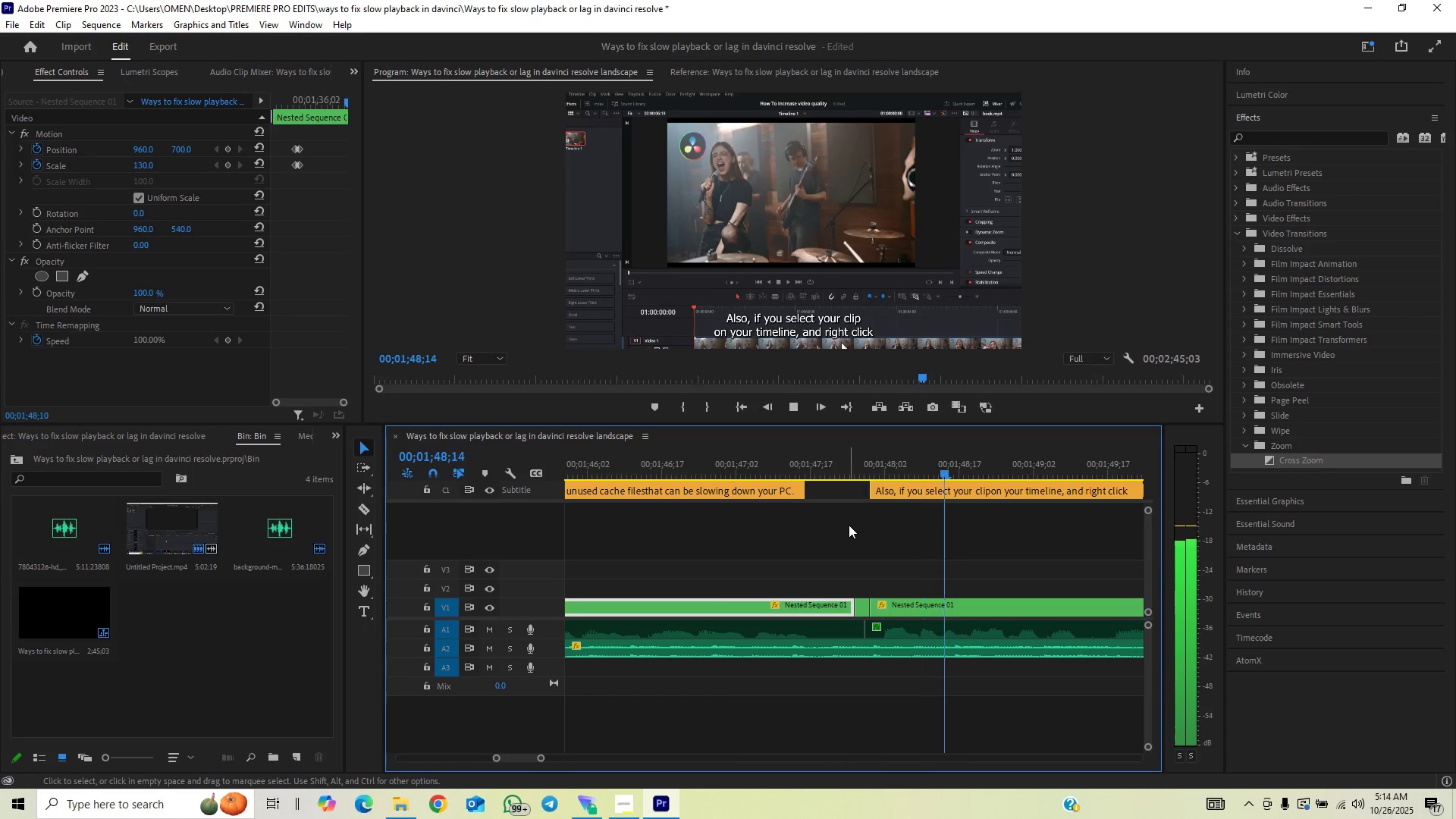 
key(Space)
 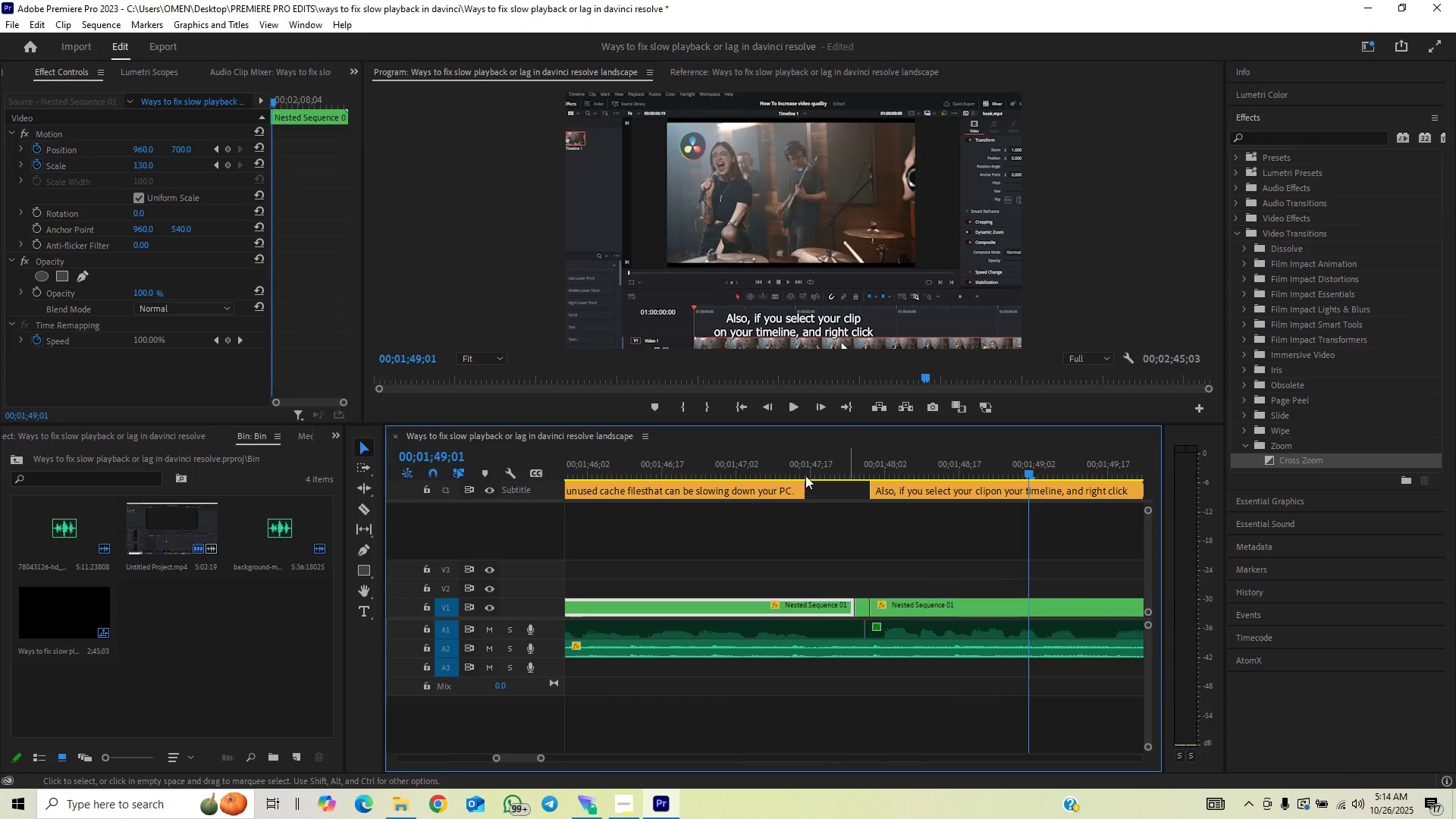 
left_click([806, 472])
 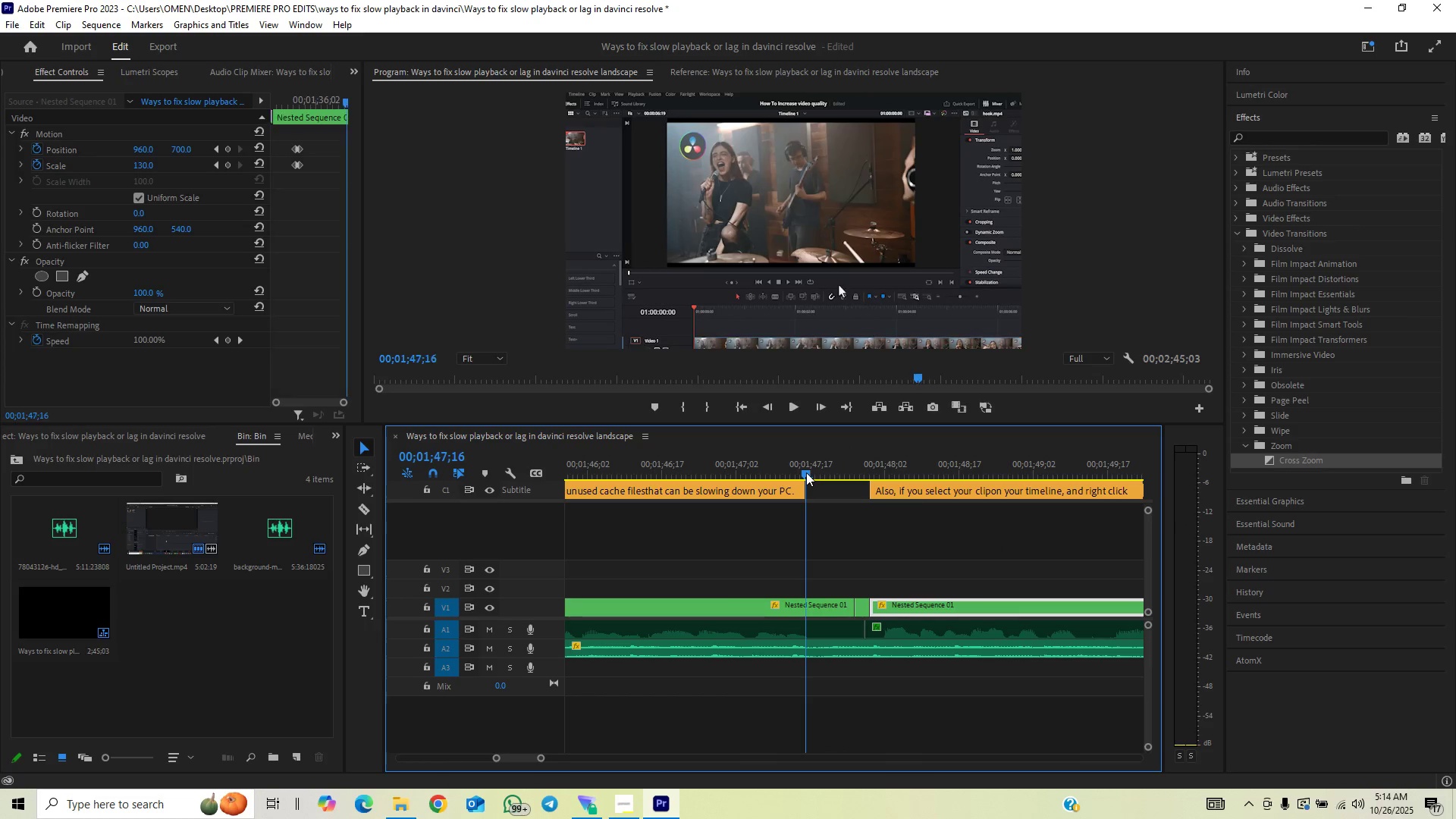 
key(Space)
 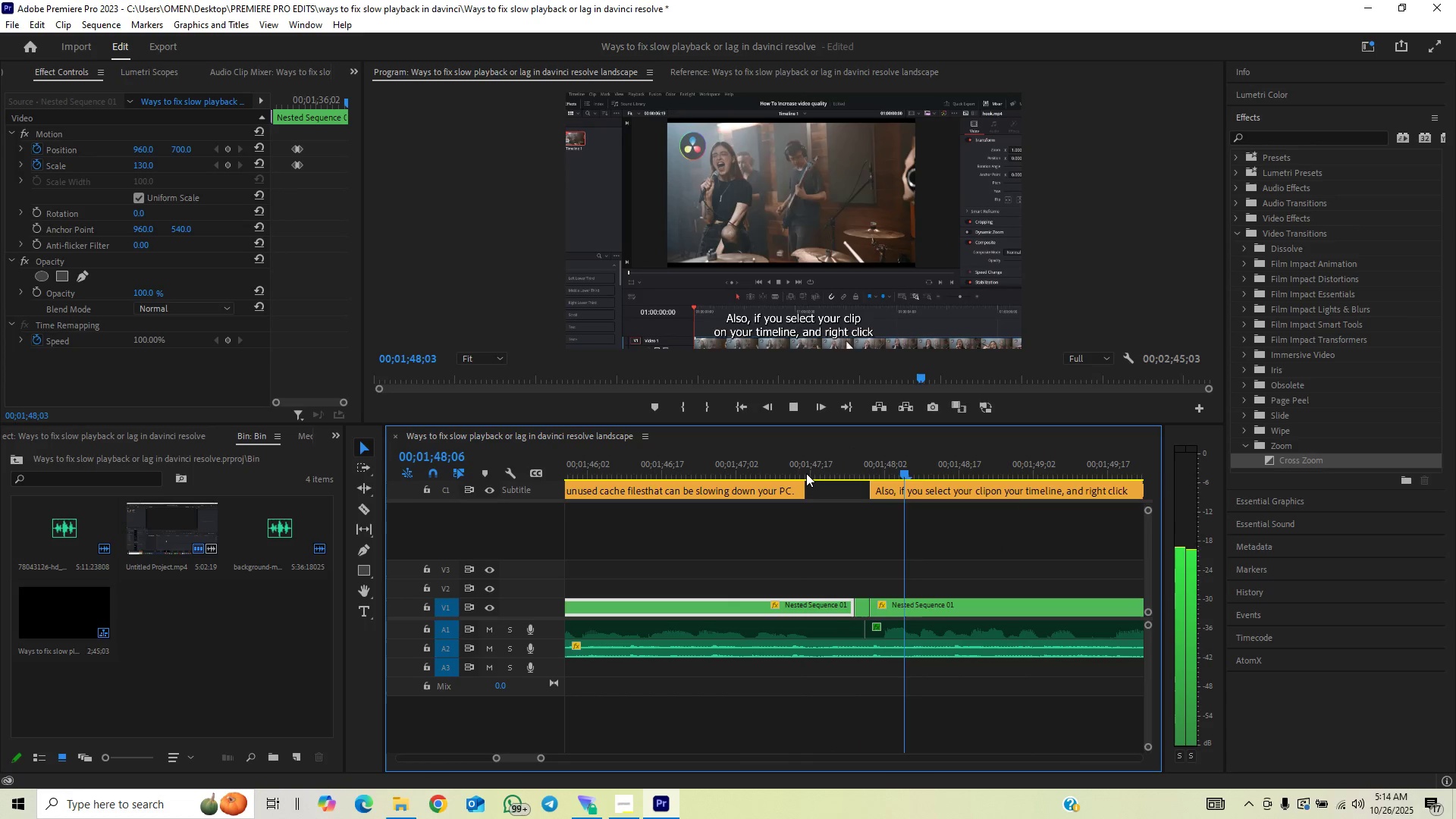 
key(Space)
 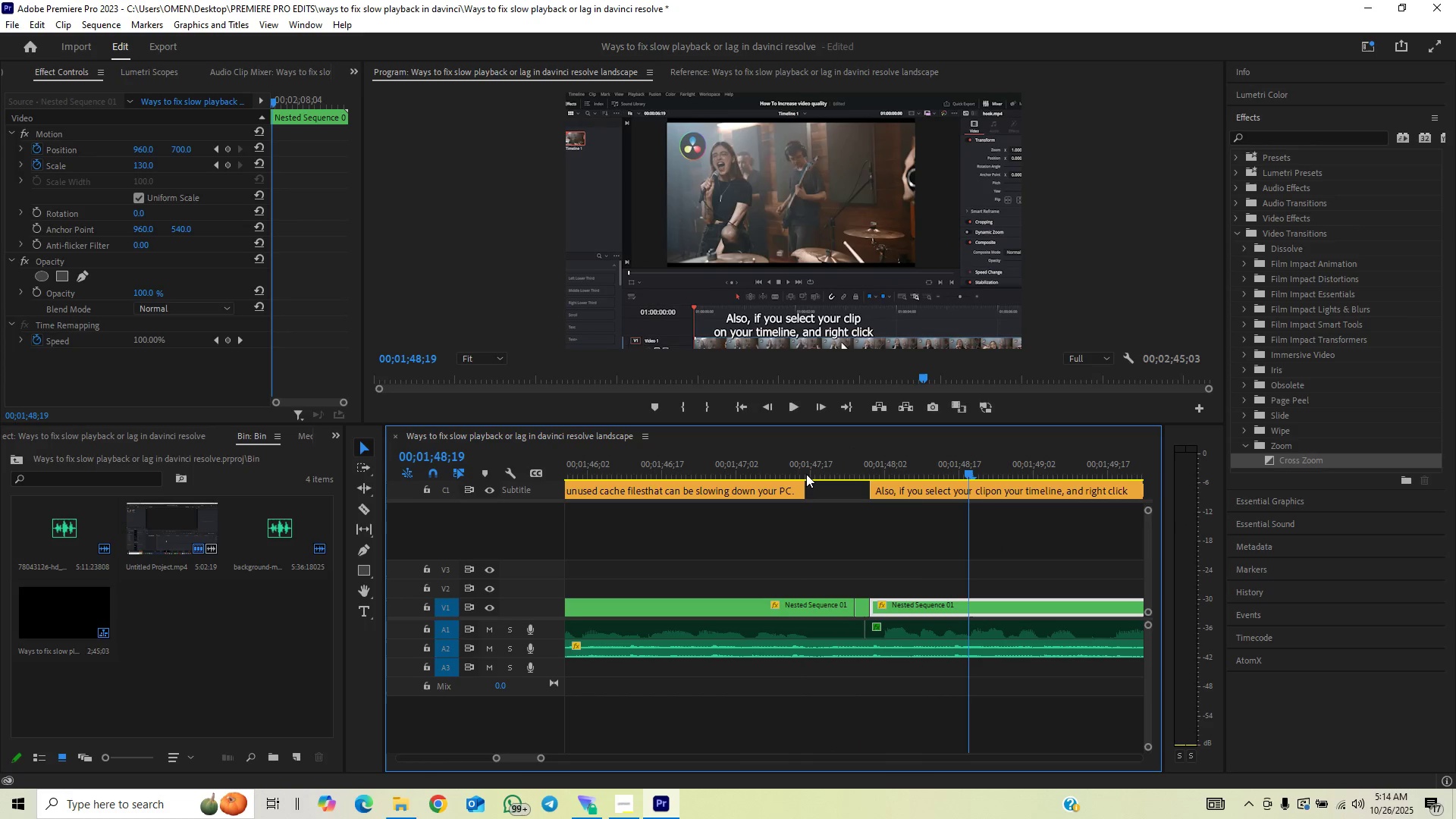 
left_click([807, 474])
 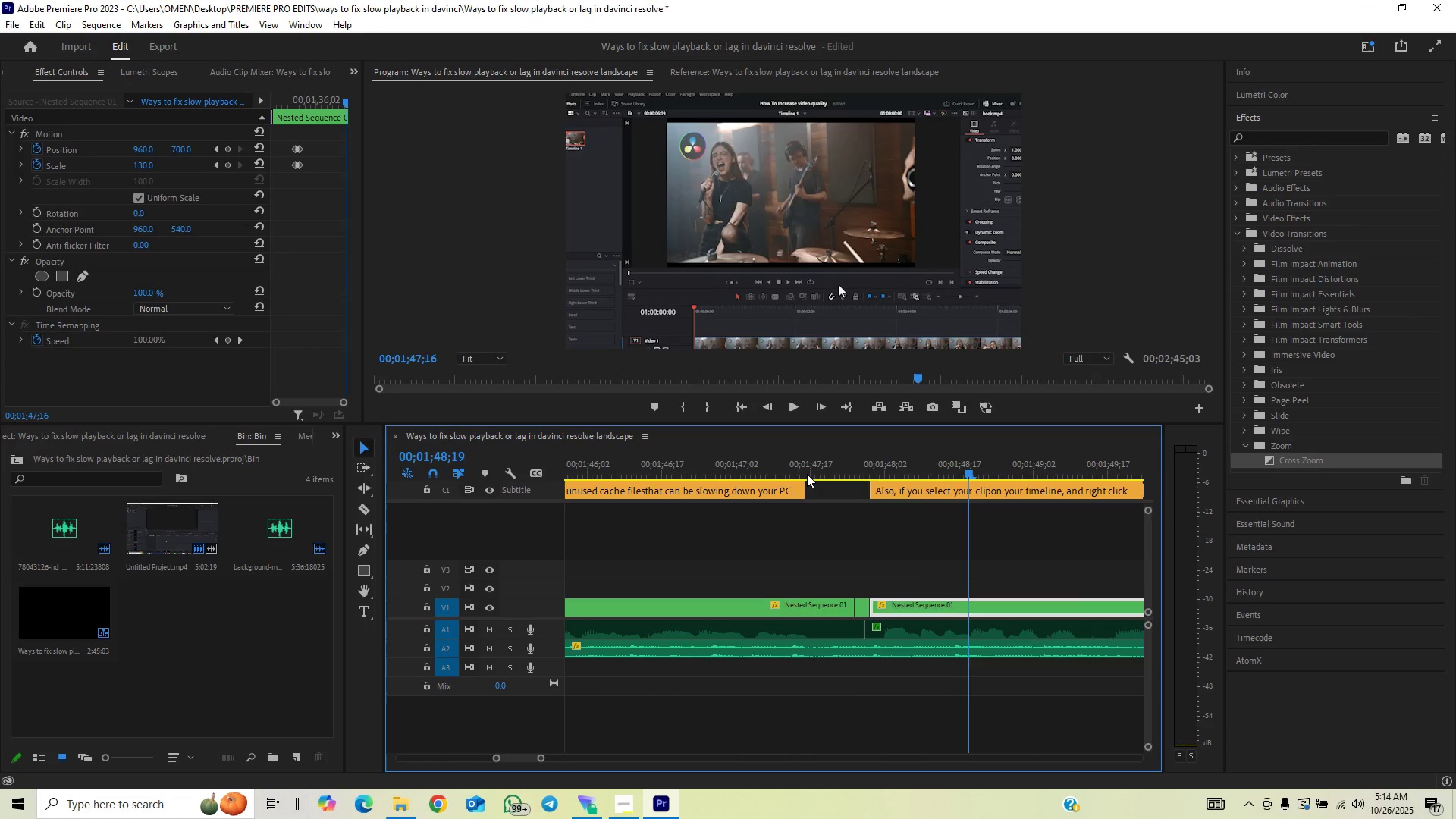 
key(Space)
 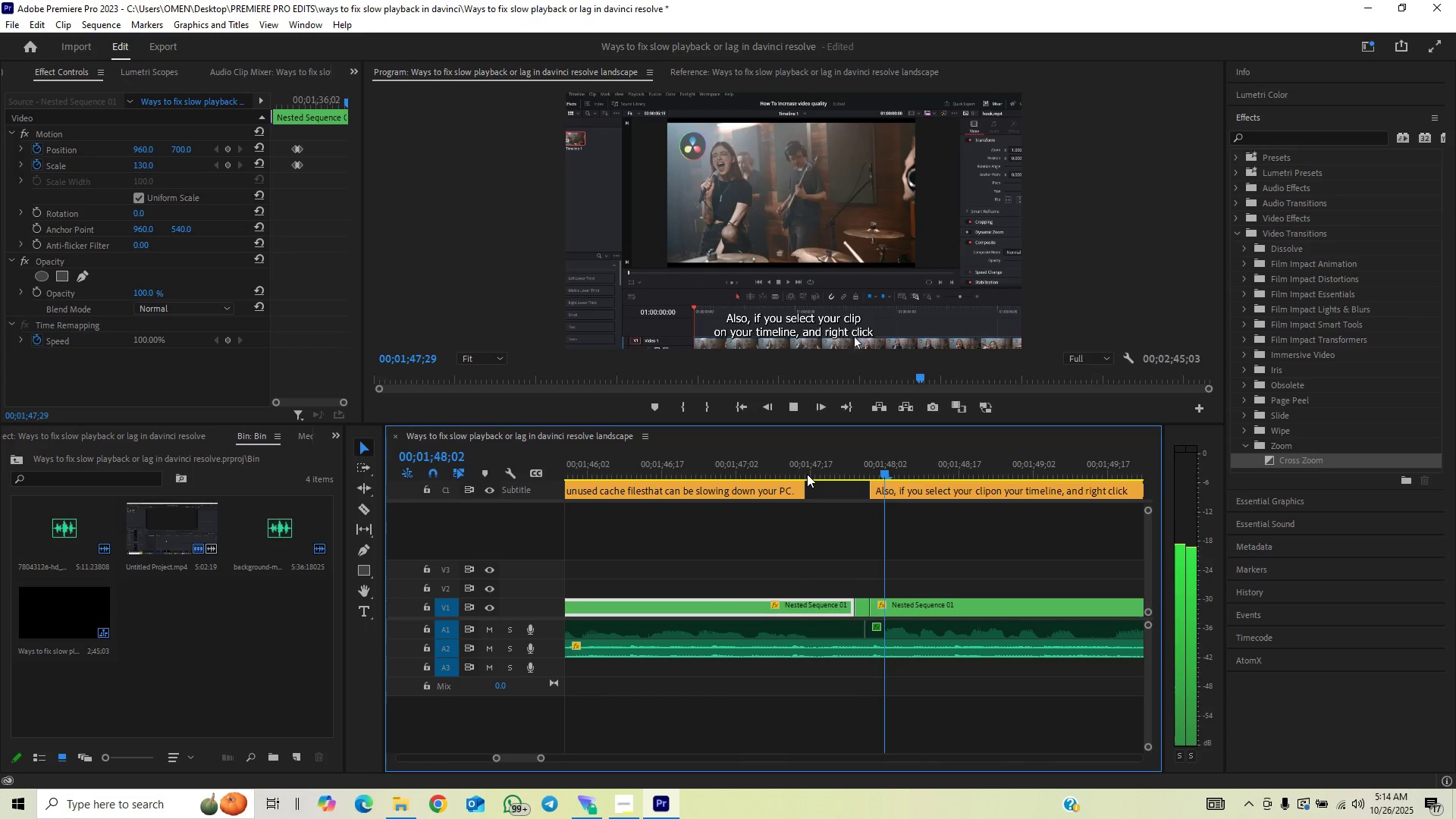 
key(Space)
 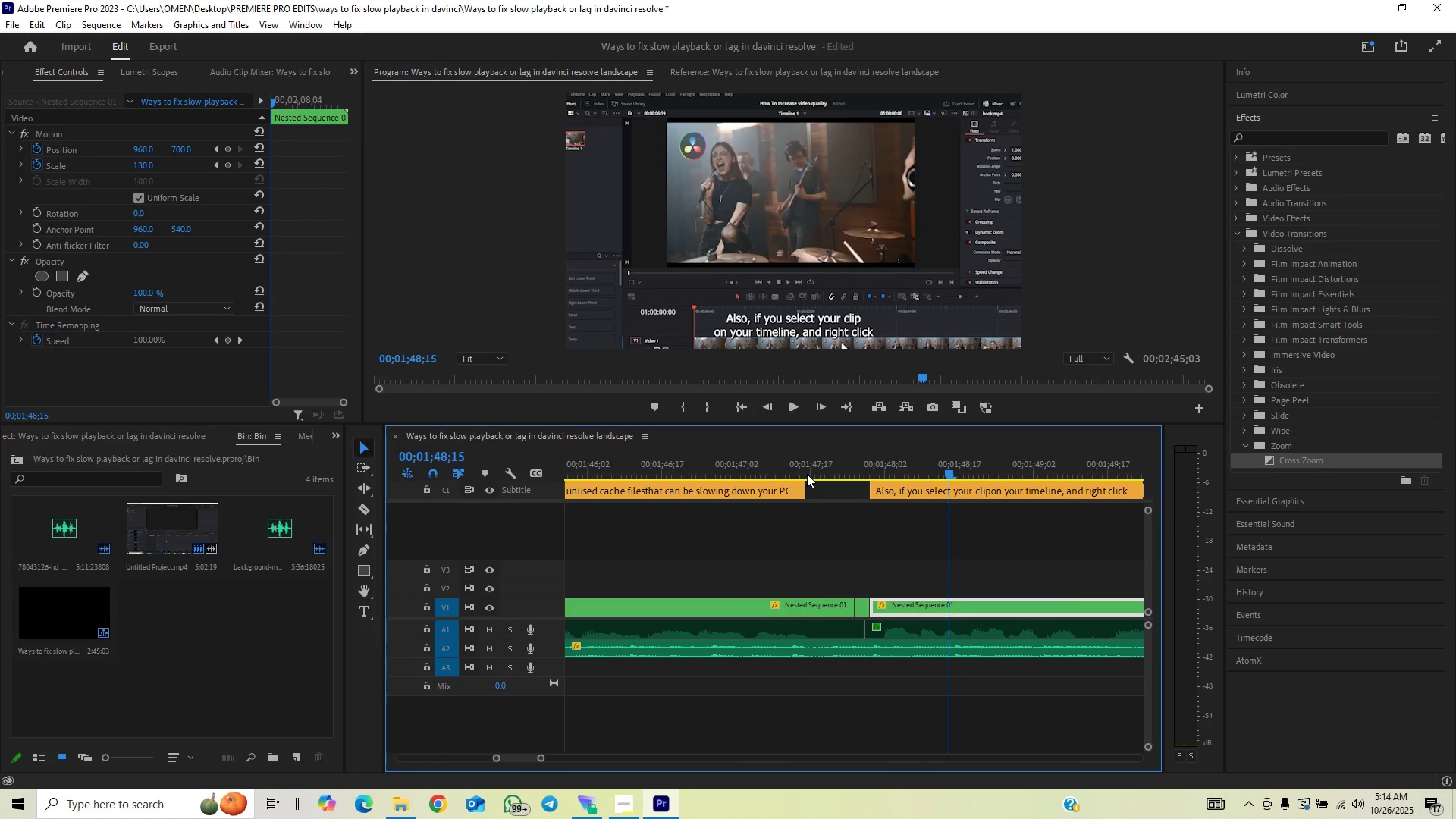 
left_click([807, 474])
 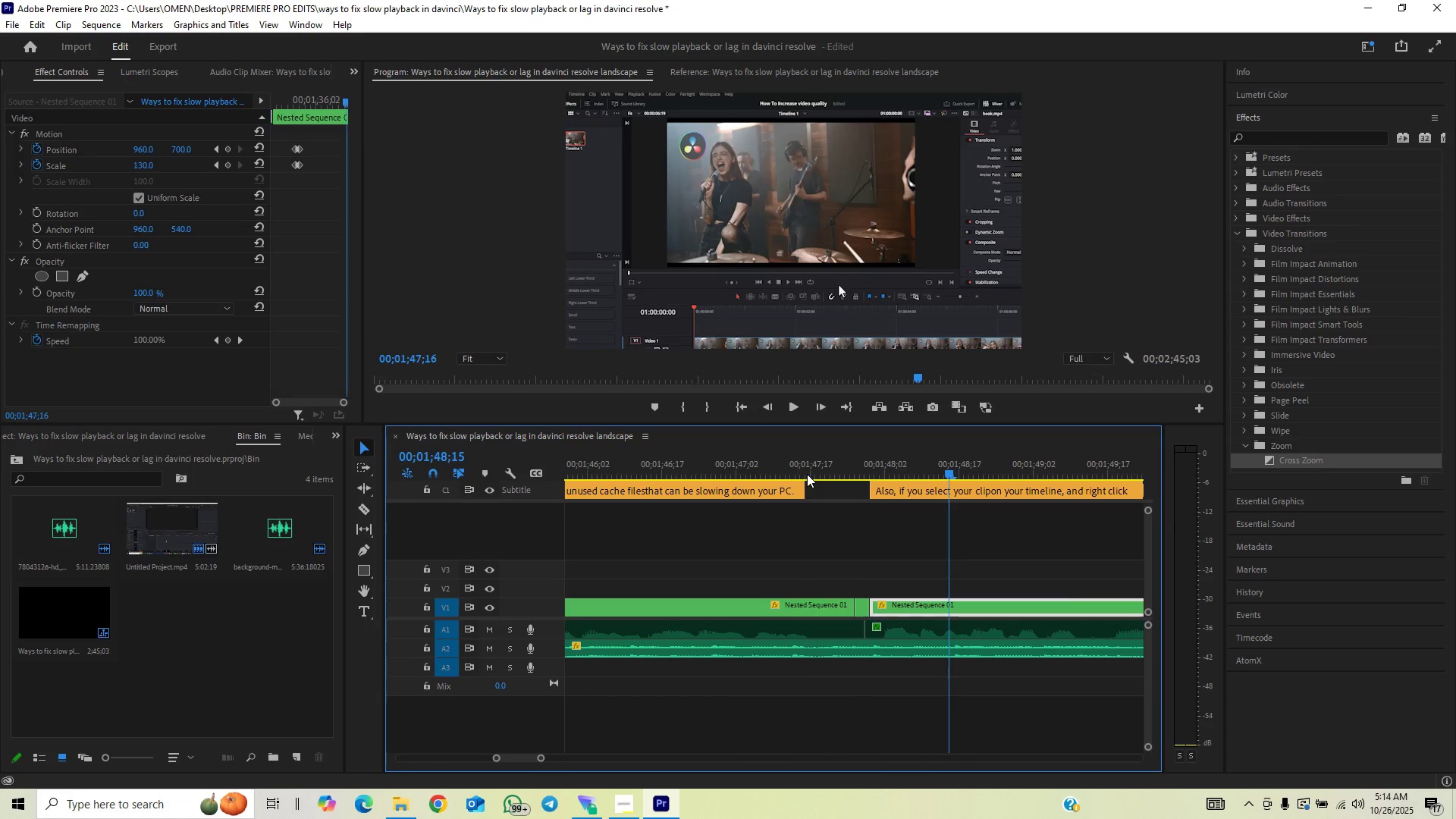 
key(Space)
 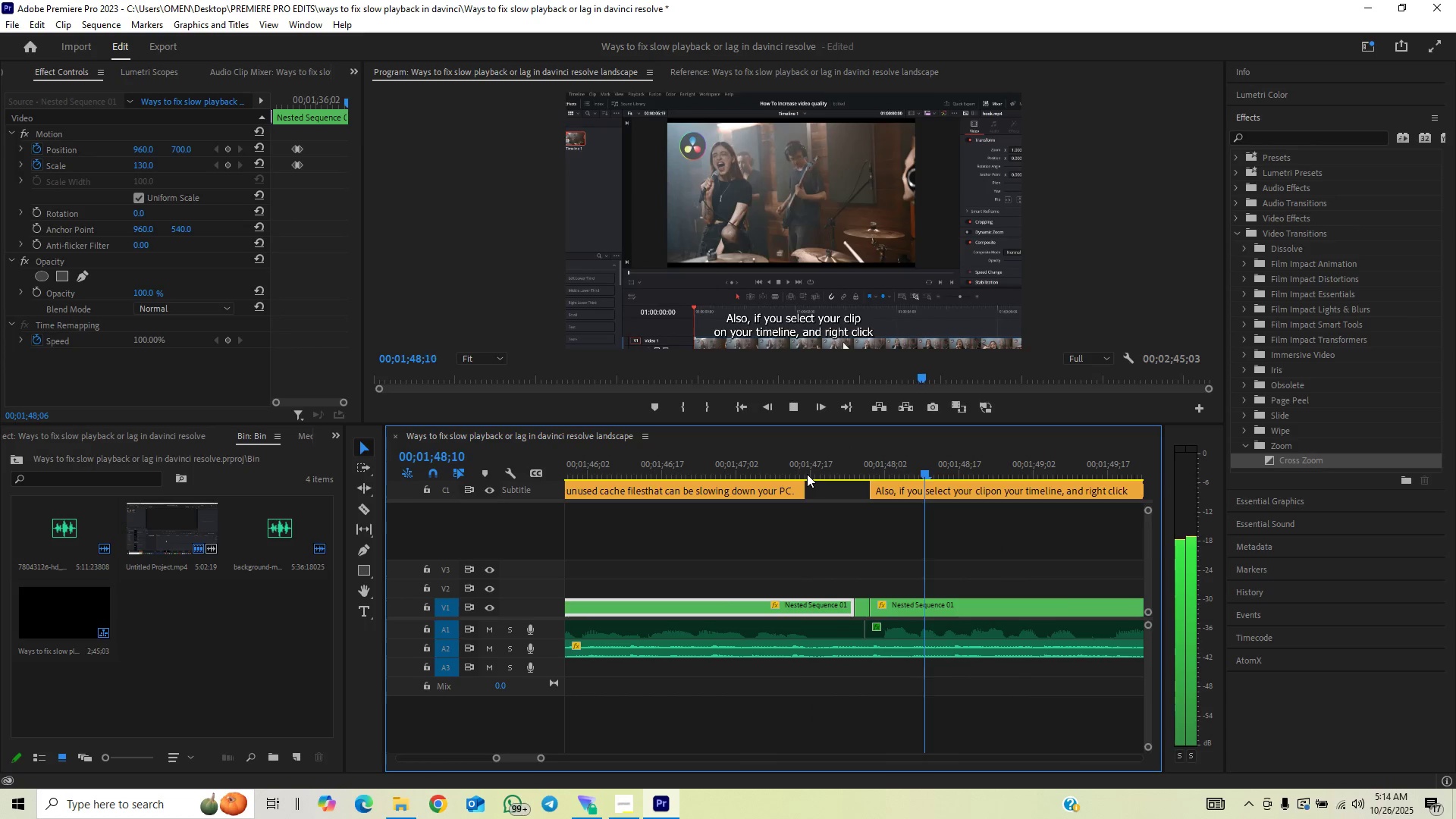 
key(Space)
 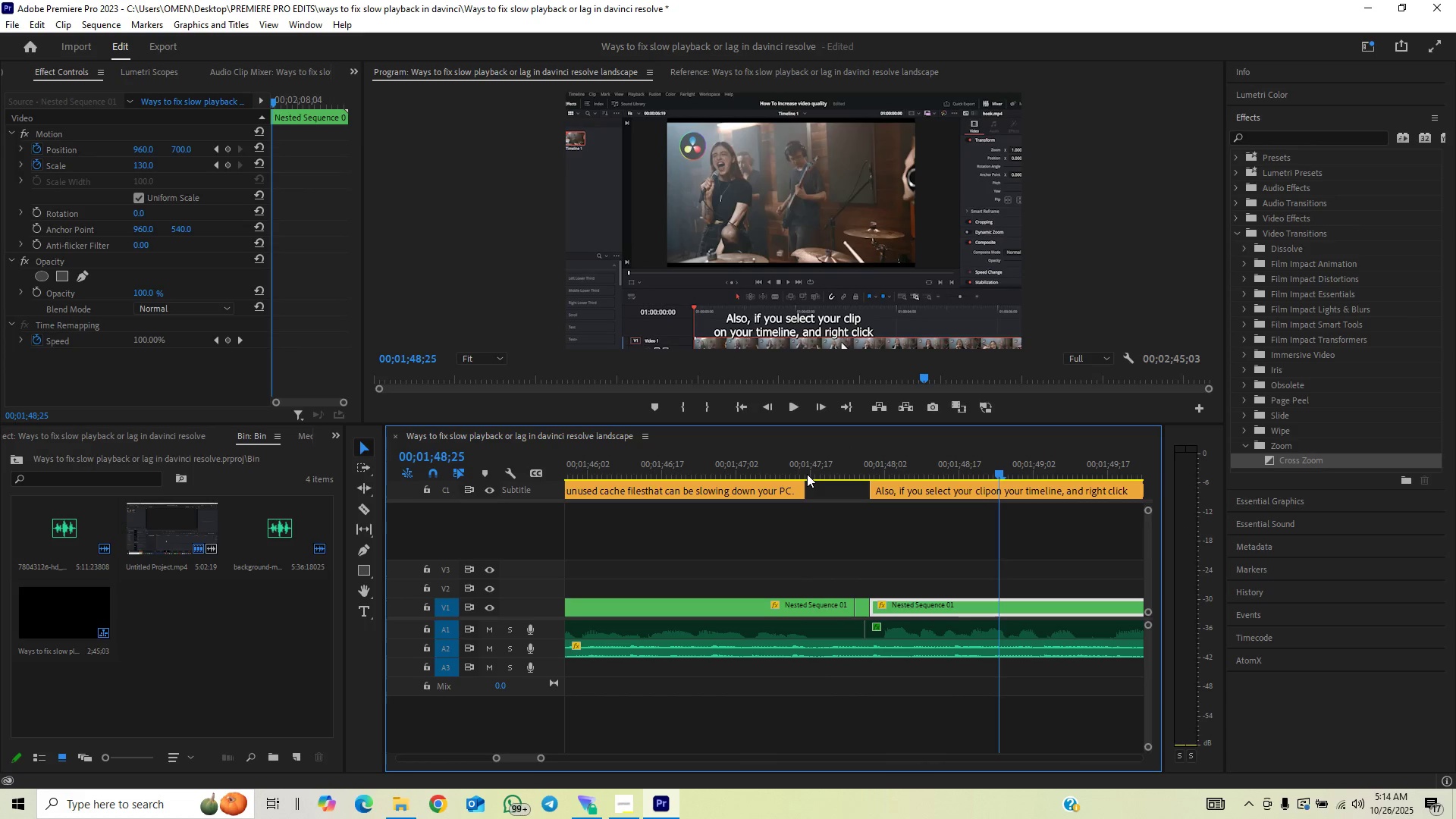 
left_click([807, 474])
 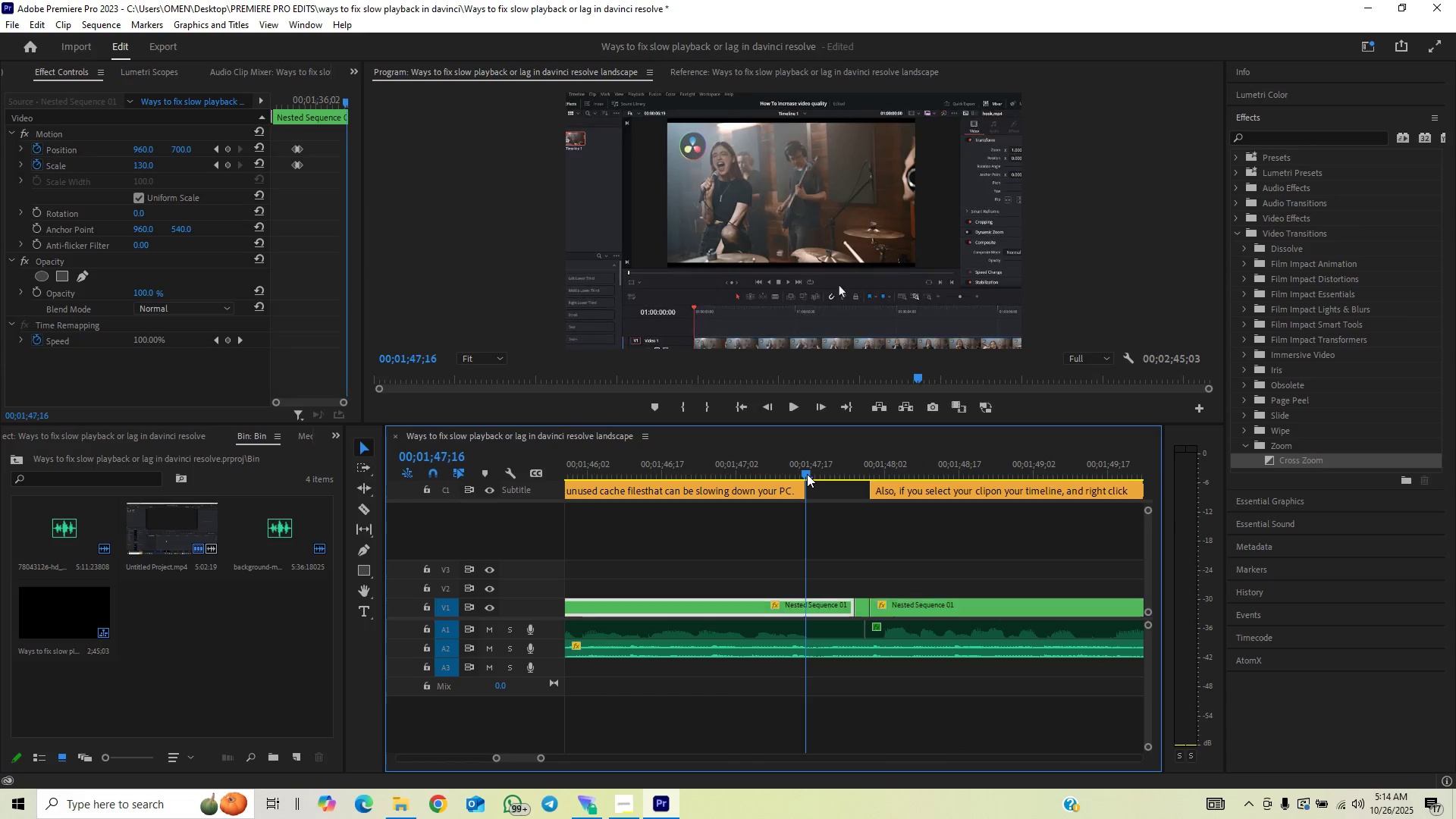 
key(Space)
 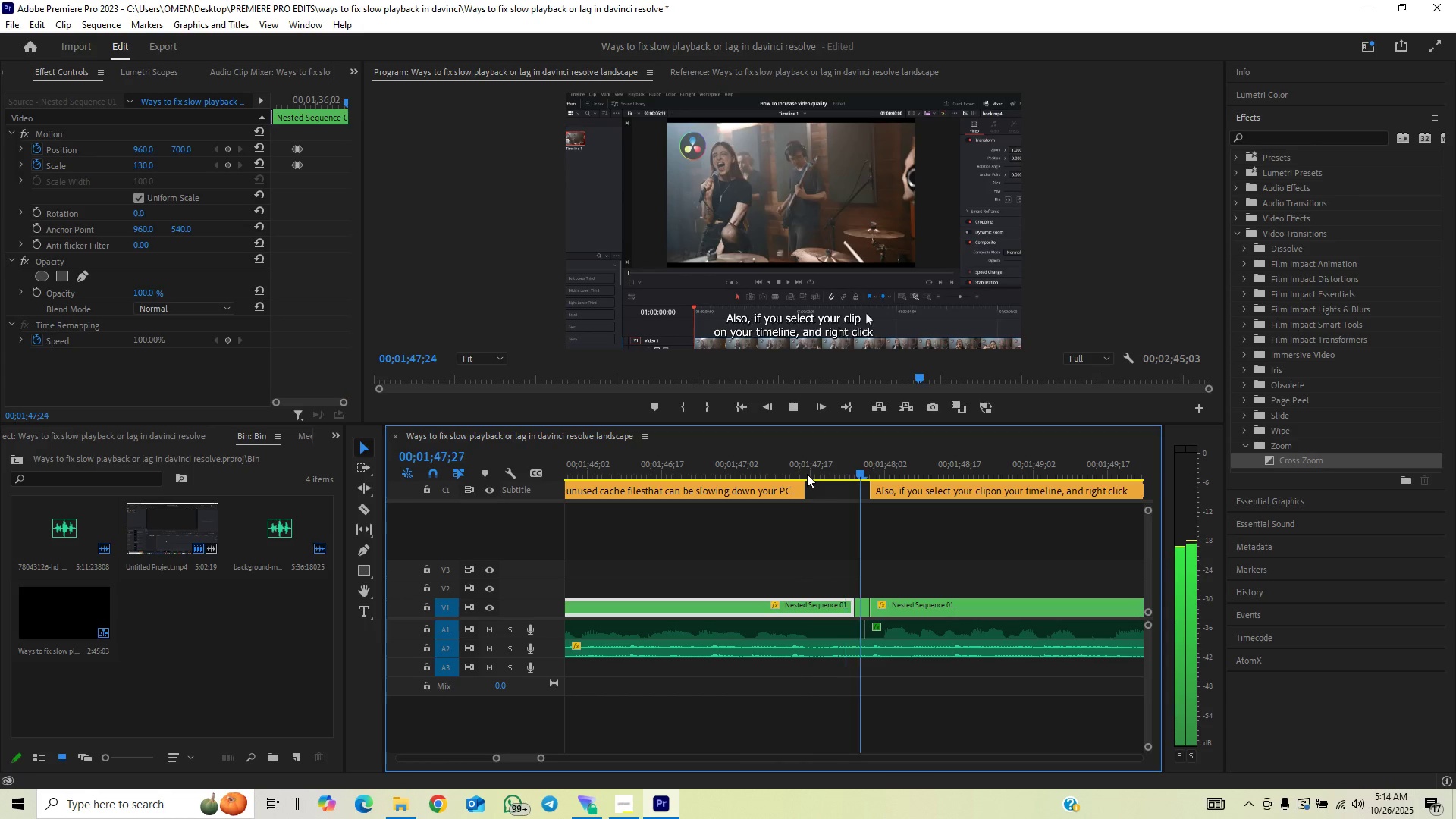 
key(Space)
 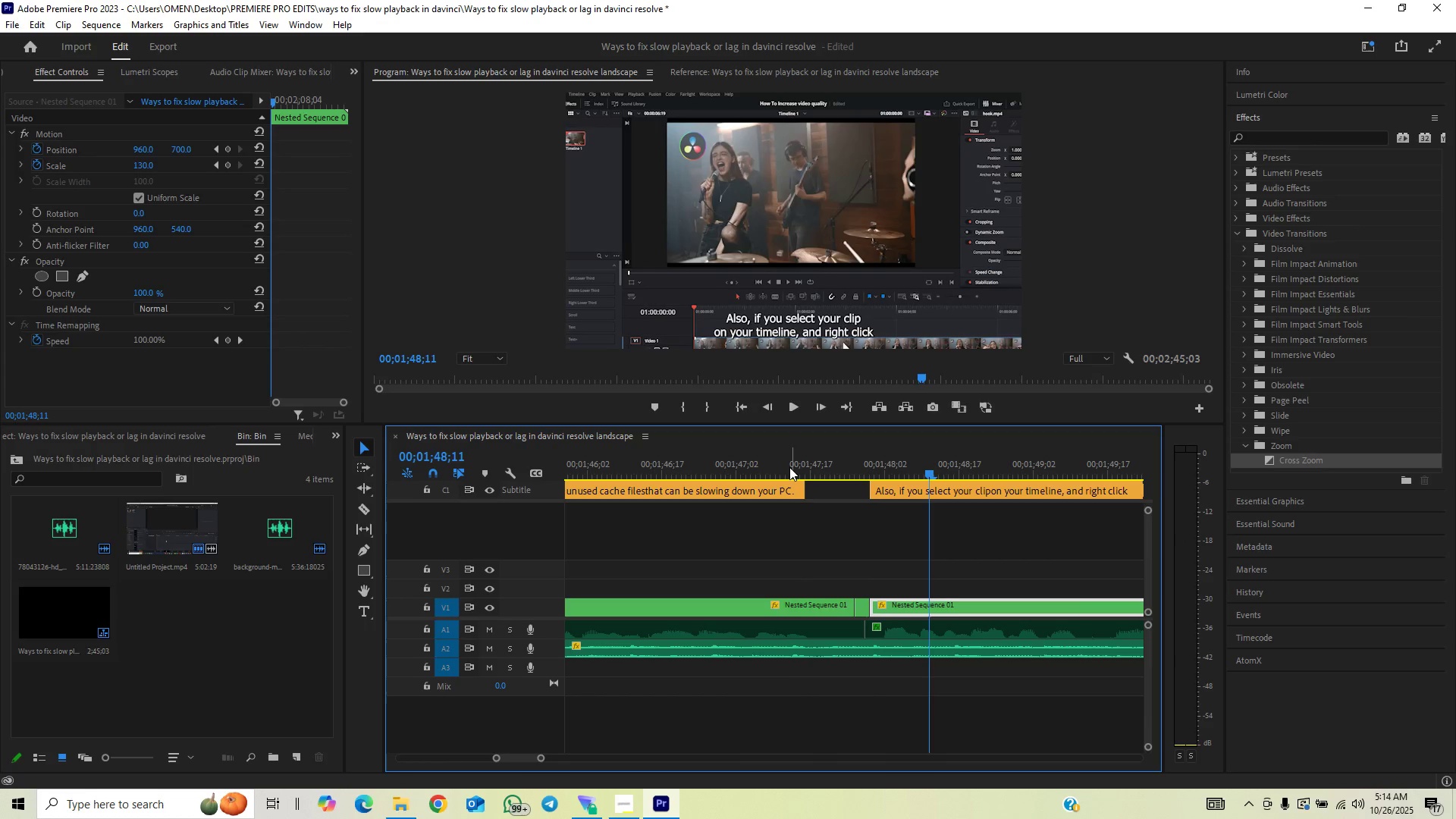 
left_click([789, 466])
 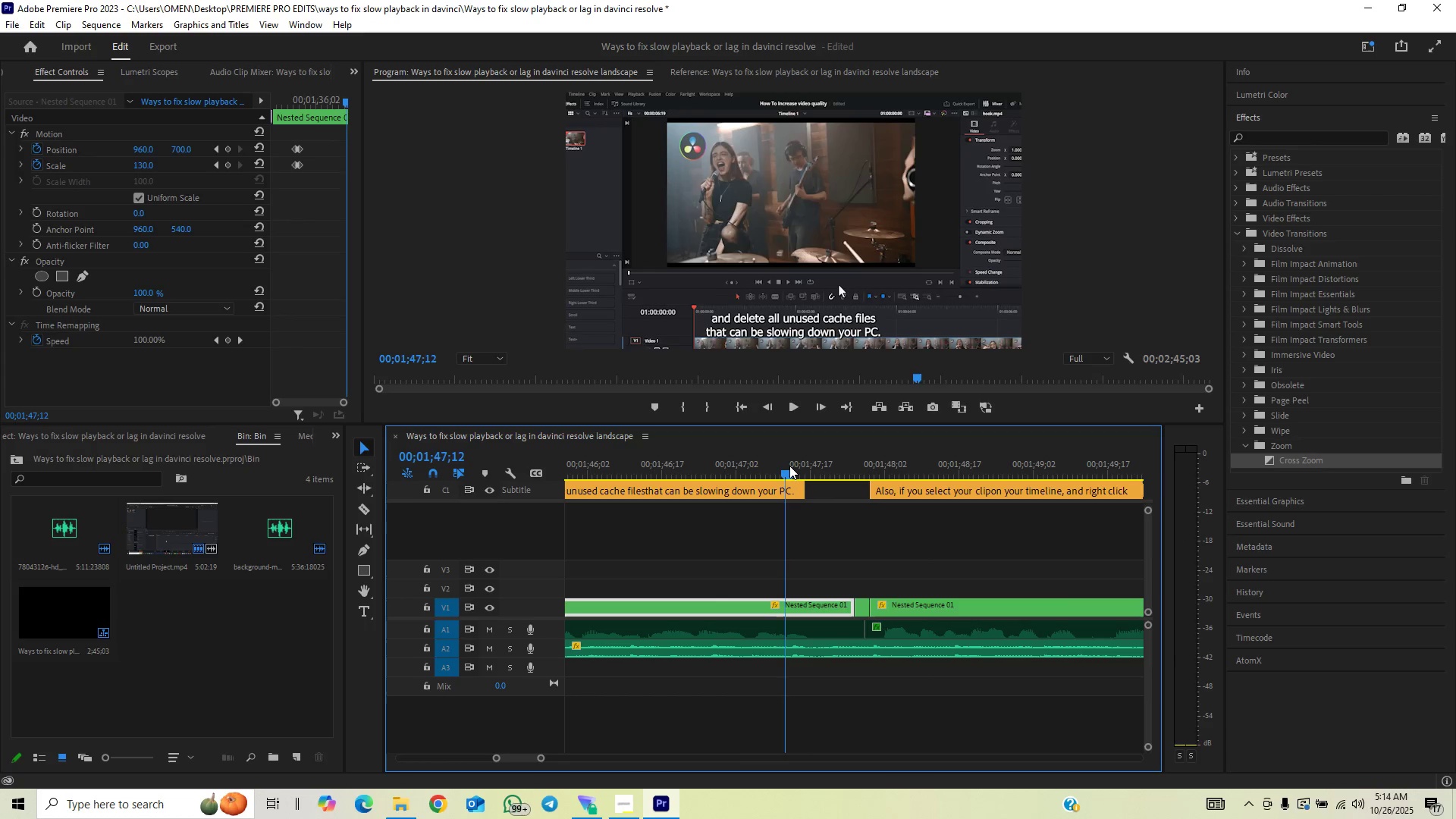 
key(Space)
 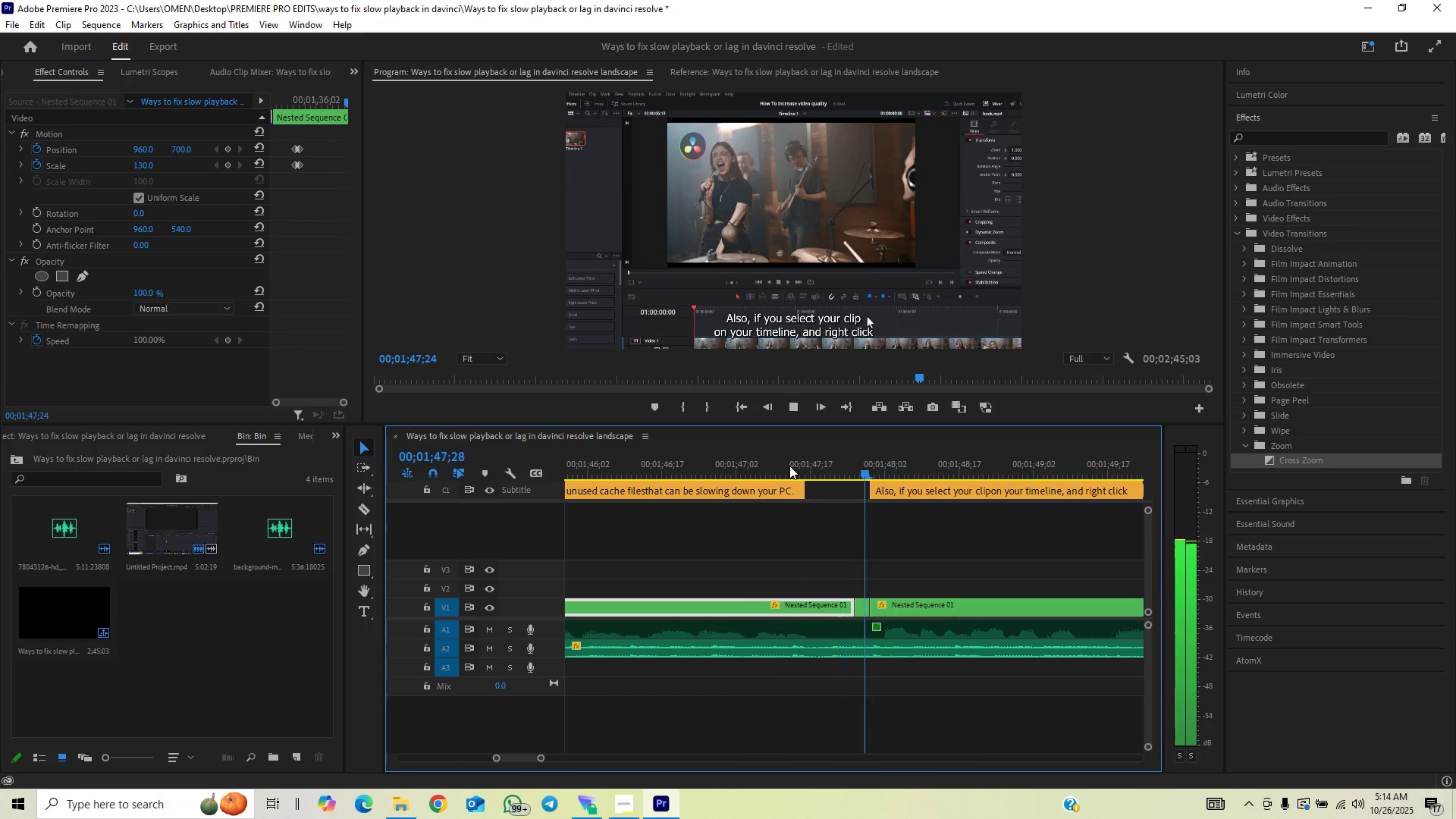 
key(Space)
 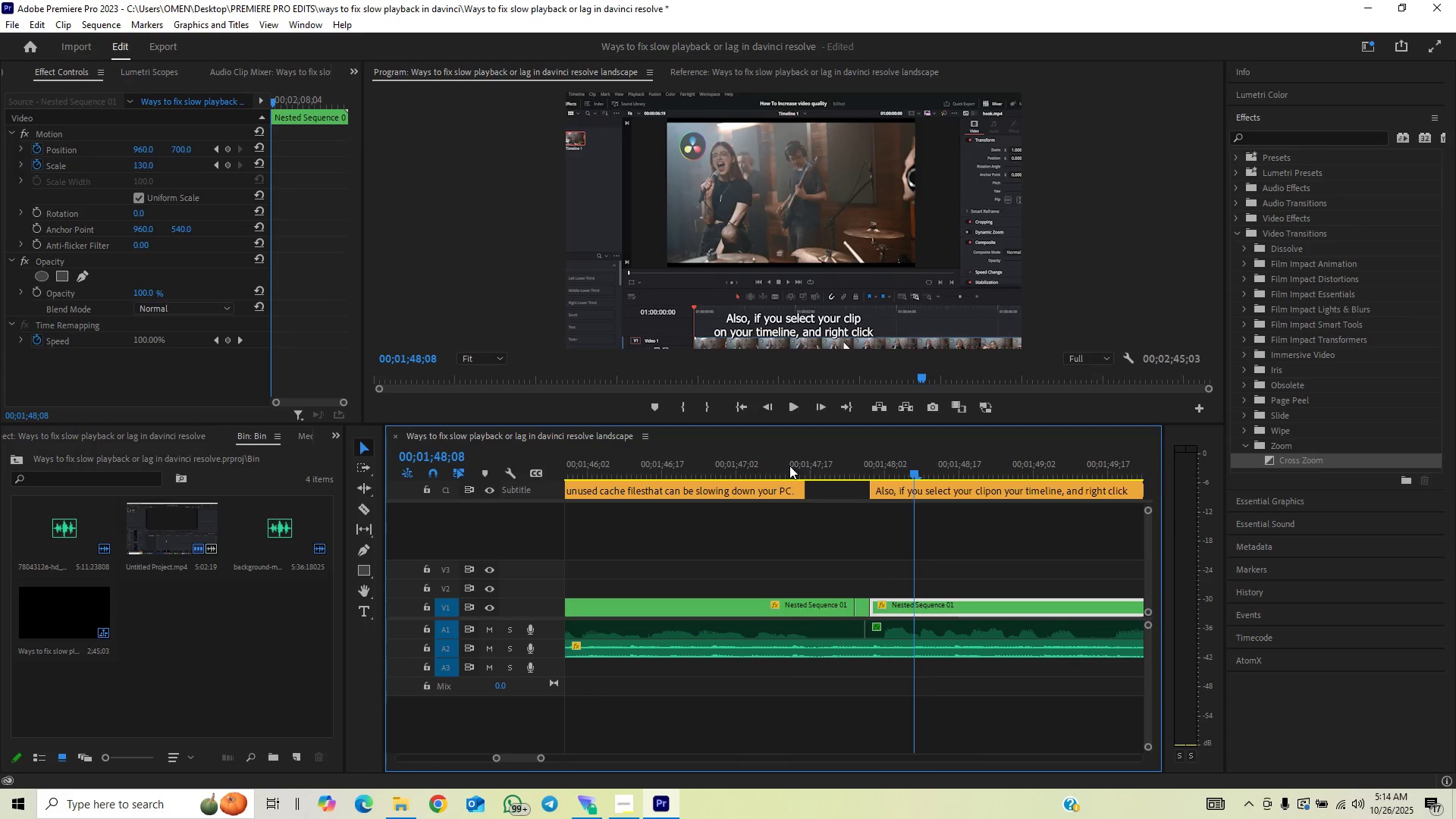 
left_click([789, 466])
 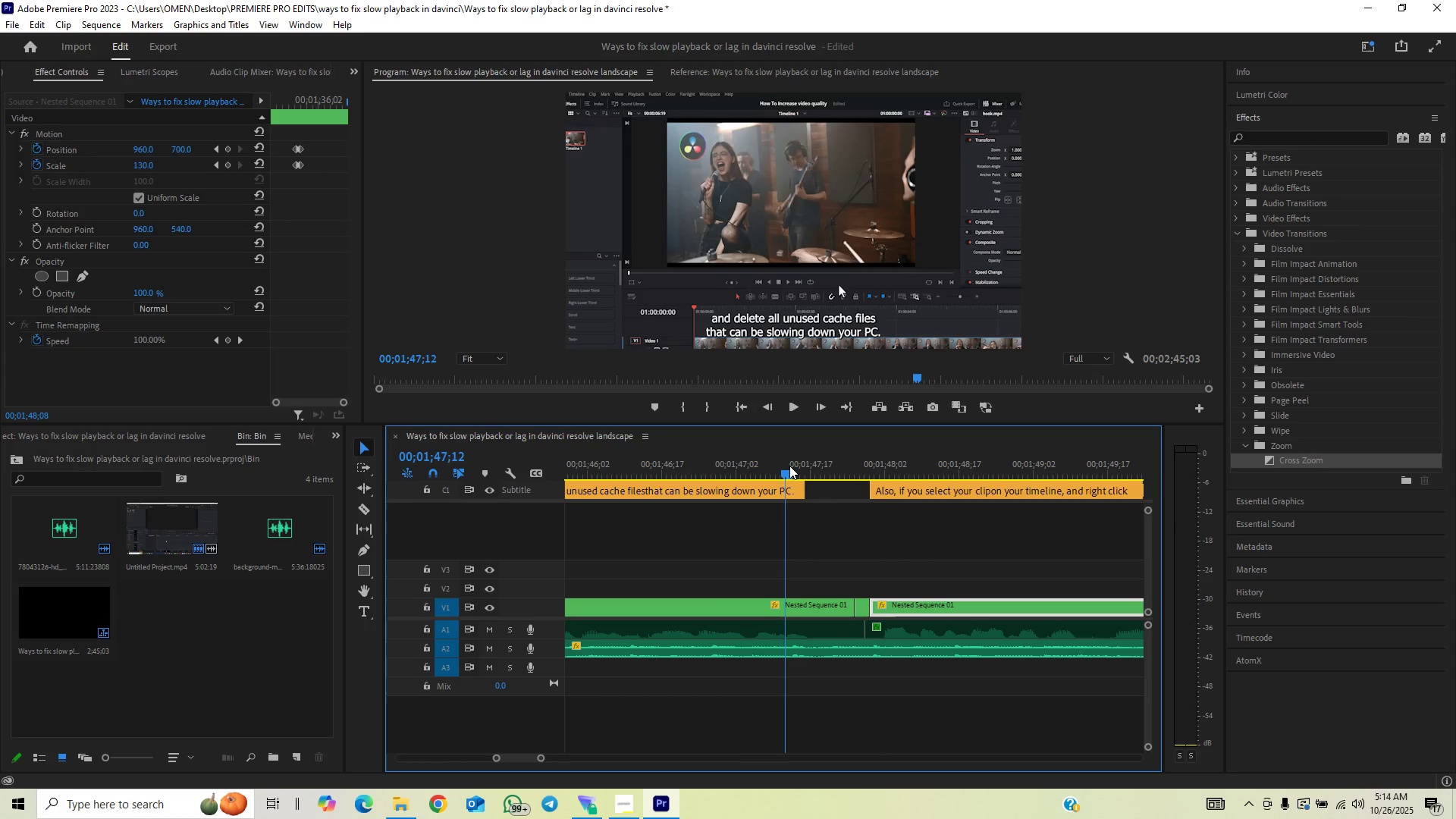 
key(Space)
 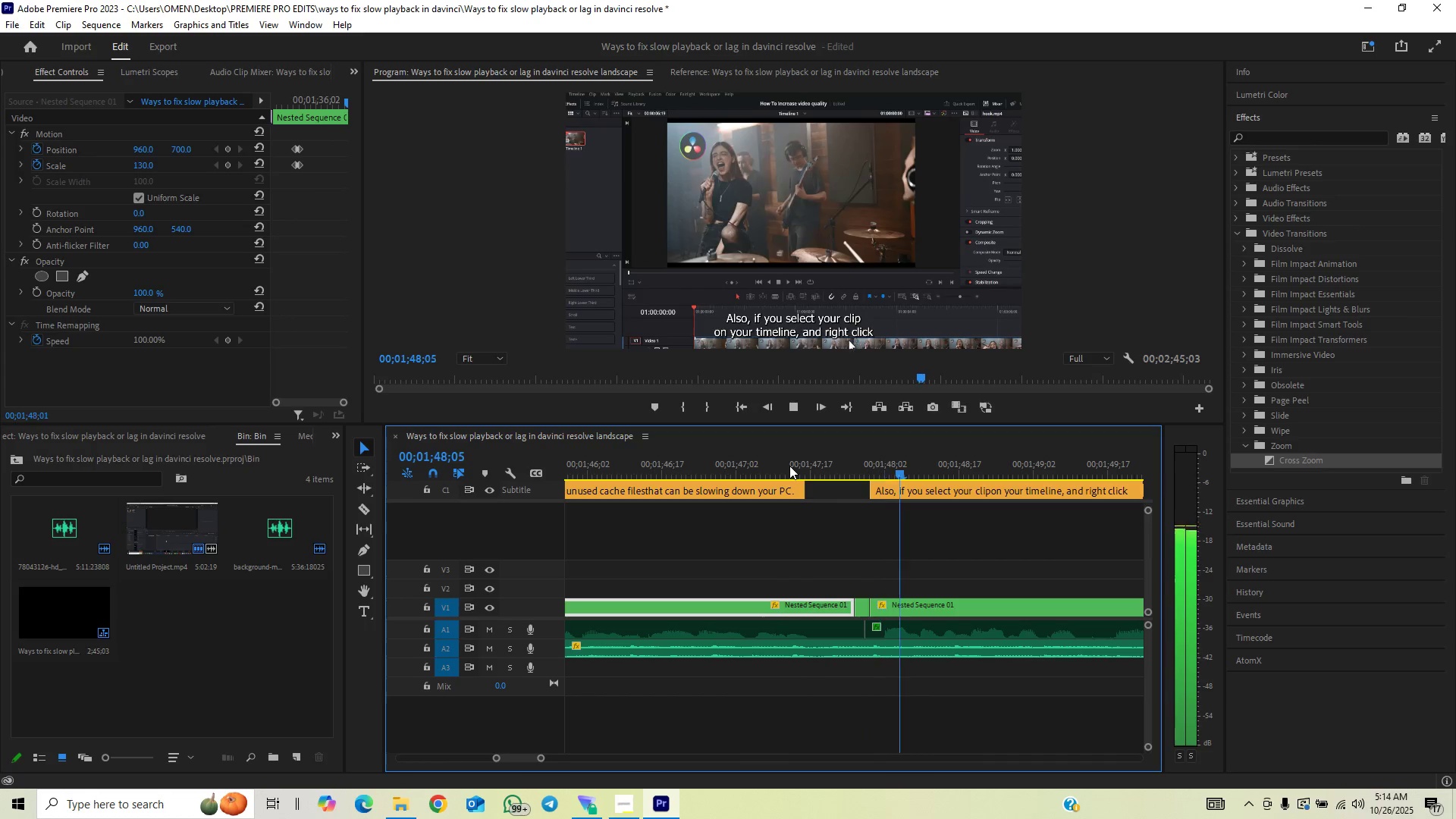 
key(Space)
 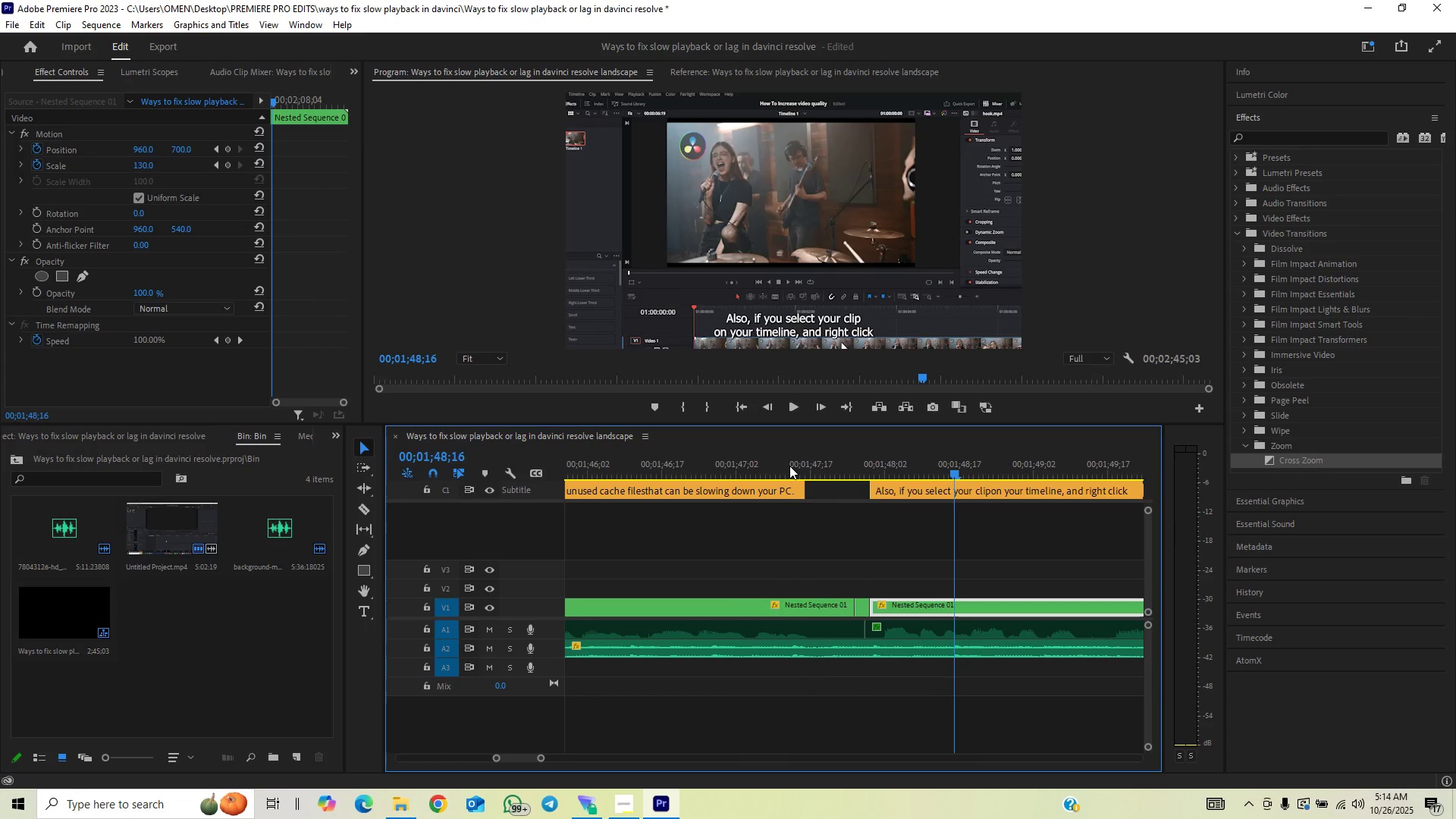 
left_click([789, 466])
 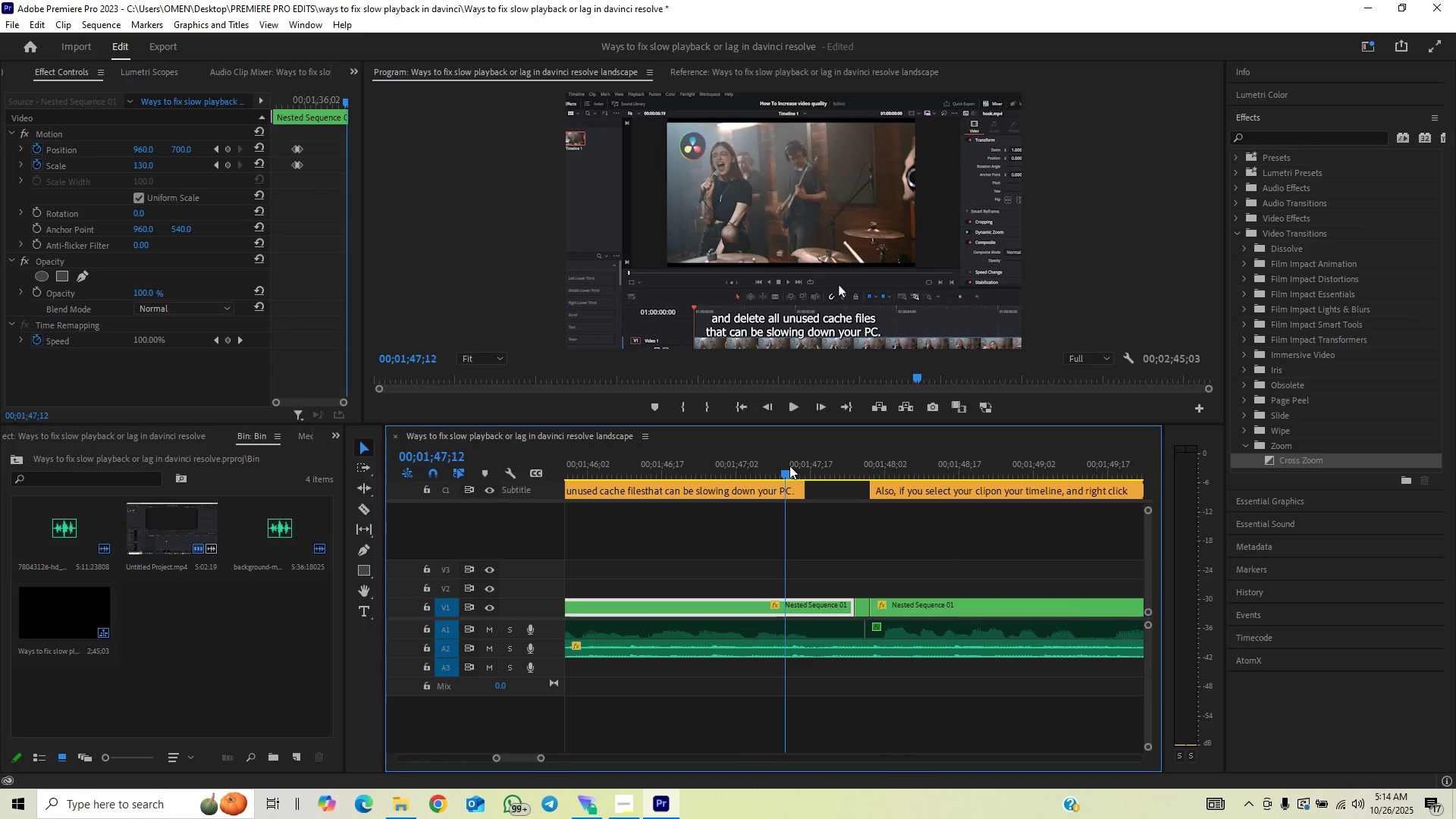 
key(Space)
 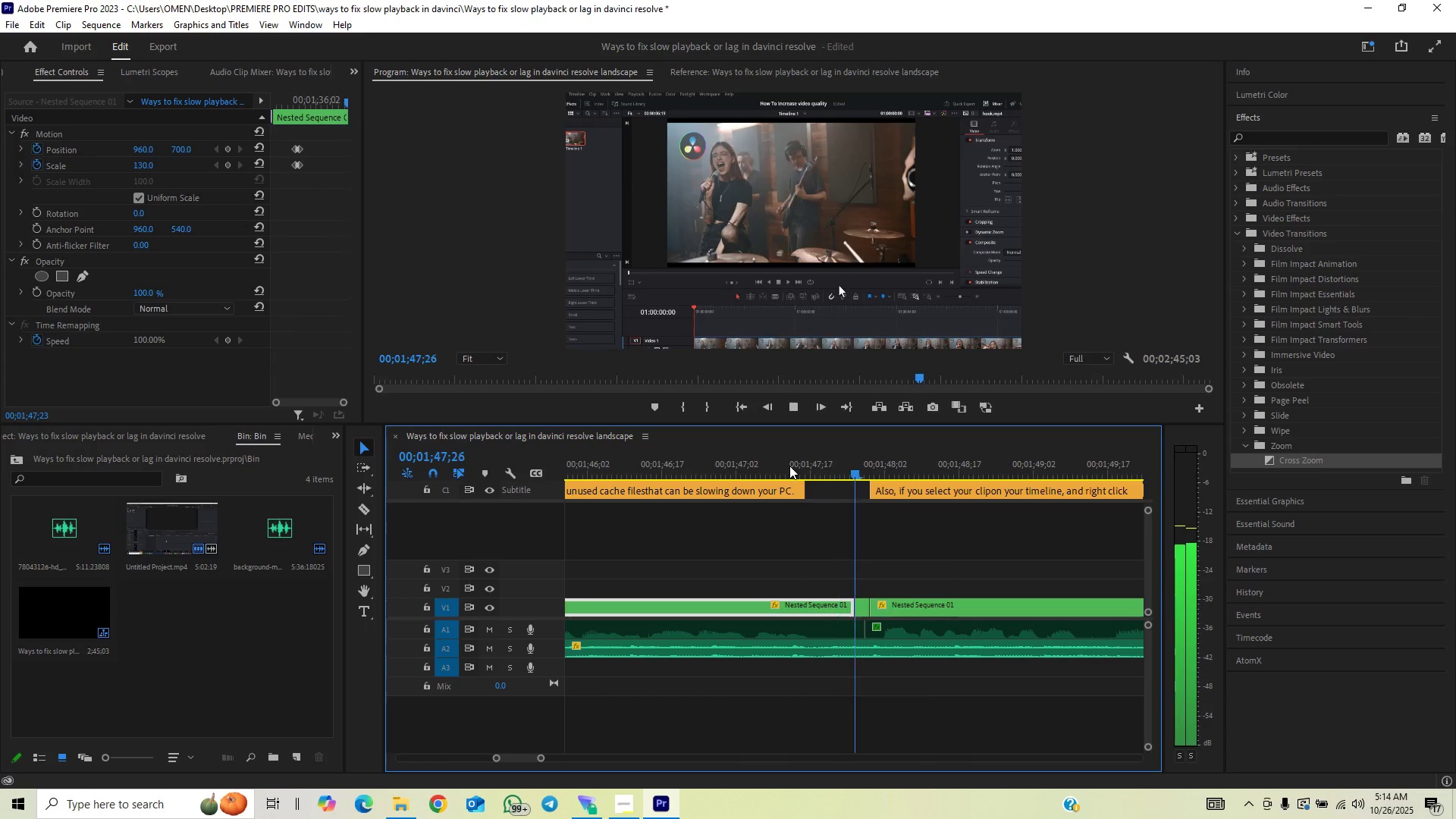 
key(Space)
 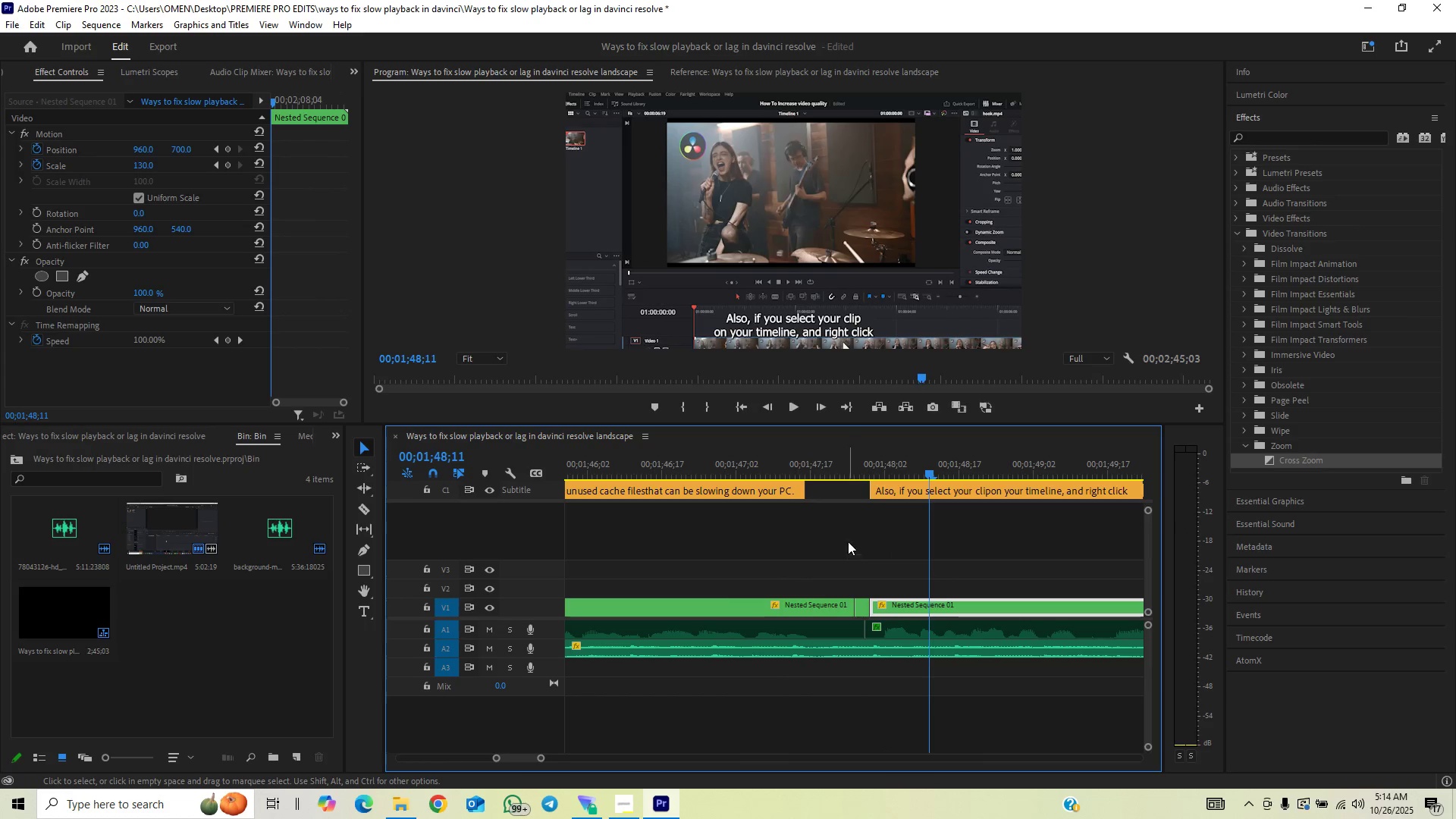 
left_click_drag(start_coordinate=[826, 469], to_coordinate=[800, 482])
 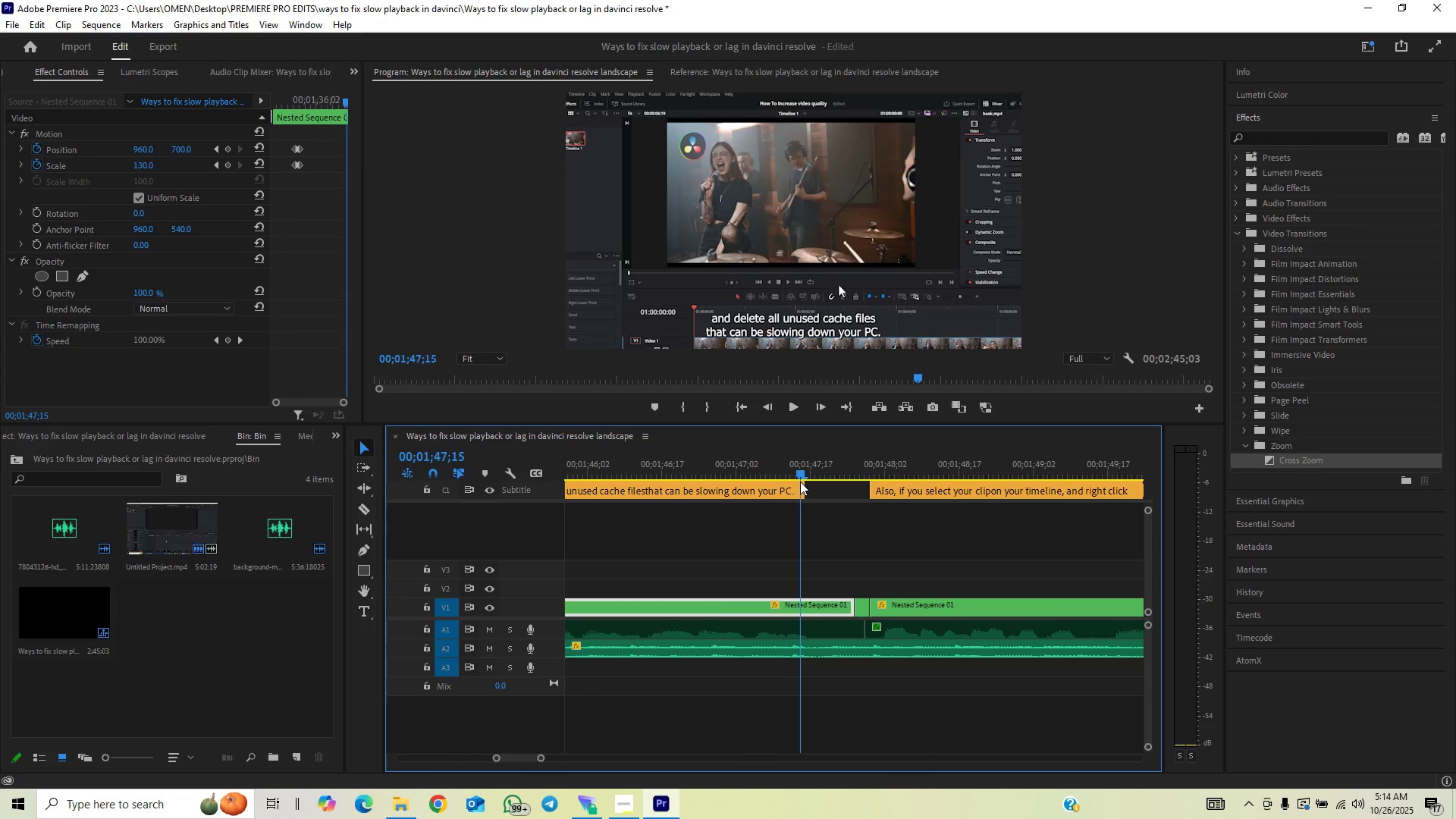 
key(Space)
 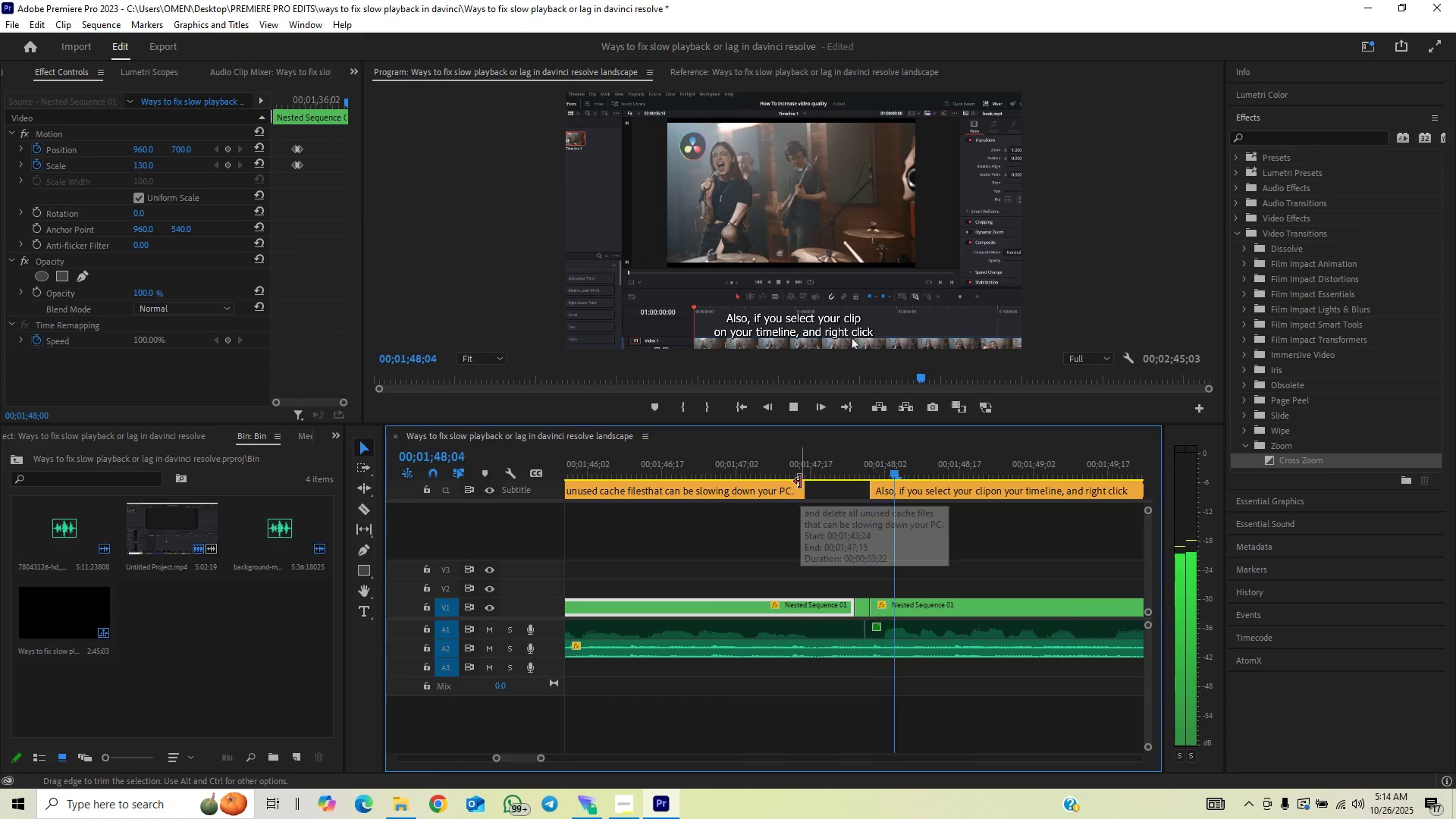 
key(Space)
 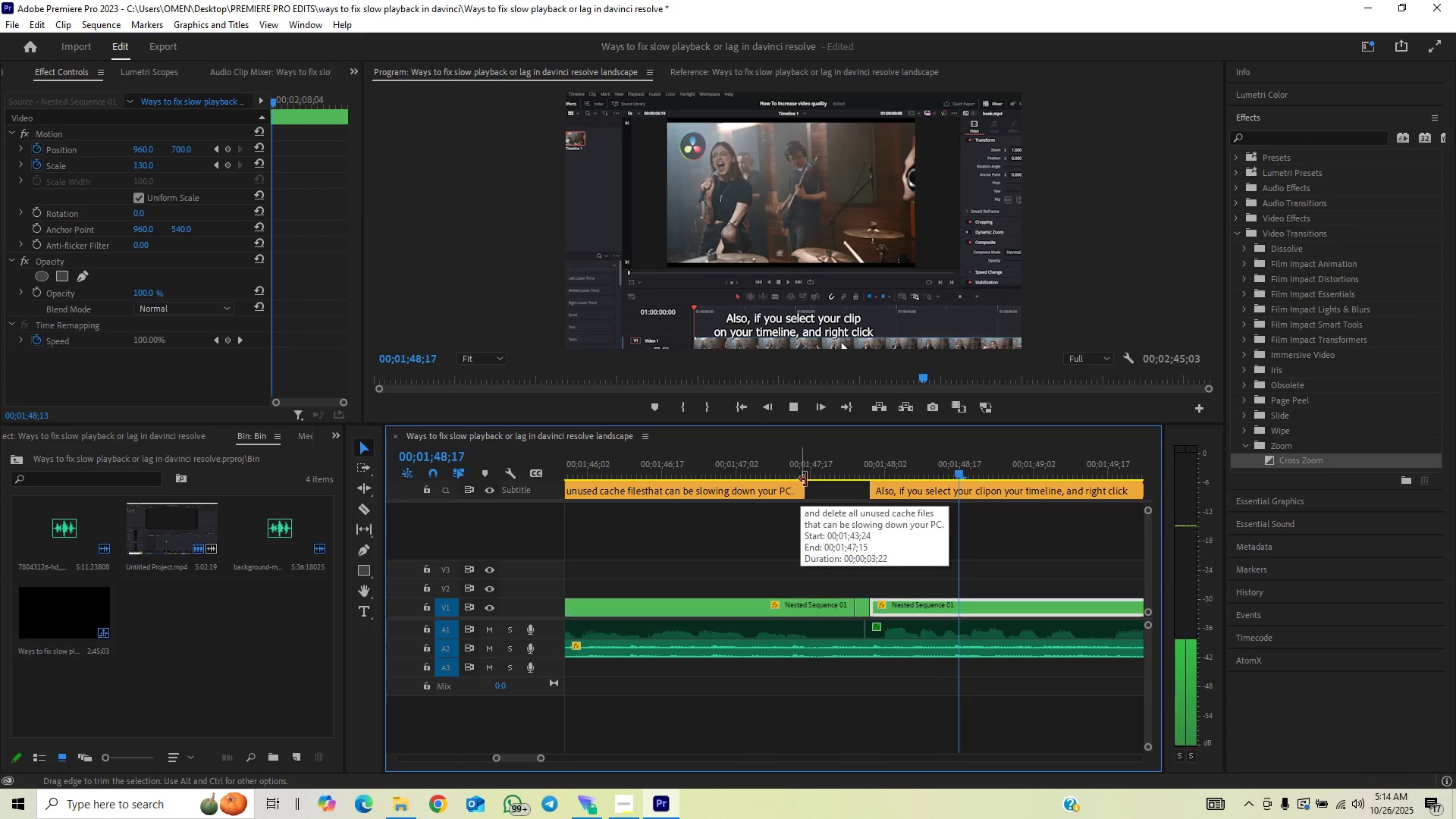 
left_click_drag(start_coordinate=[805, 479], to_coordinate=[818, 478])
 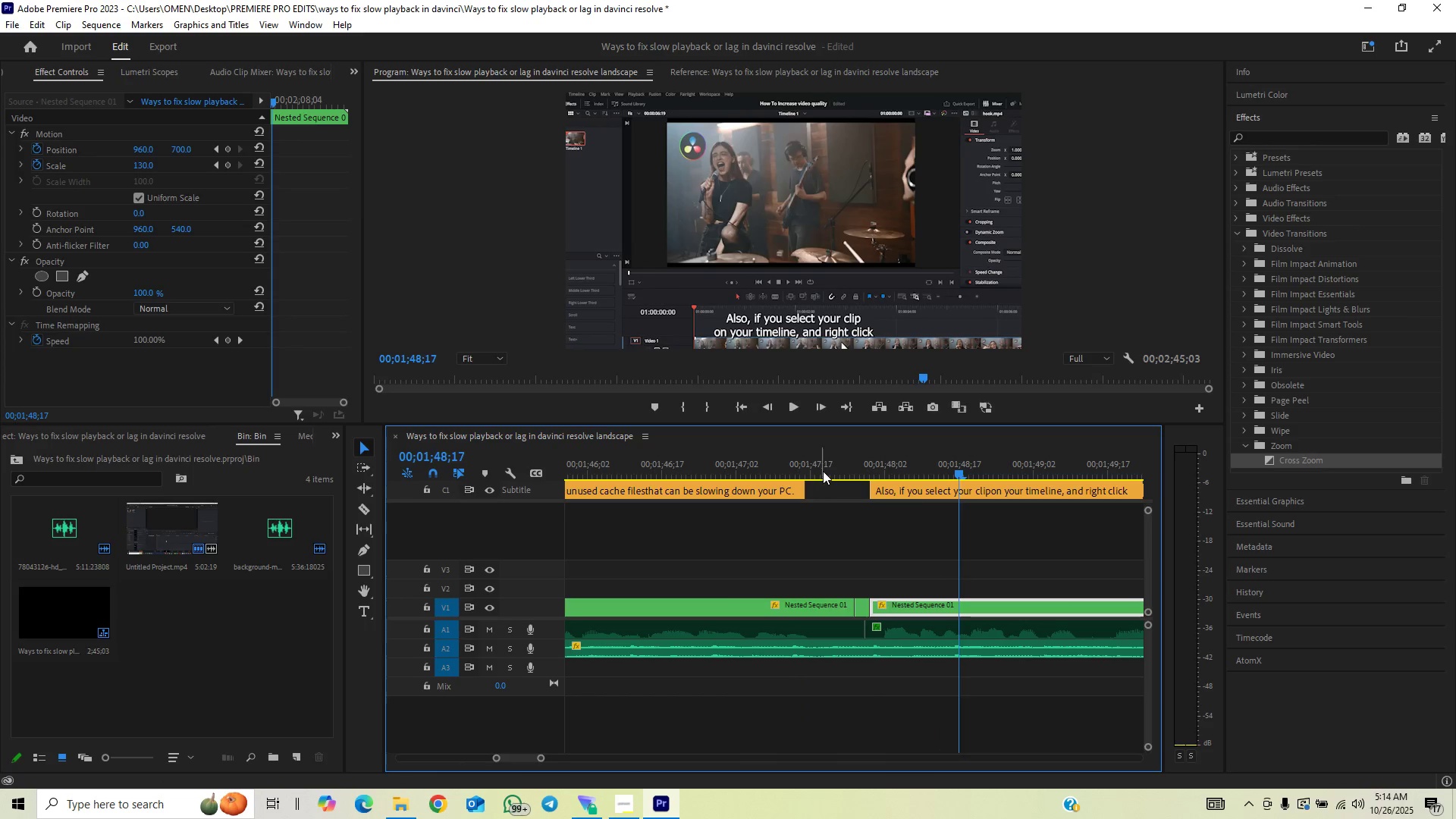 
left_click_drag(start_coordinate=[823, 471], to_coordinate=[840, 480])
 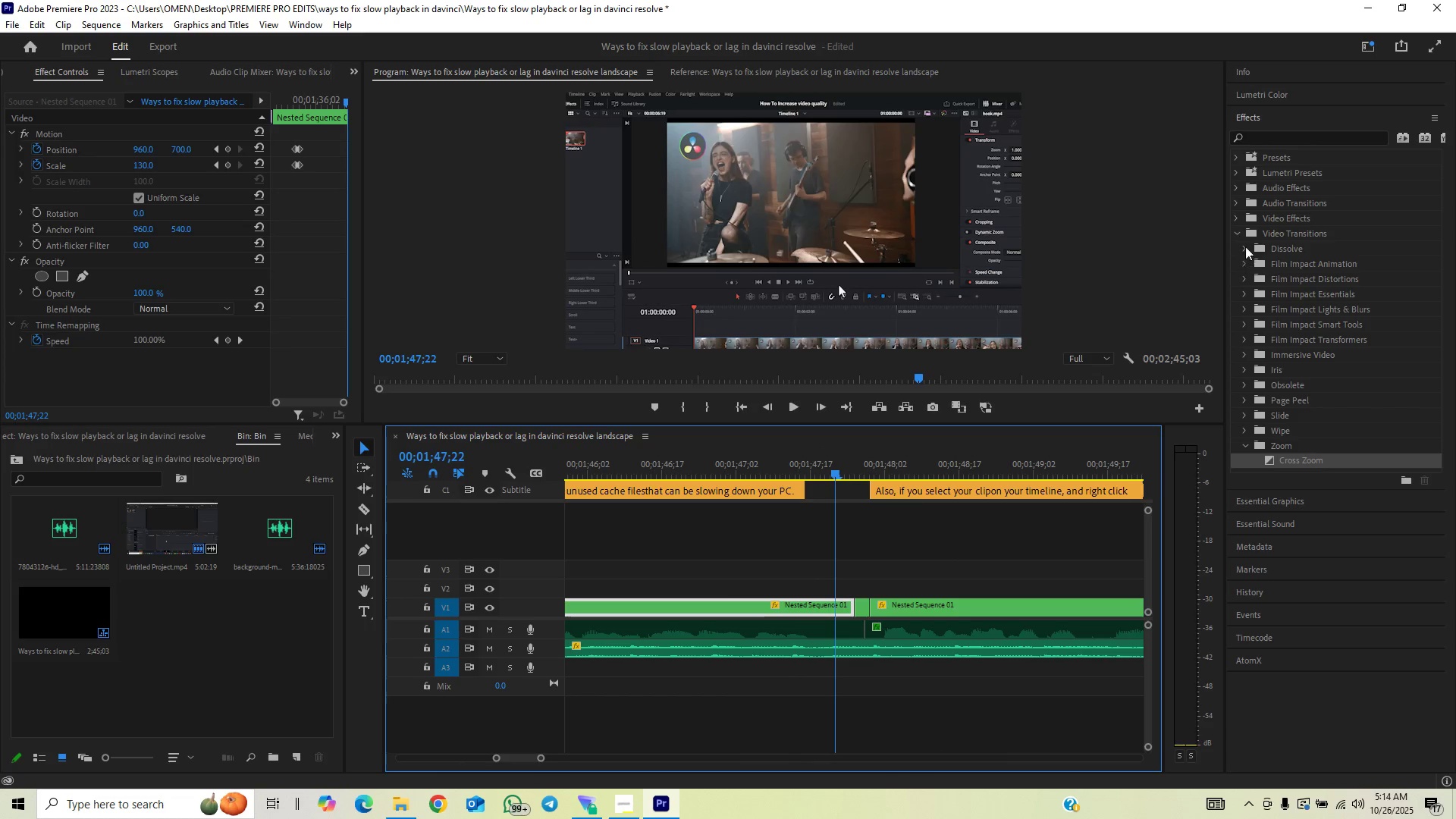 
left_click([1241, 227])
 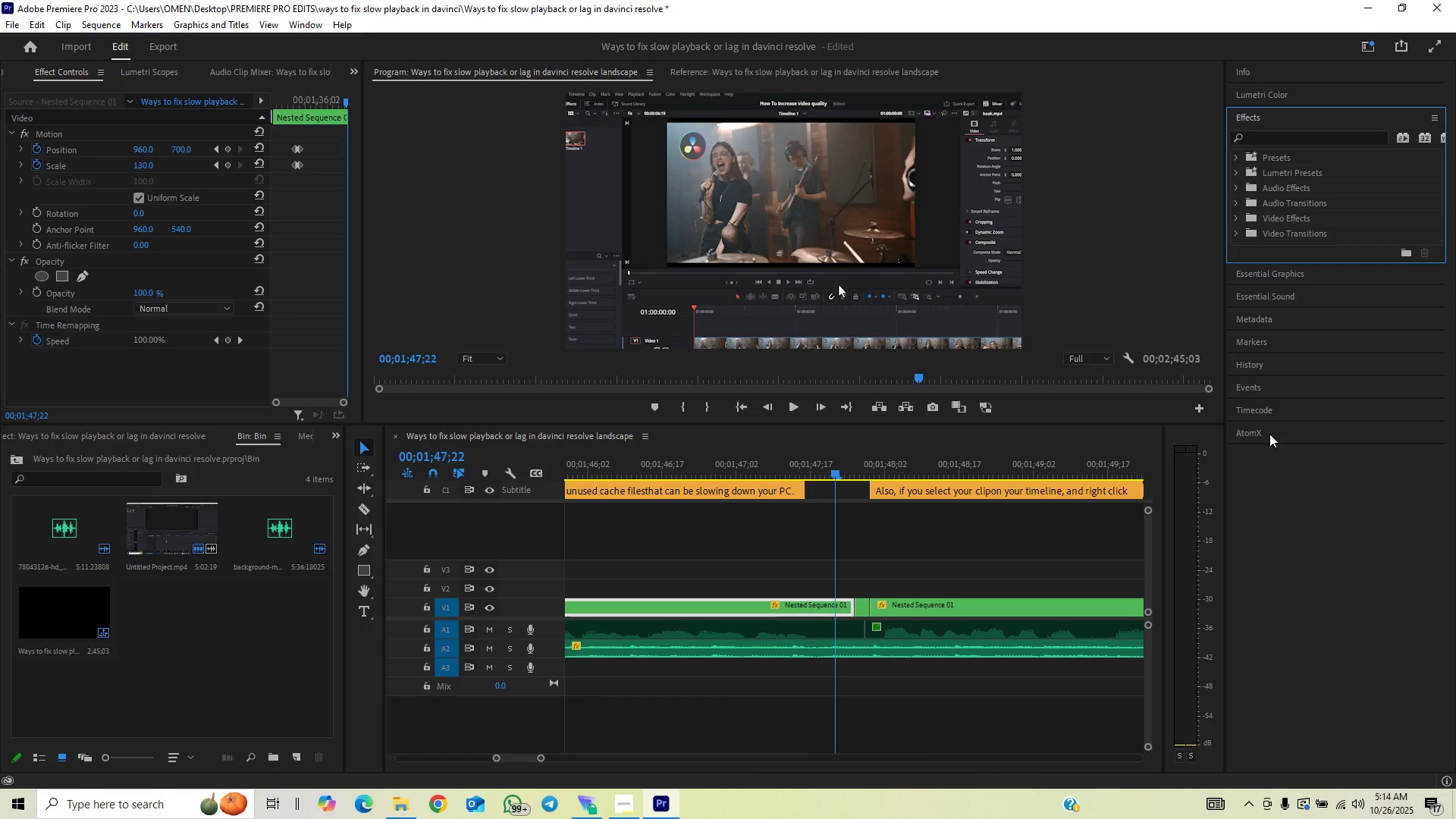 
left_click([1269, 434])
 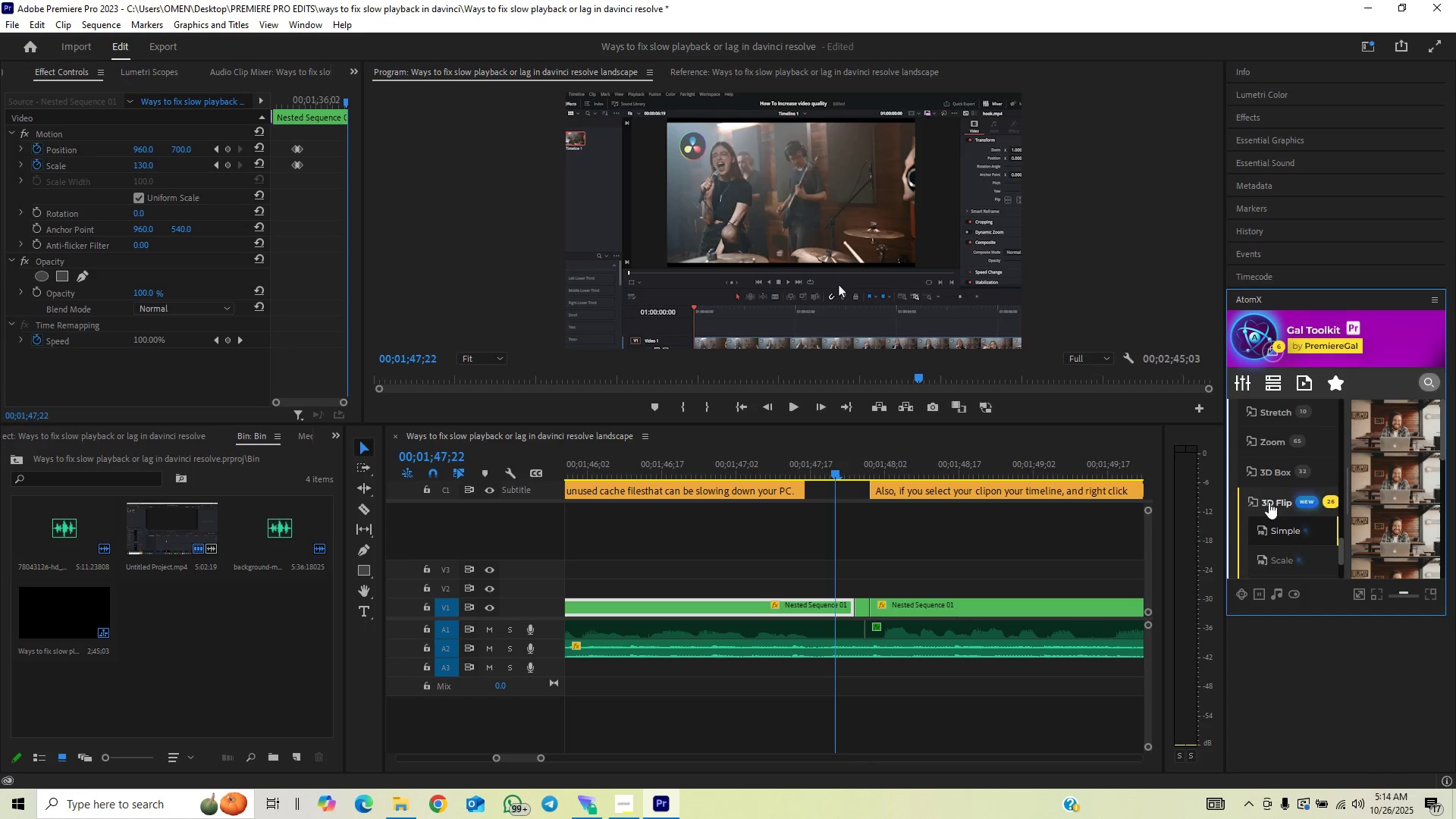 
left_click([1269, 502])
 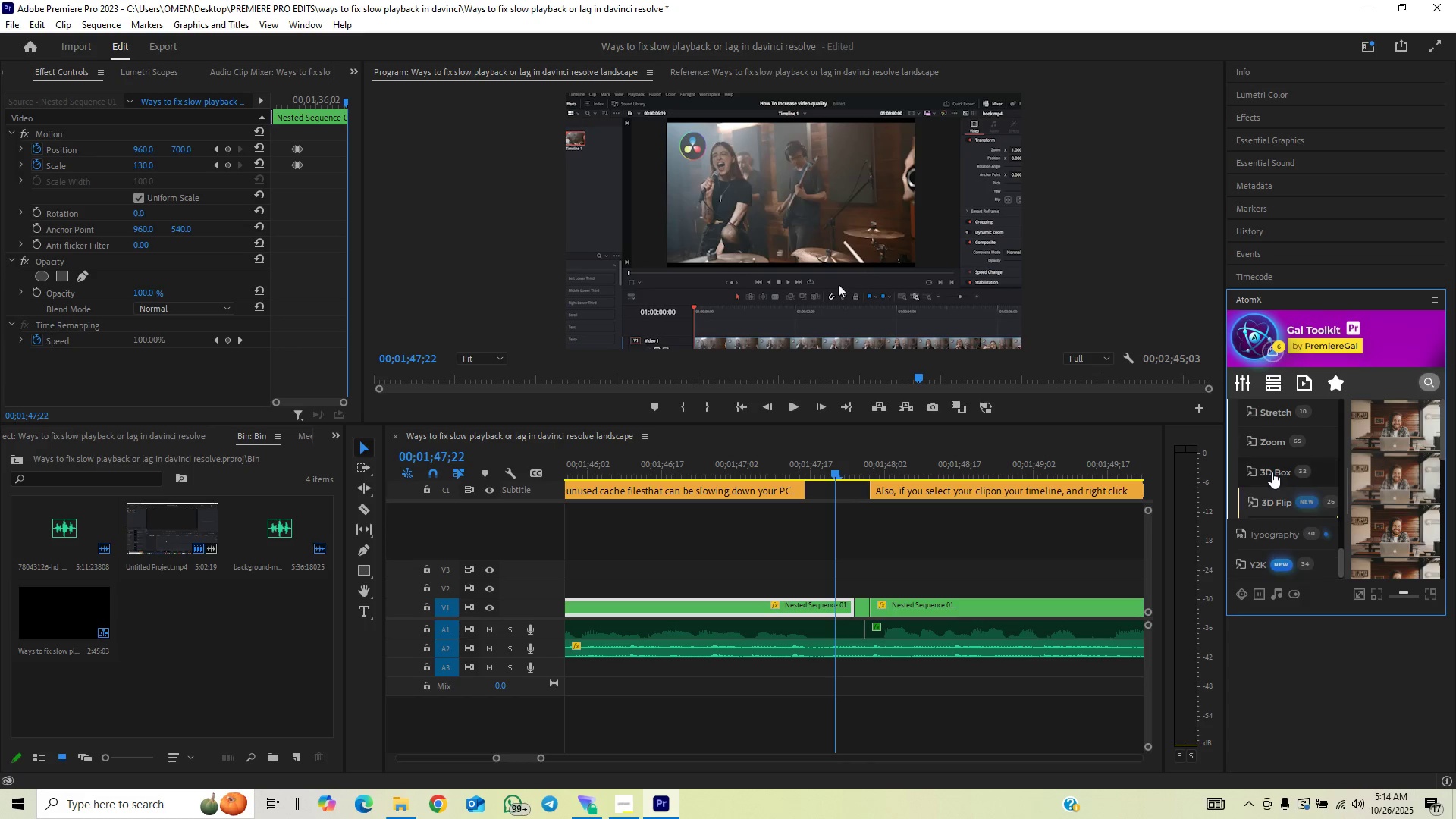 
scroll: coordinate [1272, 471], scroll_direction: none, amount: 0.0
 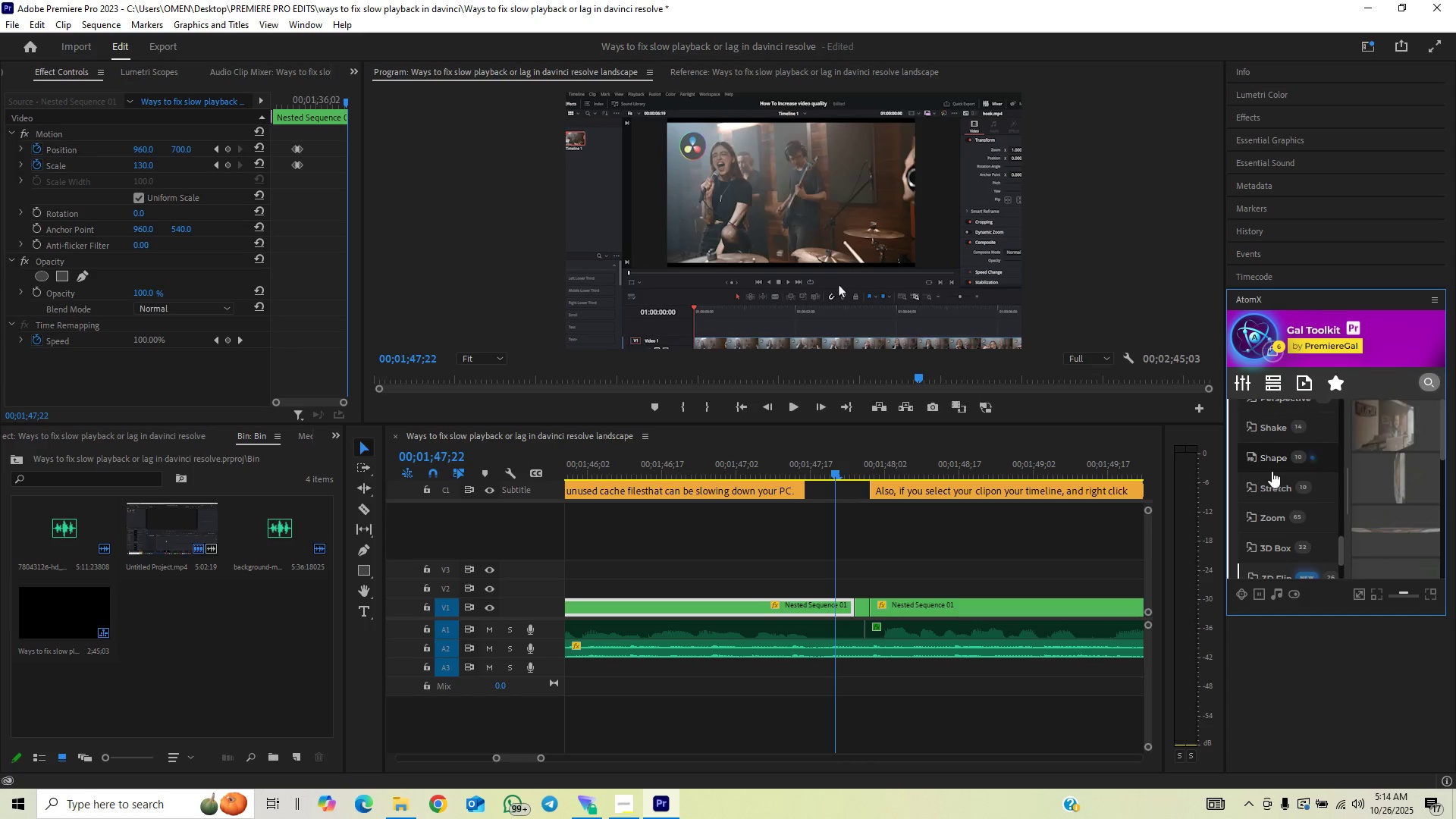 
scroll: coordinate [1285, 494], scroll_direction: up, amount: 4.0
 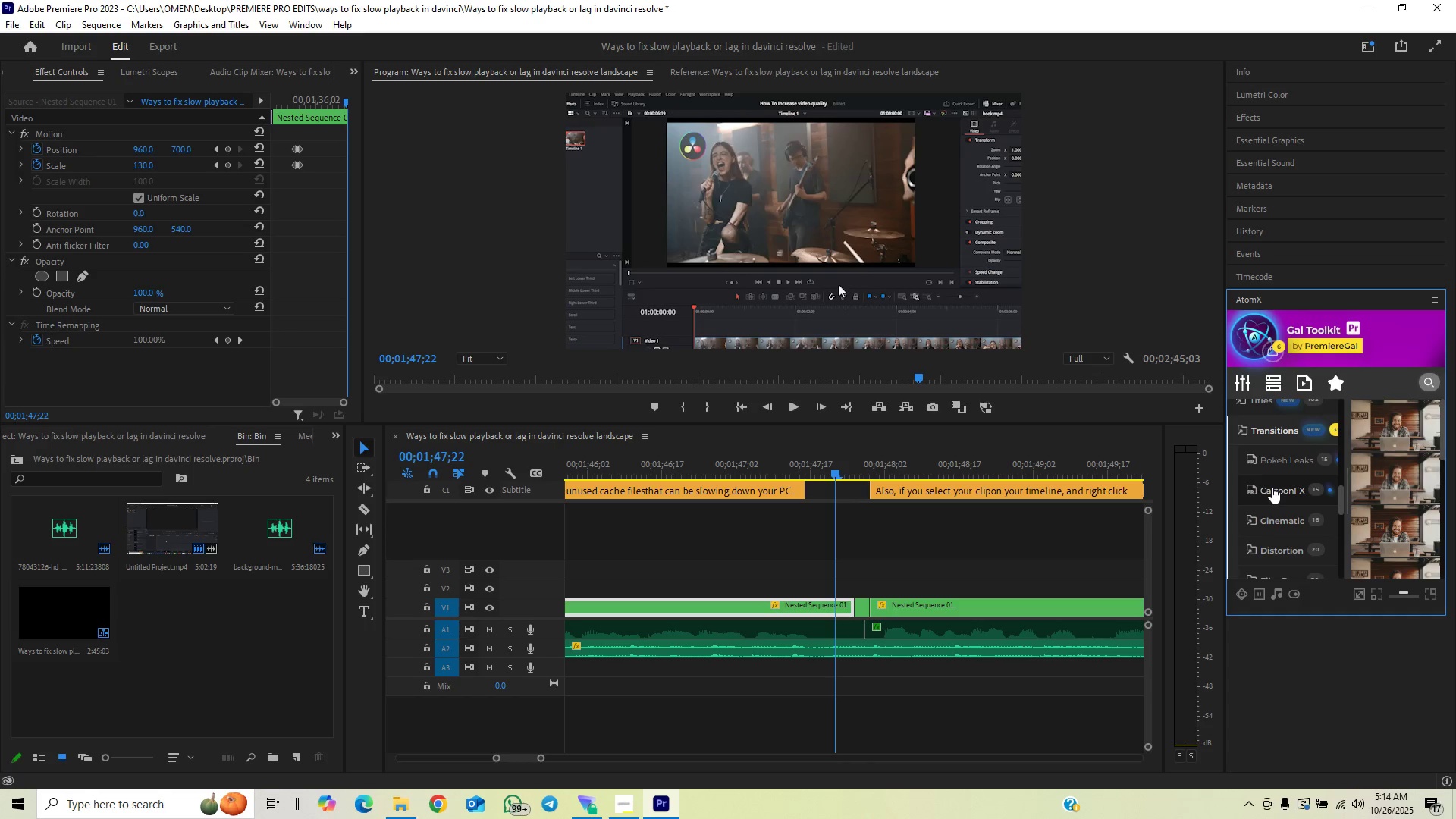 
left_click([1272, 493])
 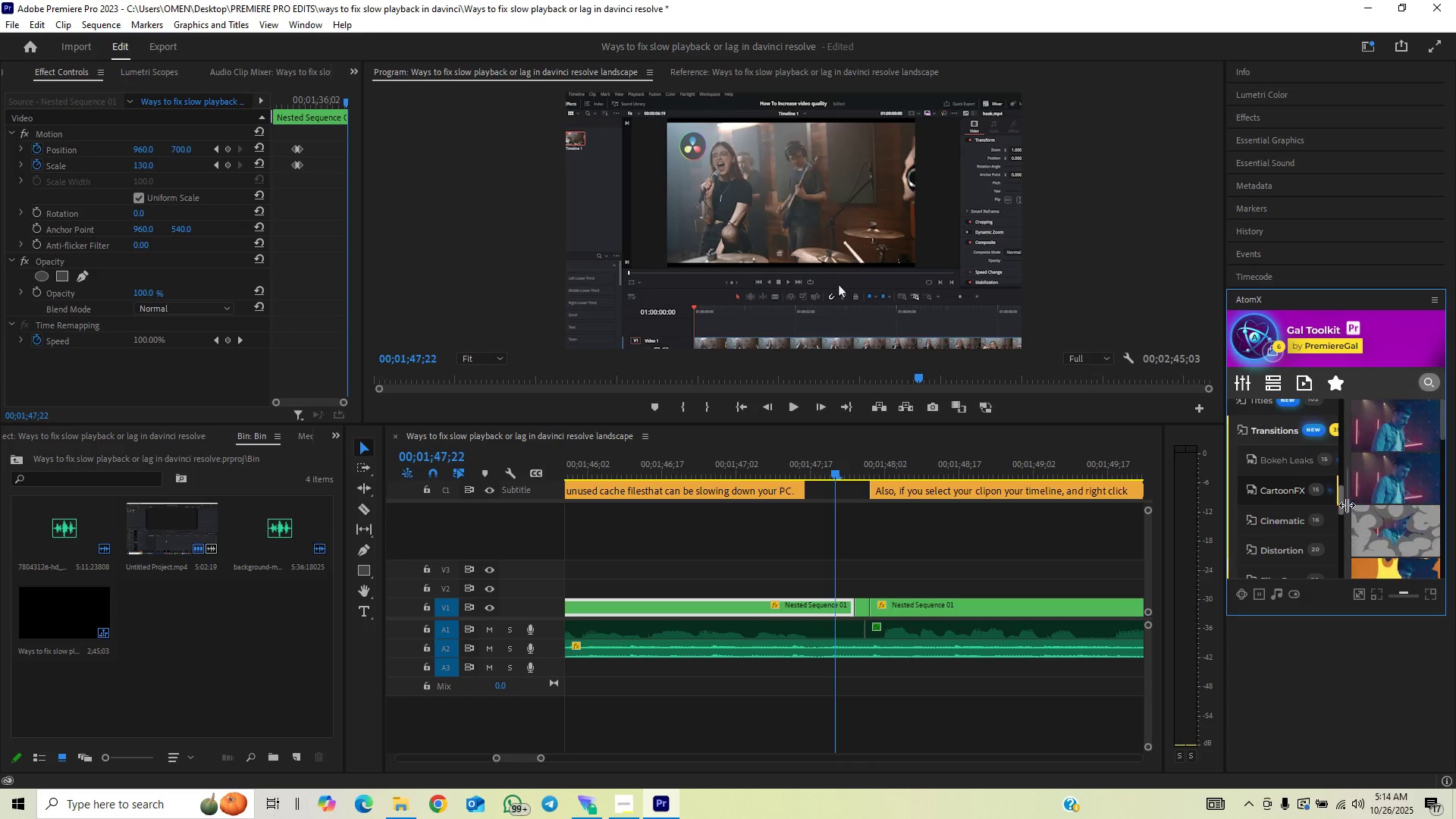 
scroll: coordinate [1384, 493], scroll_direction: down, amount: 9.0
 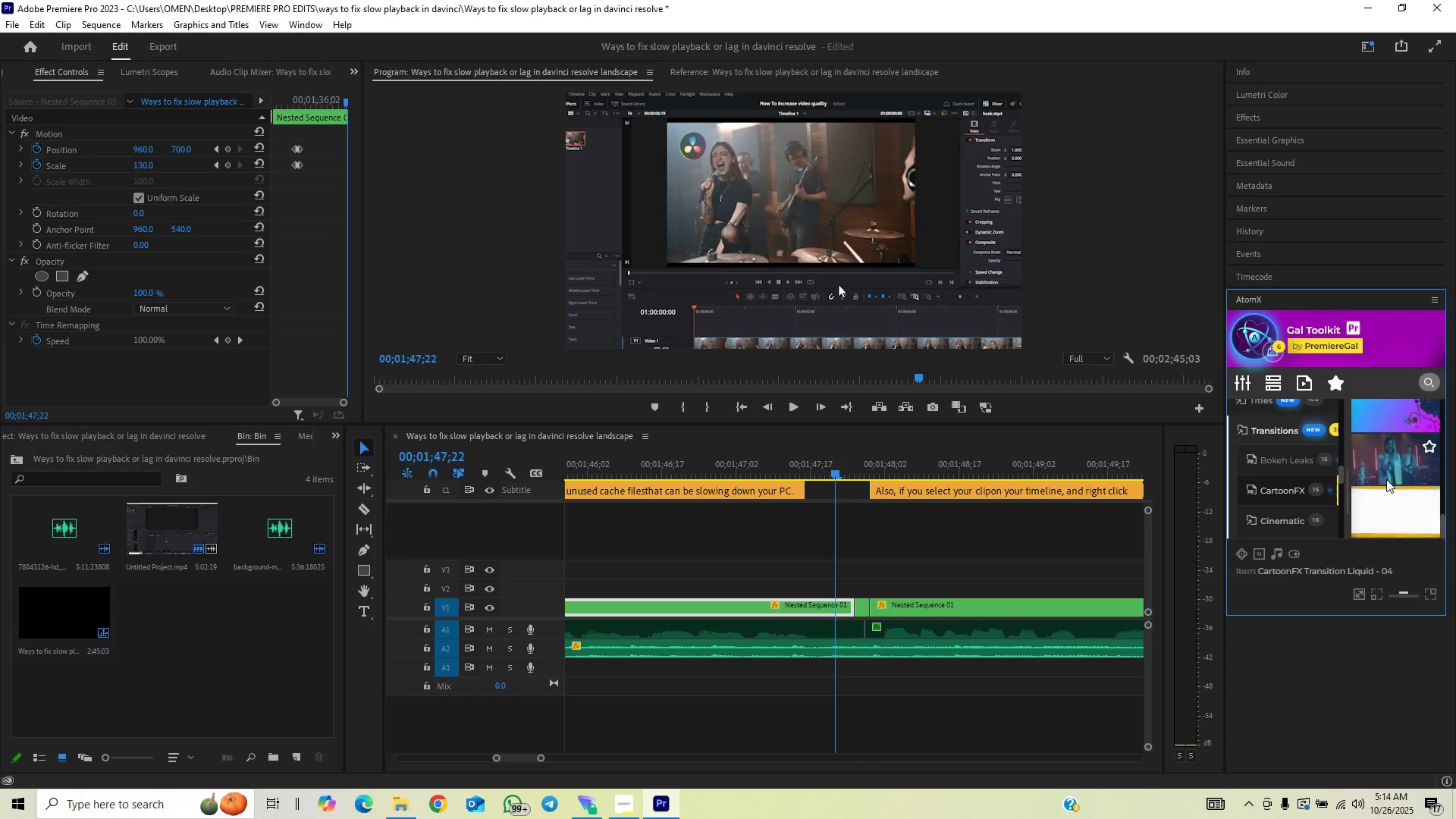 
scroll: coordinate [1385, 456], scroll_direction: up, amount: 1.0
 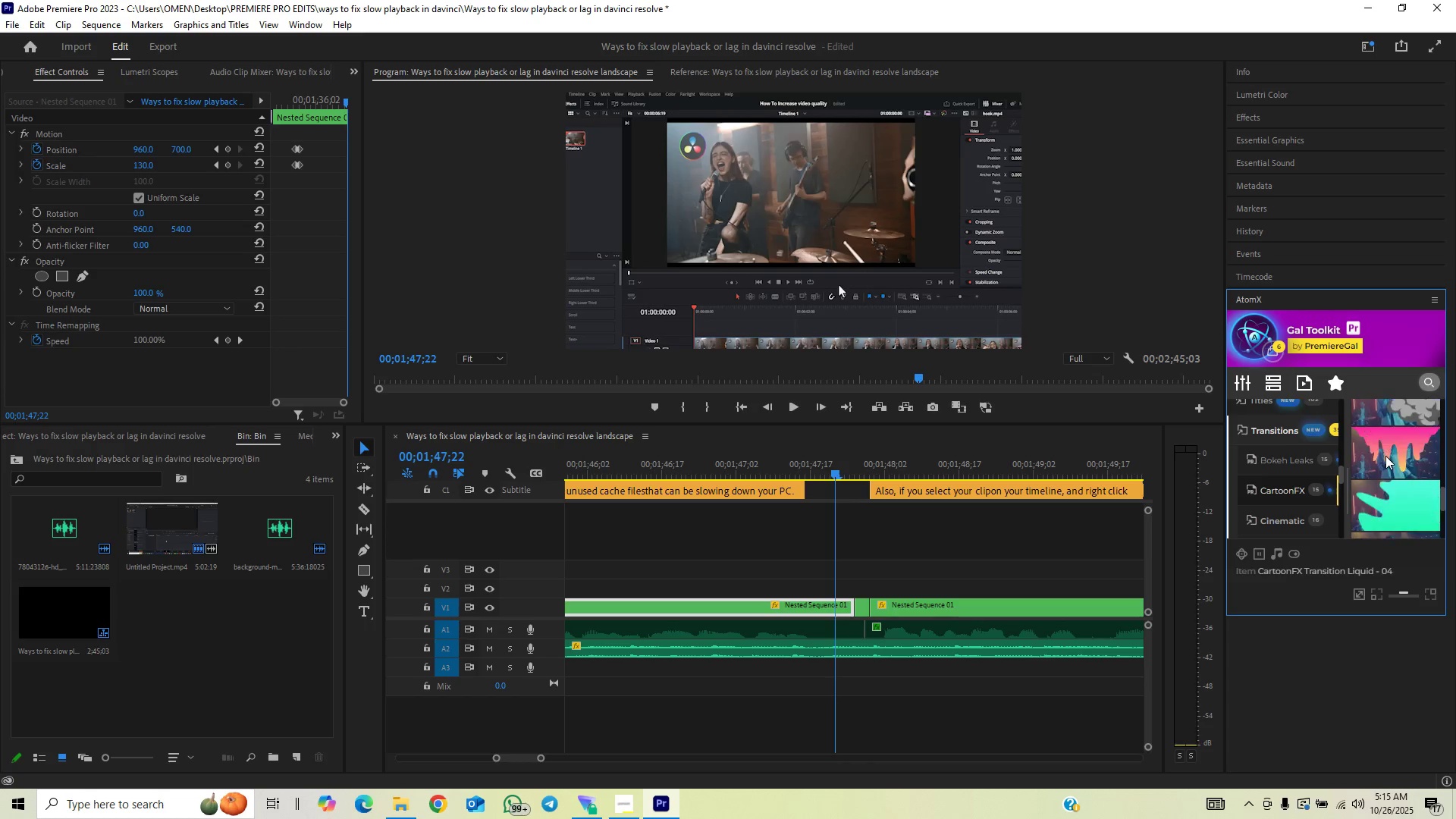 
scroll: coordinate [1385, 456], scroll_direction: down, amount: 1.0
 